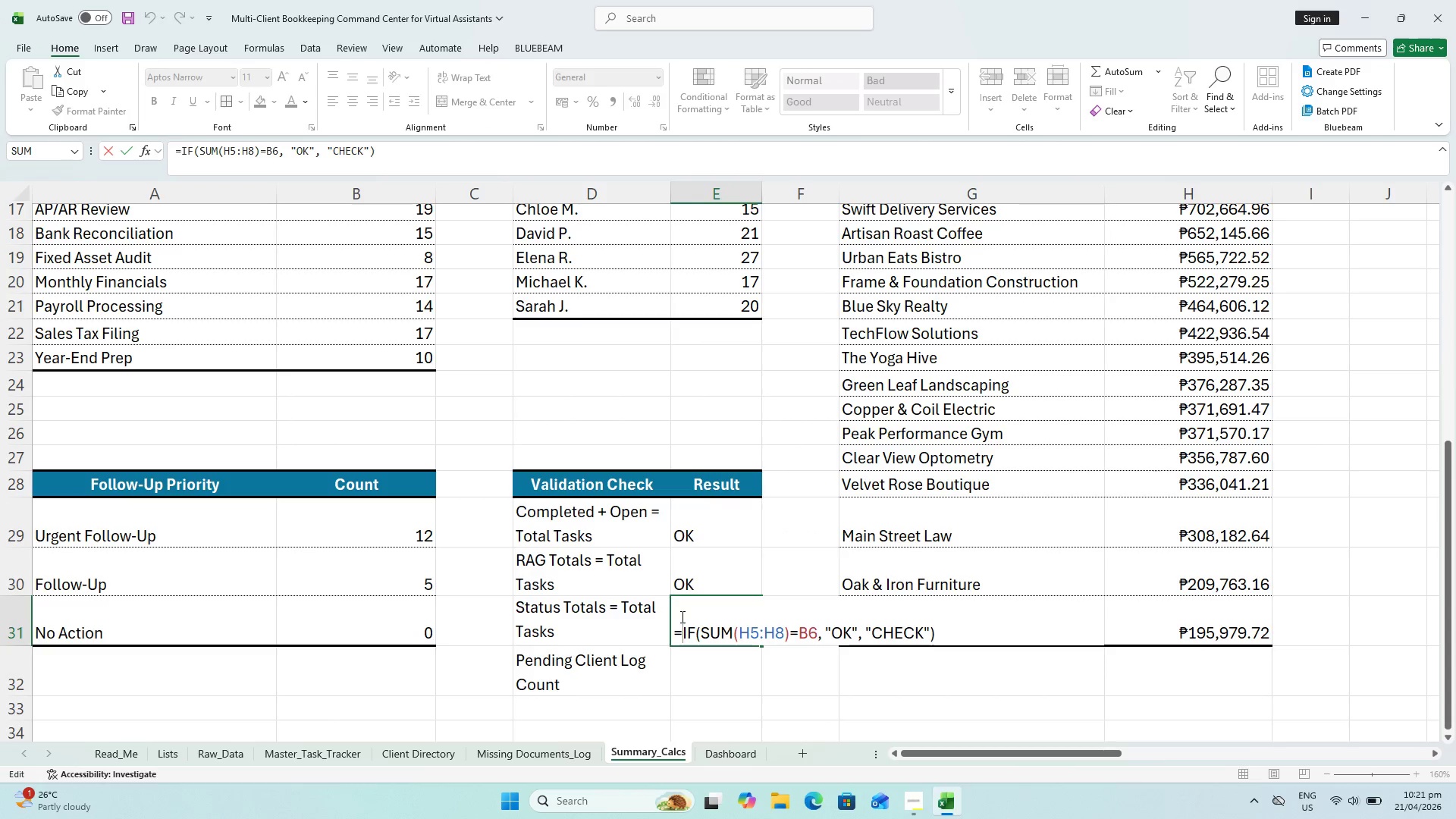 
key(Enter)
 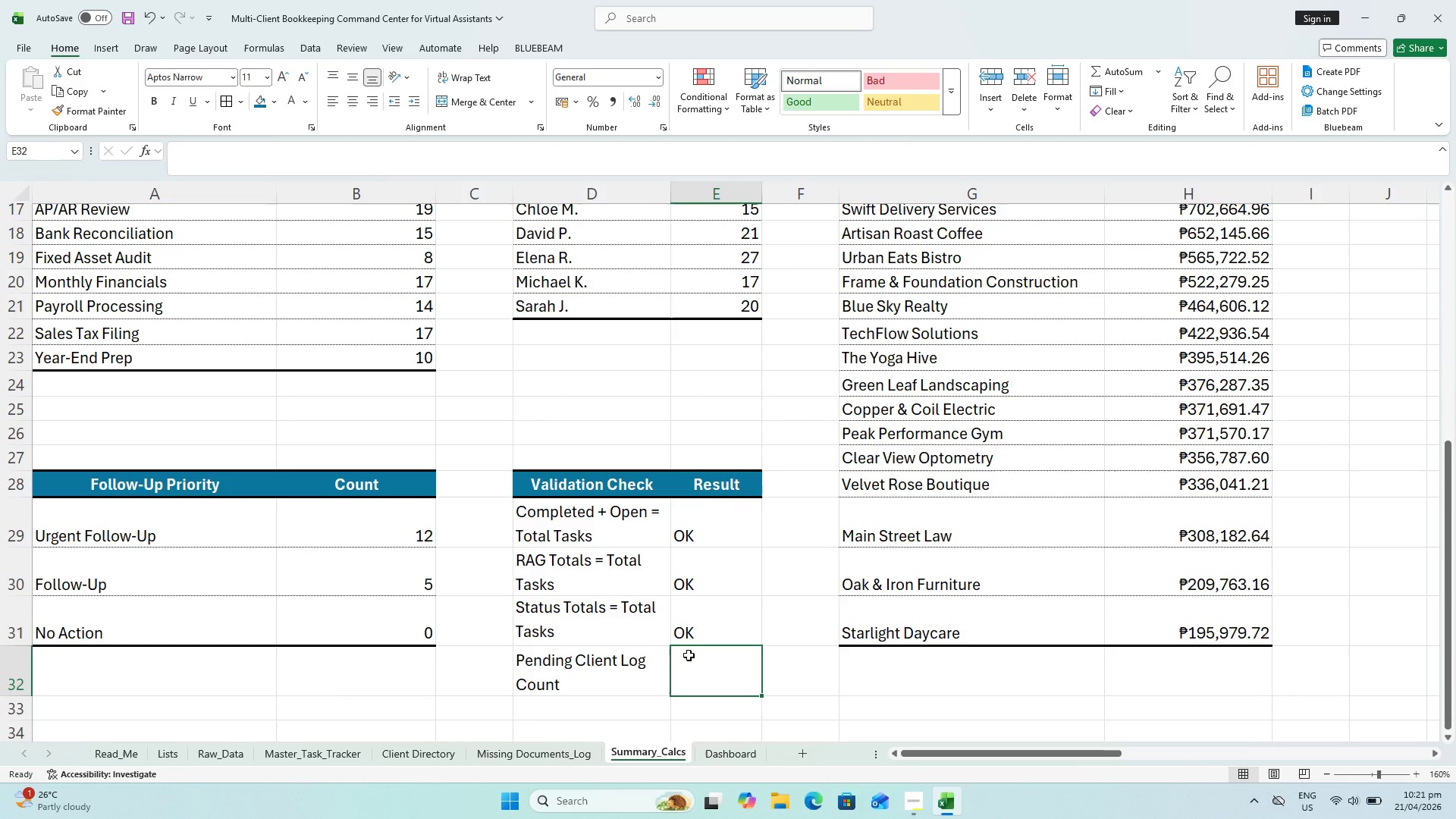 
double_click([694, 632])
 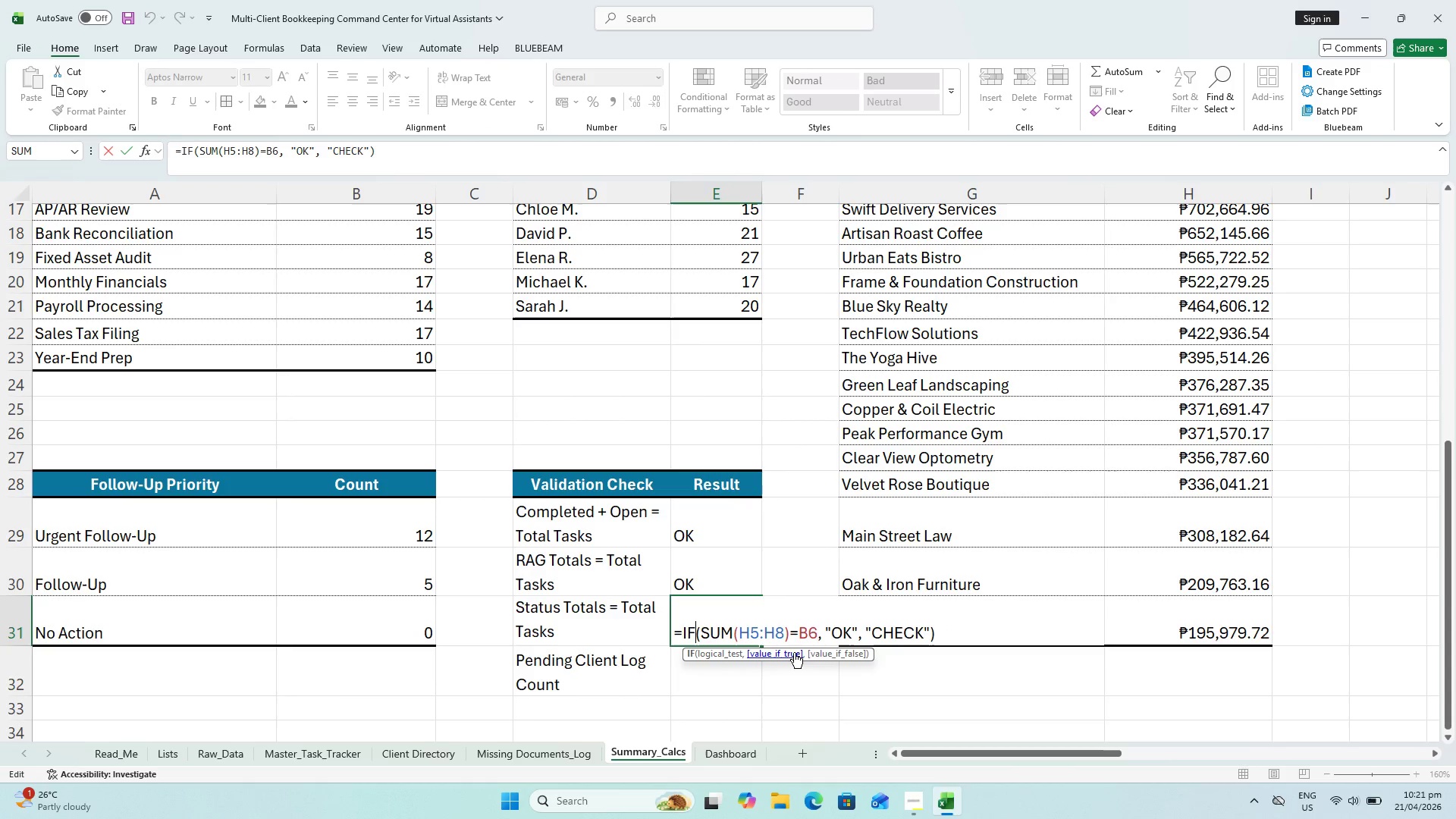 
wait(5.95)
 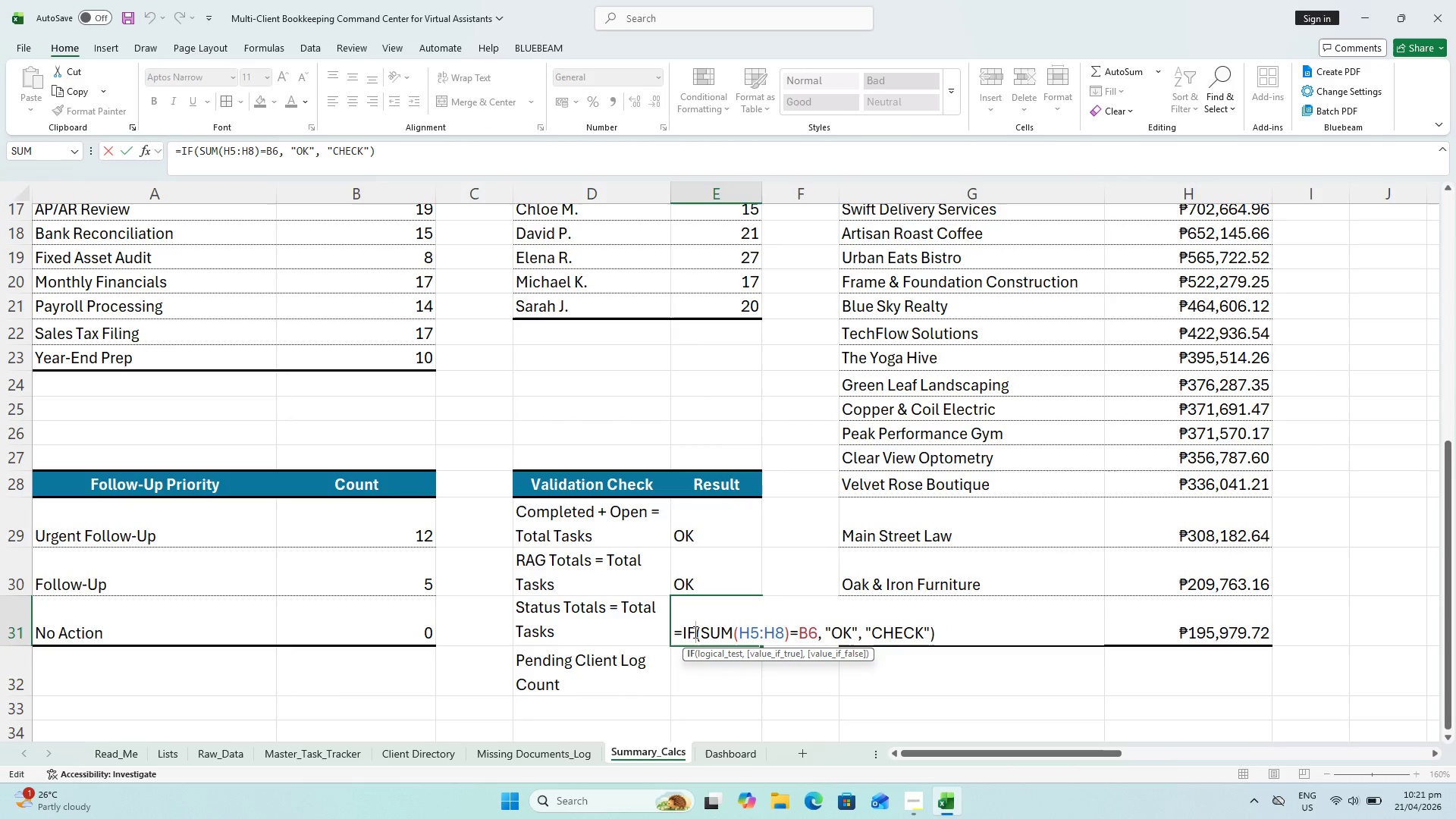 
key(Enter)
 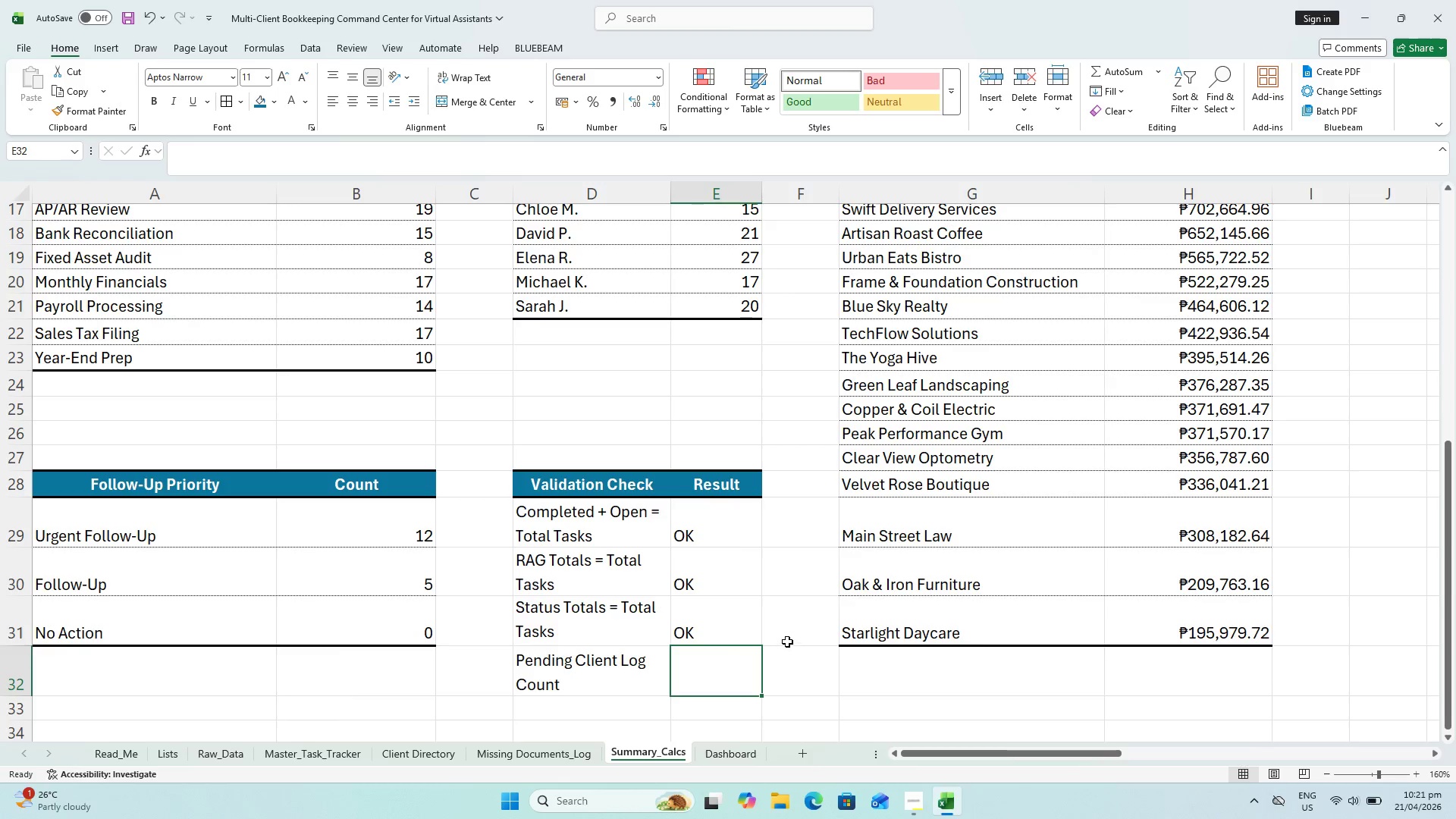 
type(=COUNTA(m)
key(Backspace)
type(Missing_Documents_Log)
key(Backspace)
key(Backspace)
key(Backspace)
key(Backspace)
key(Backspace)
key(Backspace)
key(Backspace)
key(Backspace)
key(Backspace)
 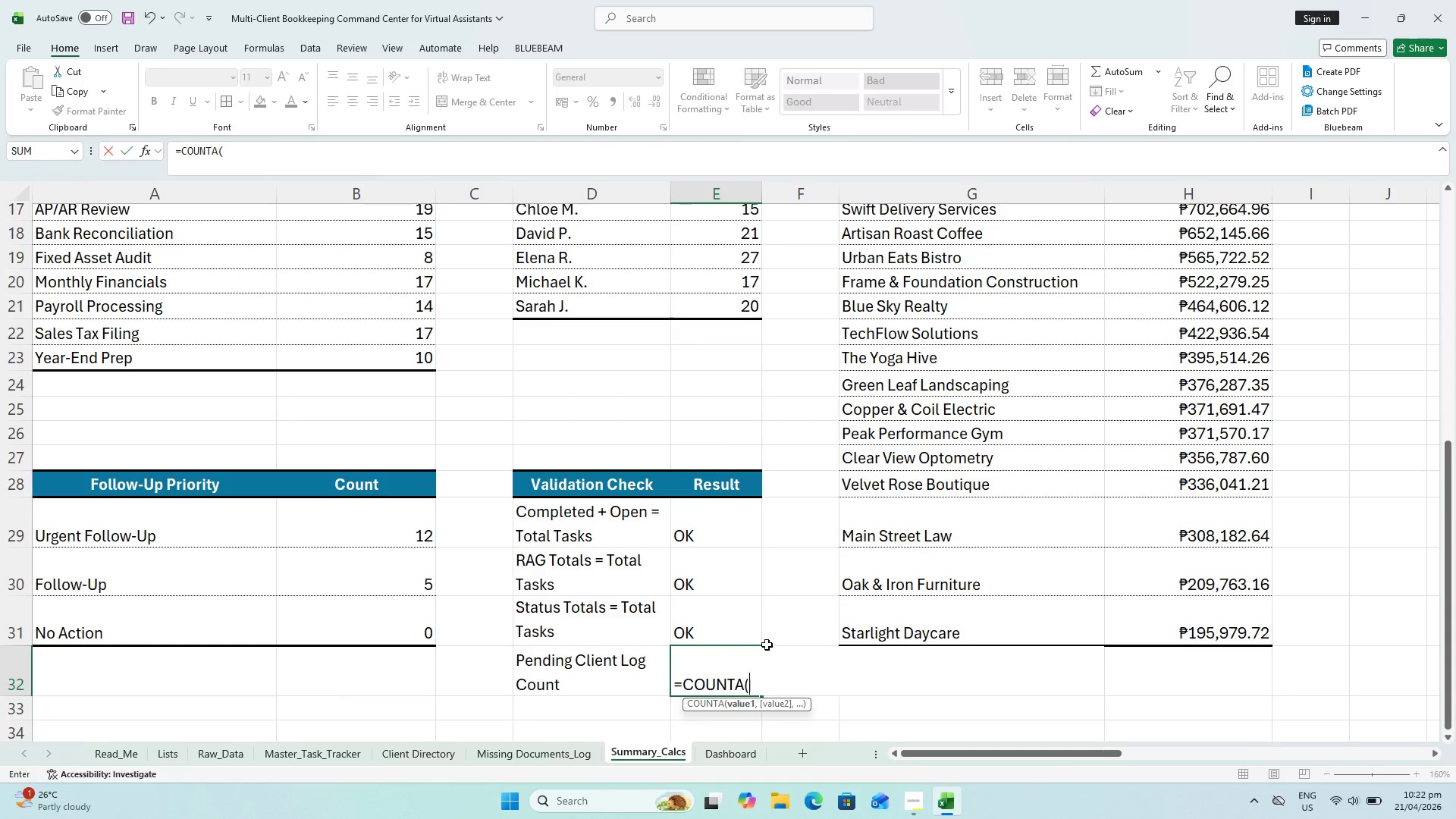 
left_click([550, 761])
 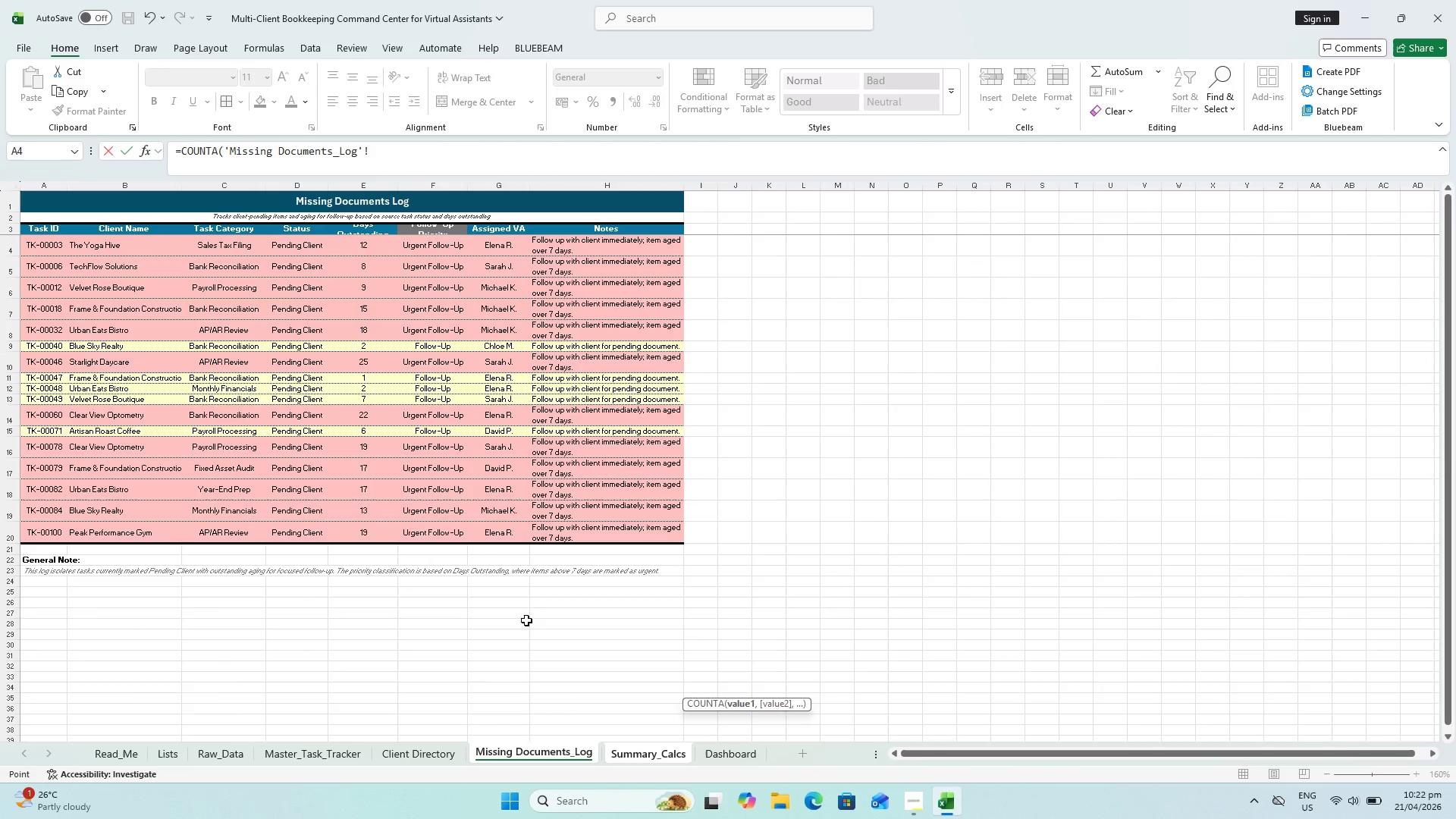 
scroll: coordinate [499, 592], scroll_direction: up, amount: 3.0
 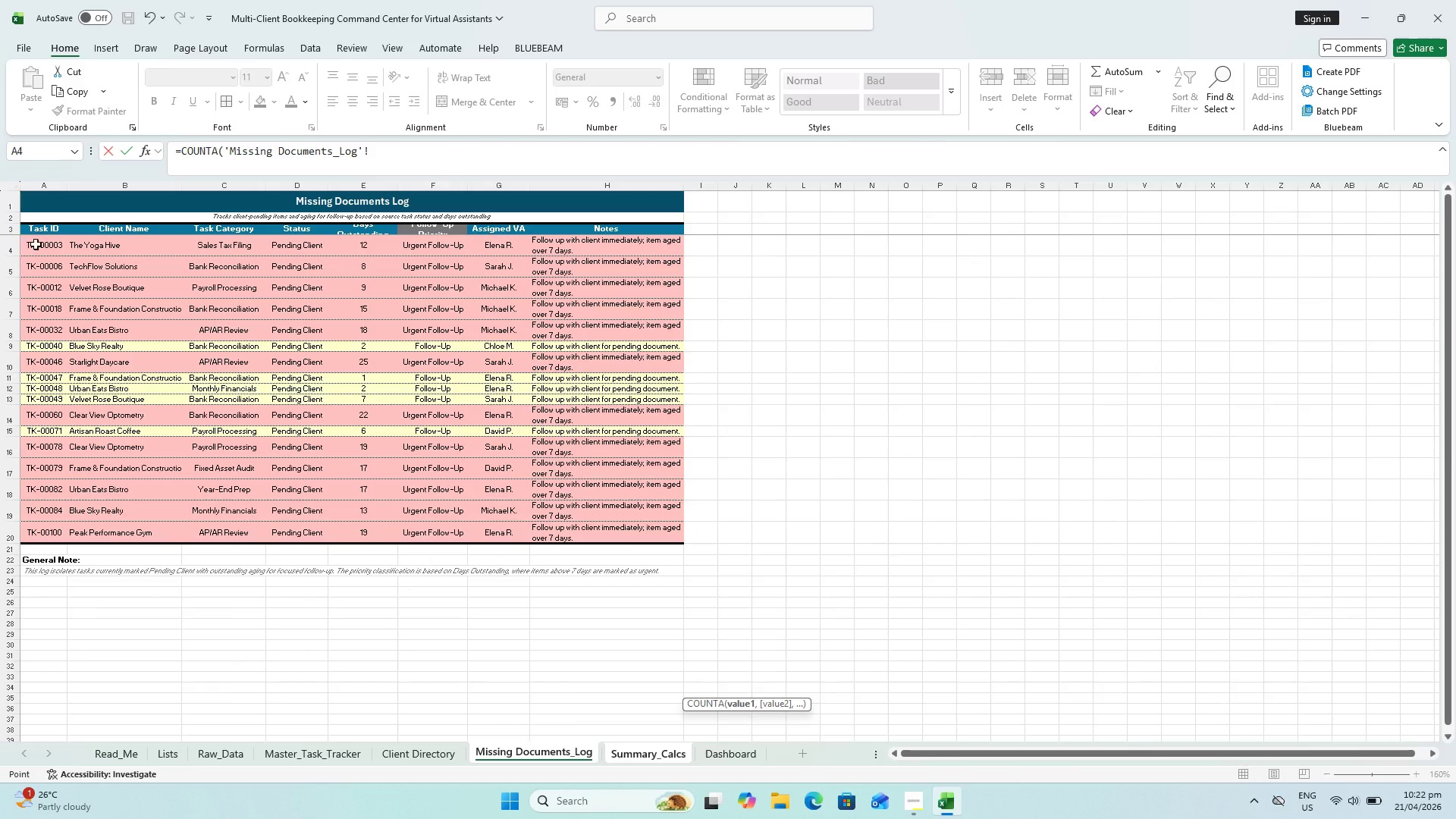 
left_click([38, 245])
 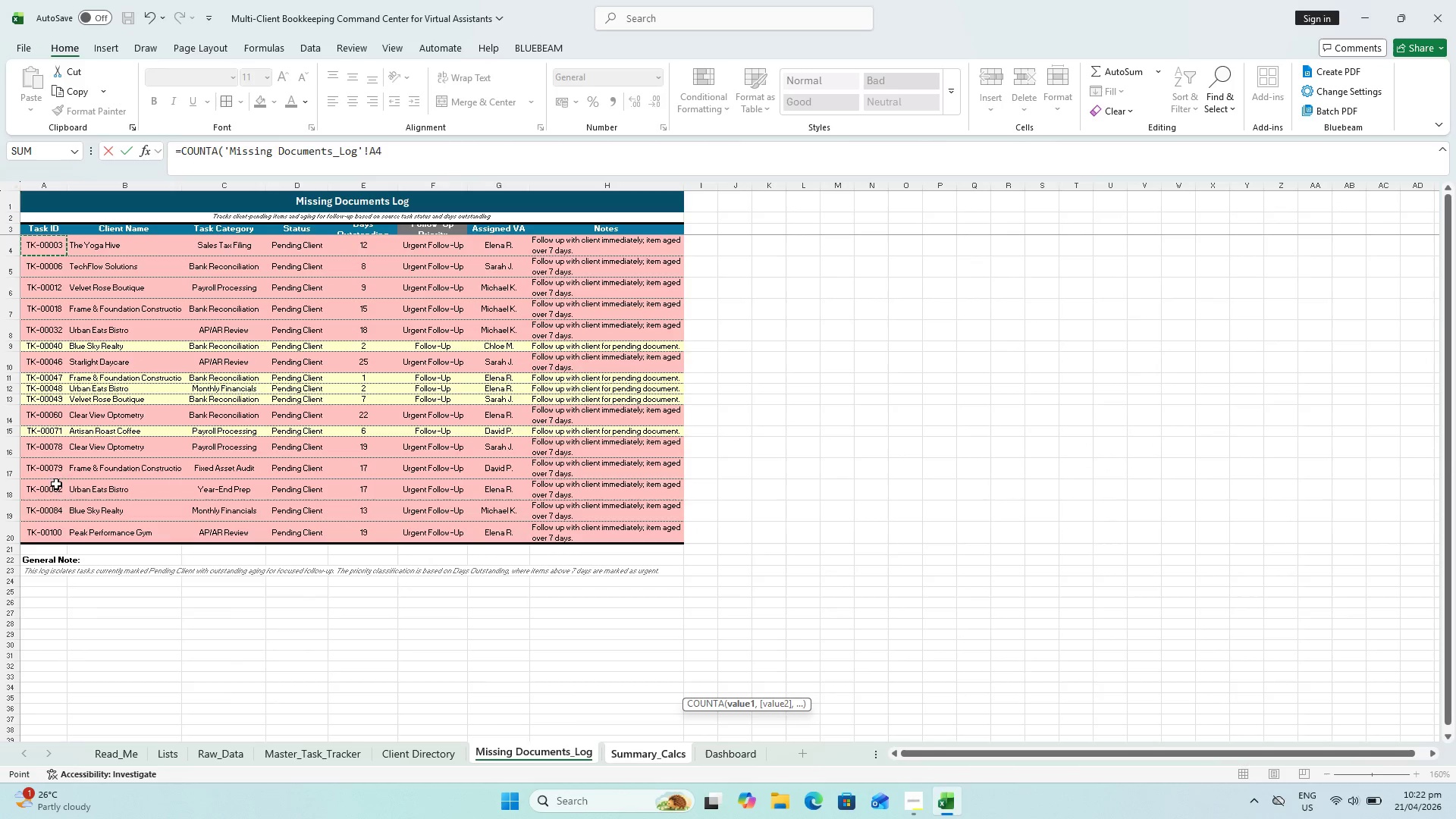 
hold_key(key=ShiftLeft, duration=1.55)
 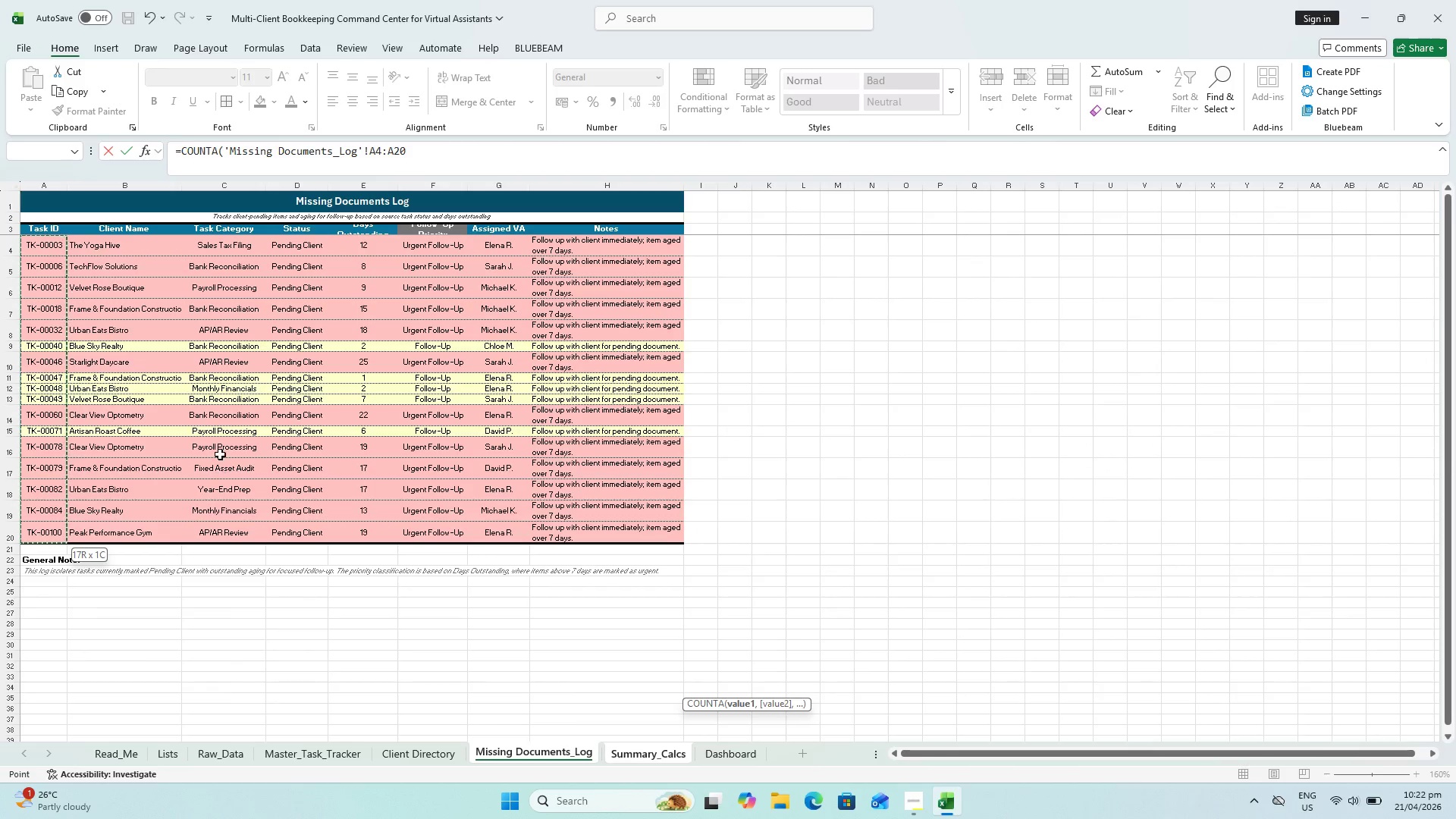 
left_click([457, 162])
 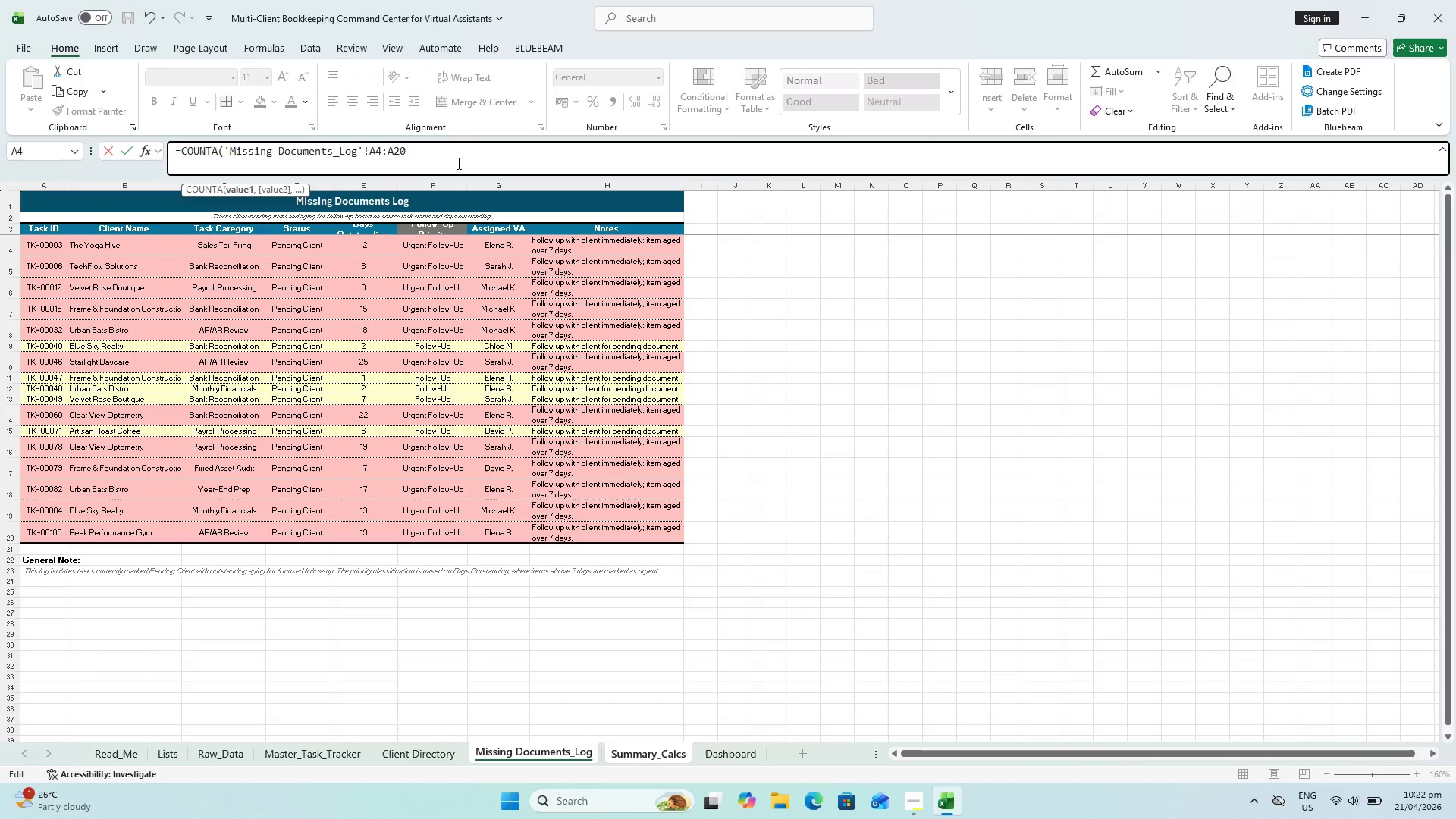 
key(Shift+0)
 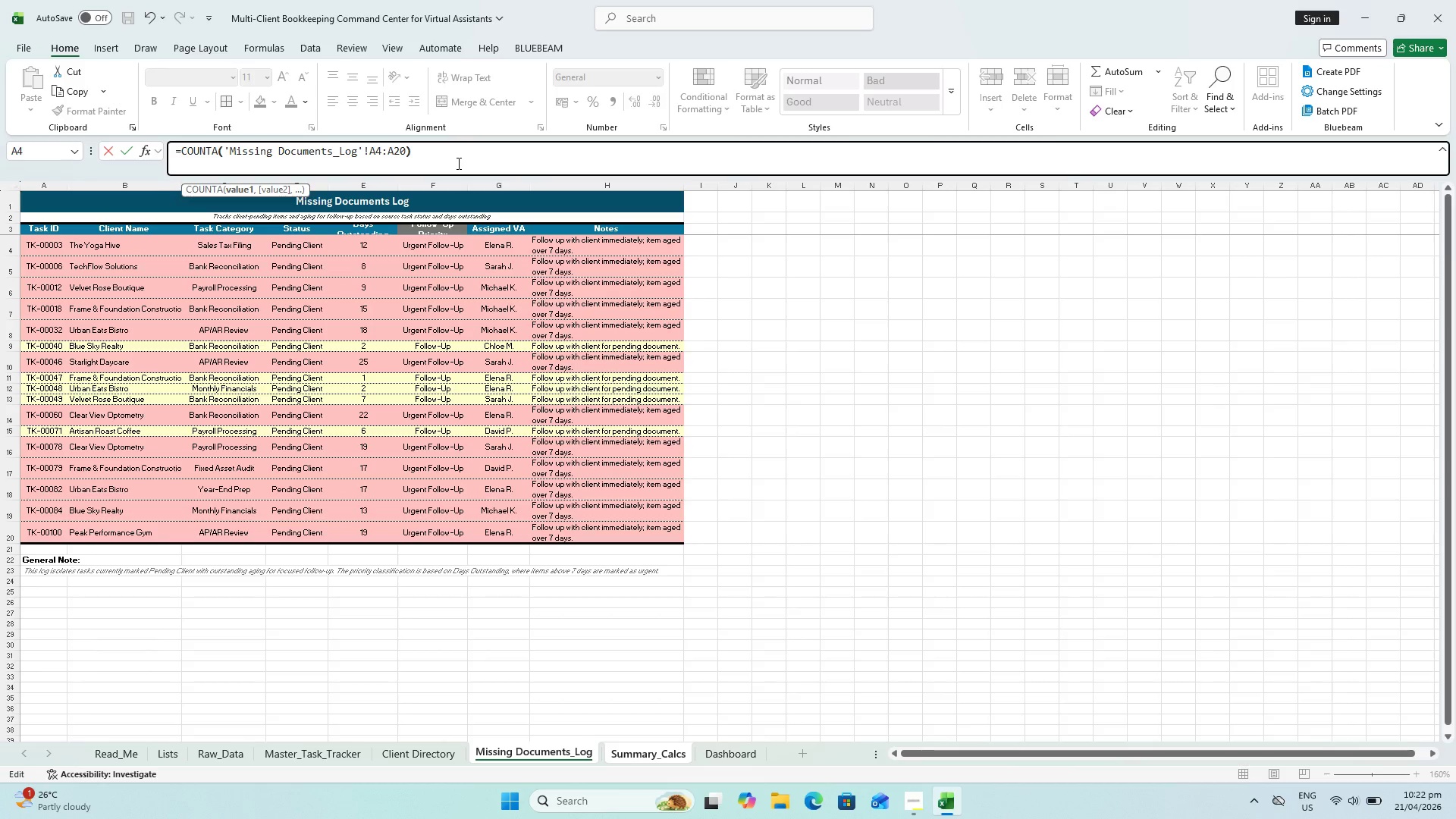 
key(Minus)
 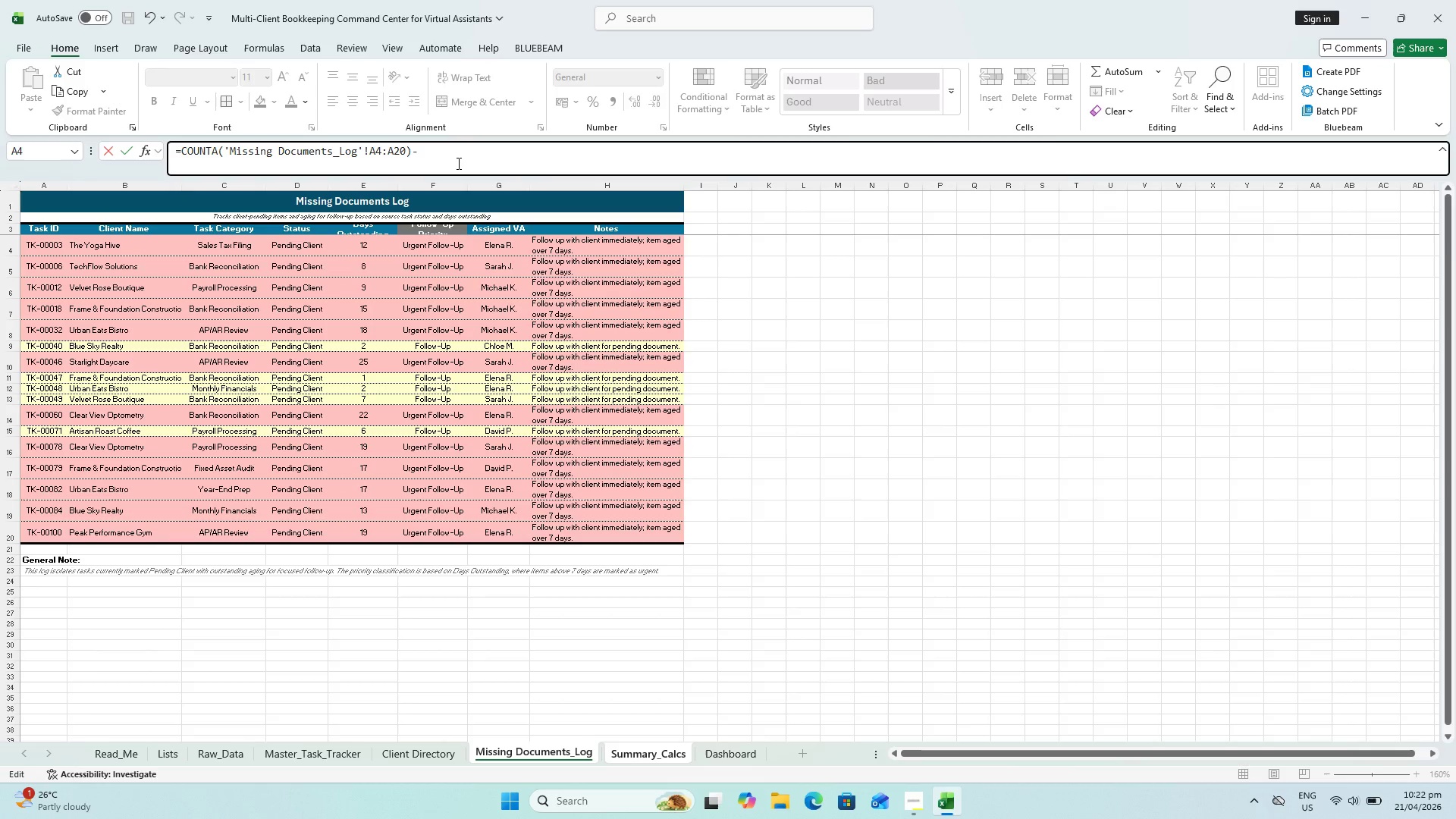 
hold_key(key=ShiftLeft, duration=0.42)
 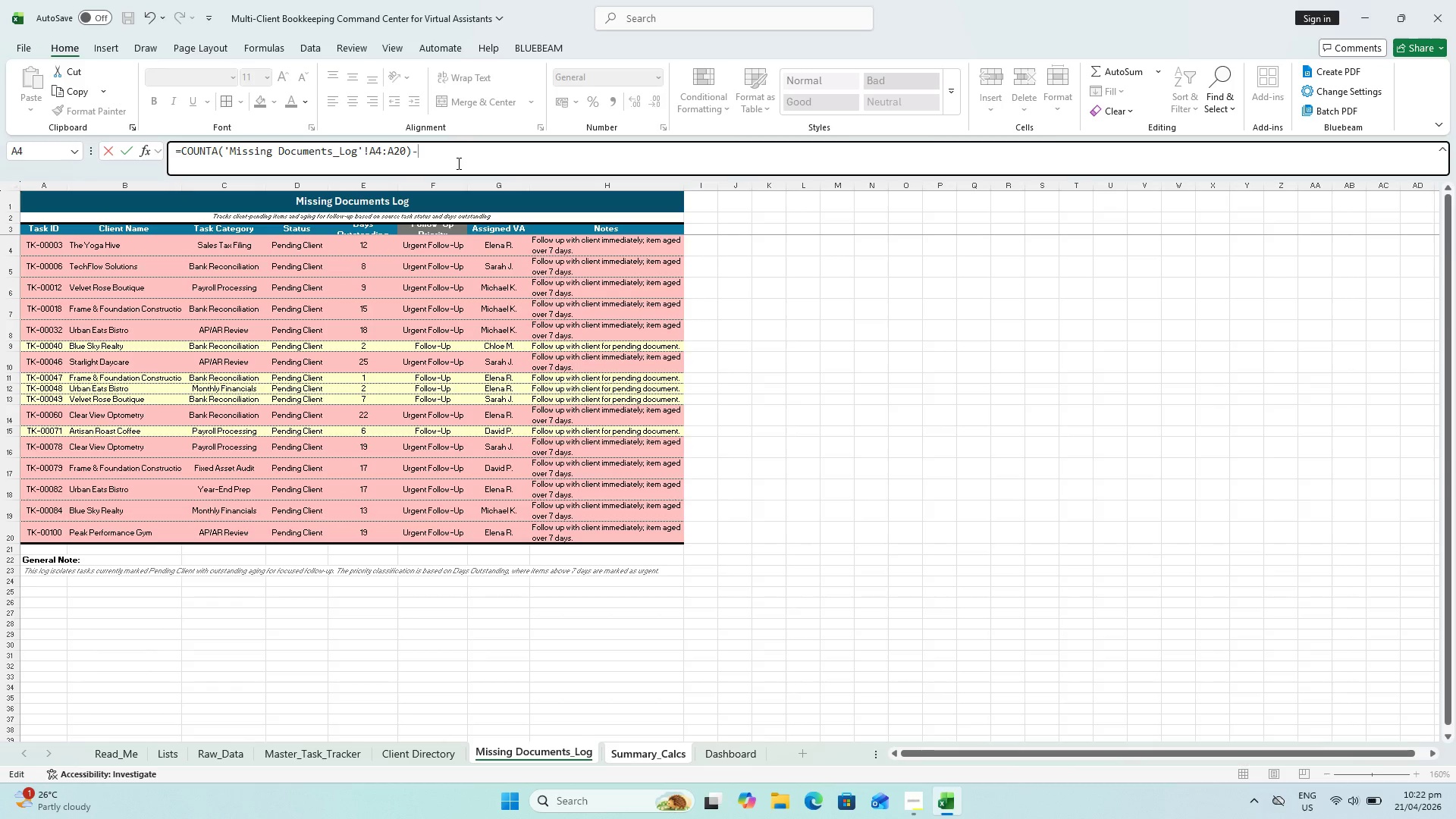 
key(3)
 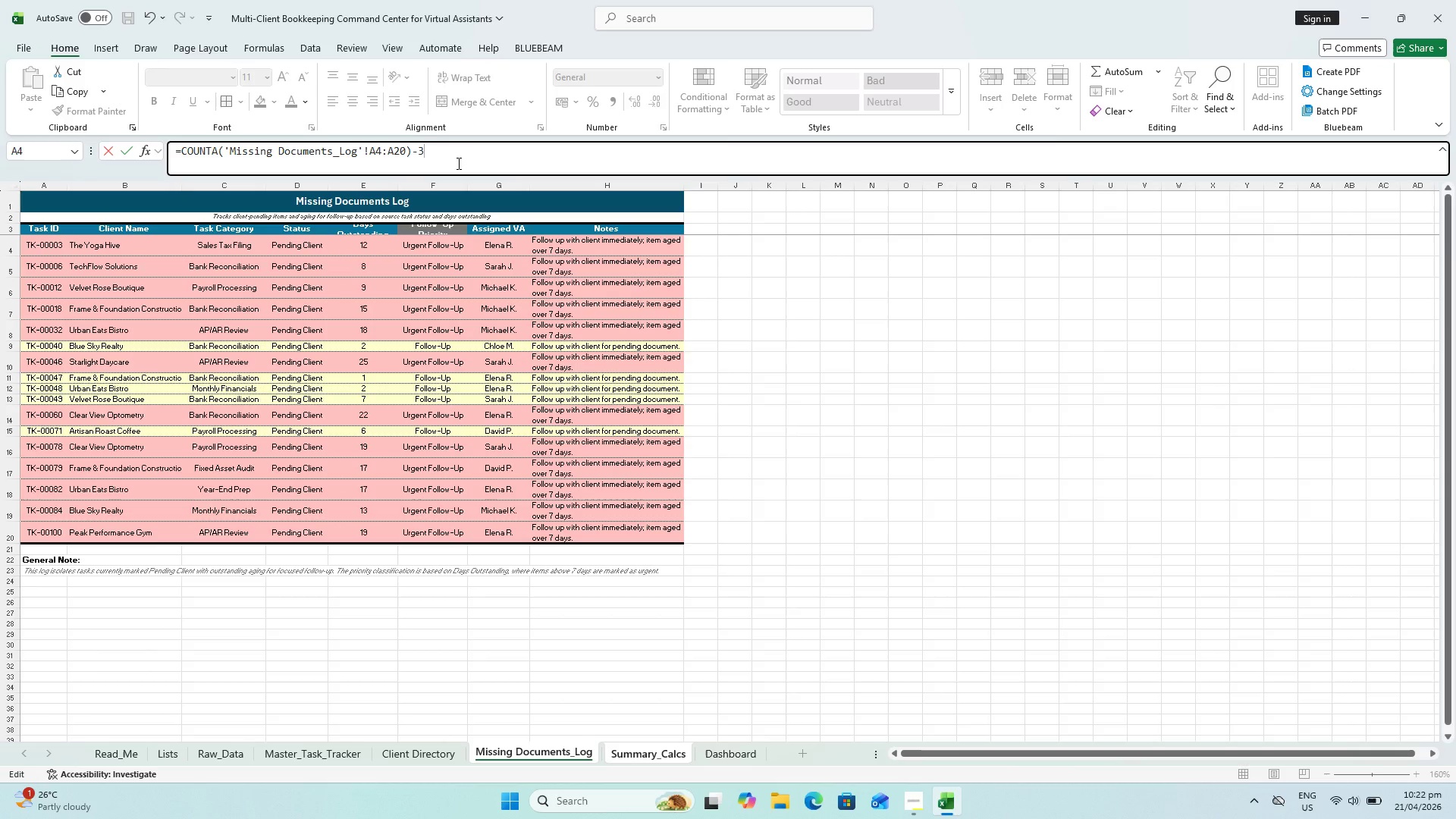 
key(Enter)
 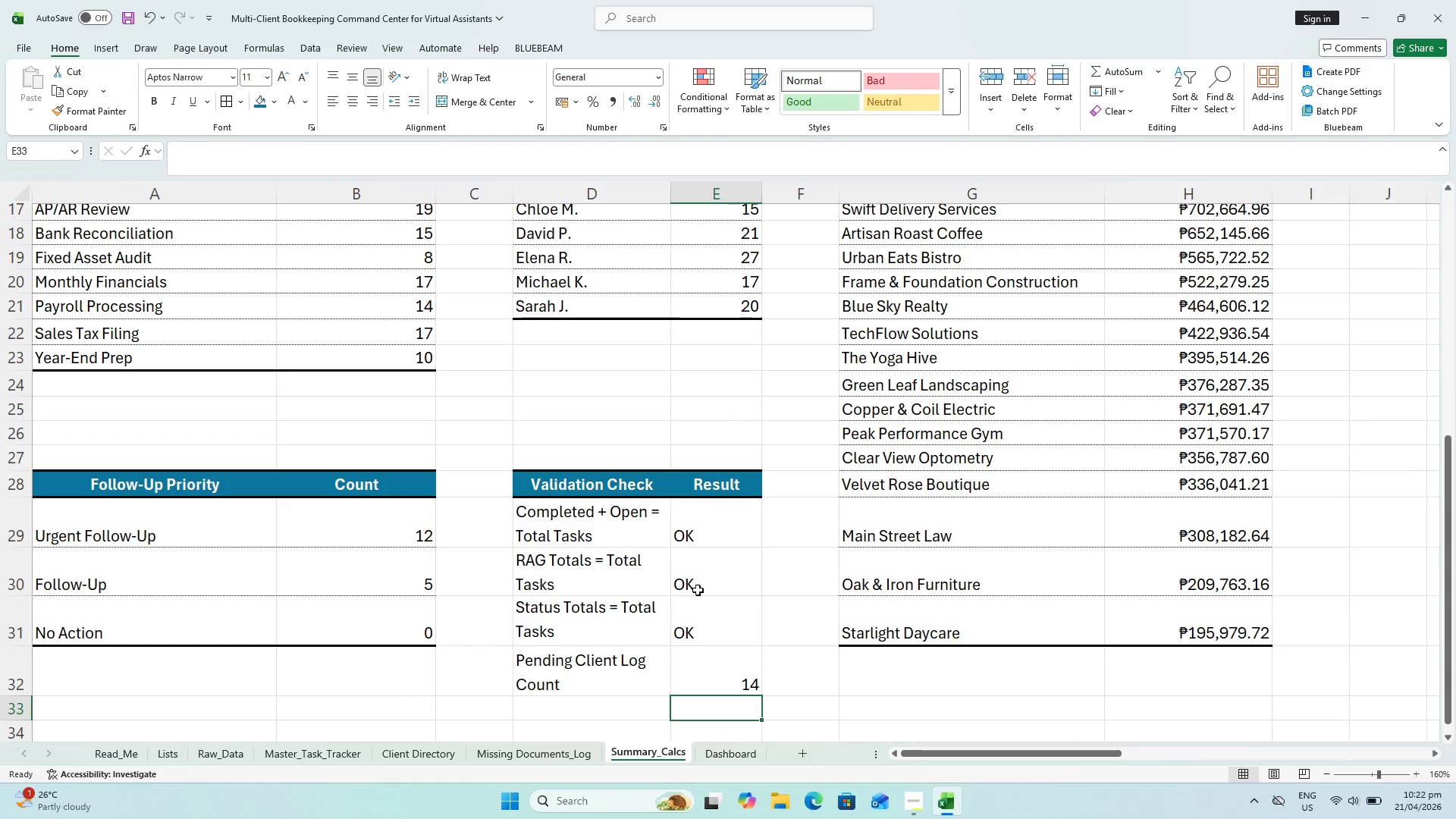 
left_click([701, 662])
 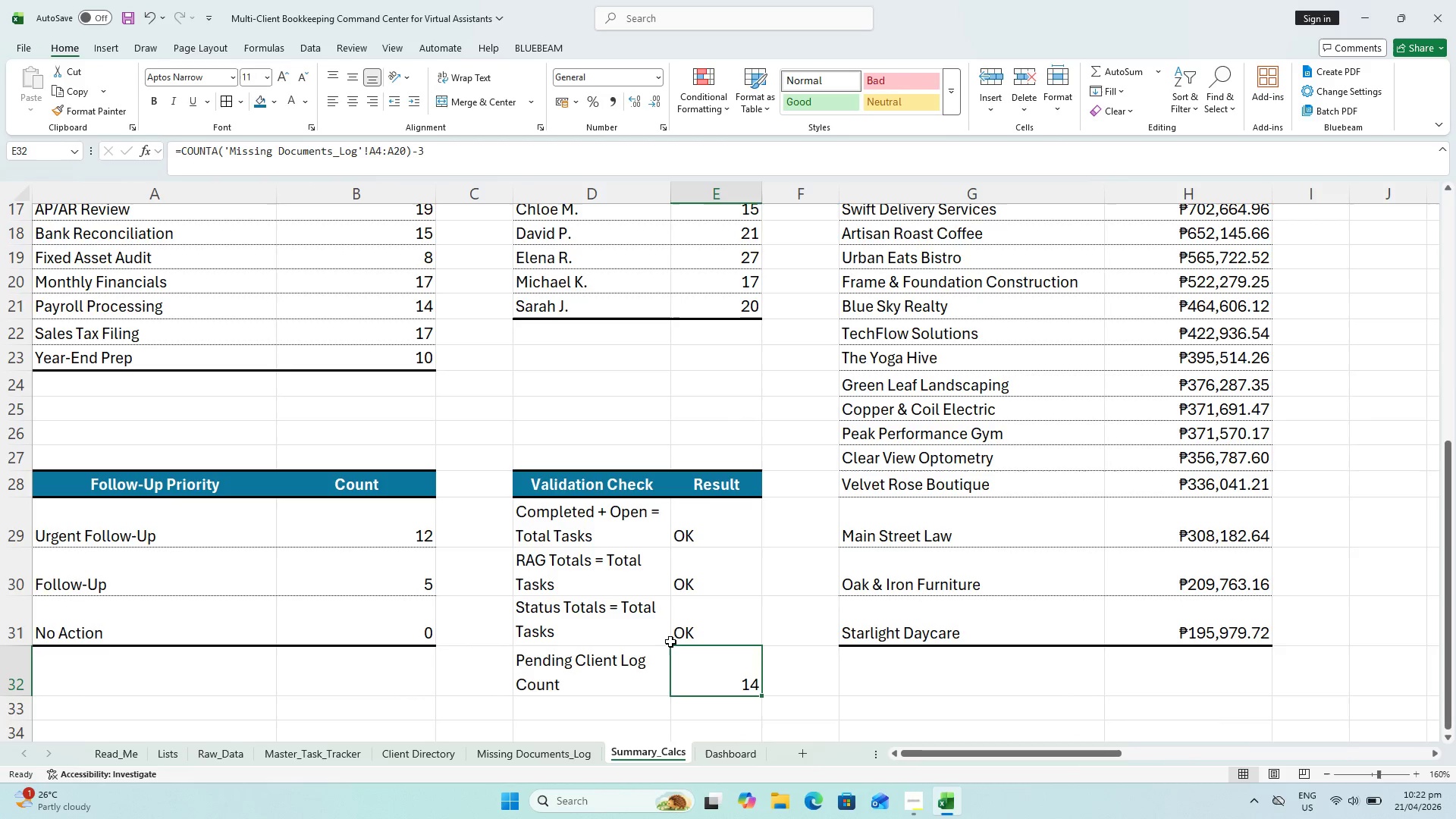 
left_click_drag(start_coordinate=[707, 532], to_coordinate=[721, 691])
 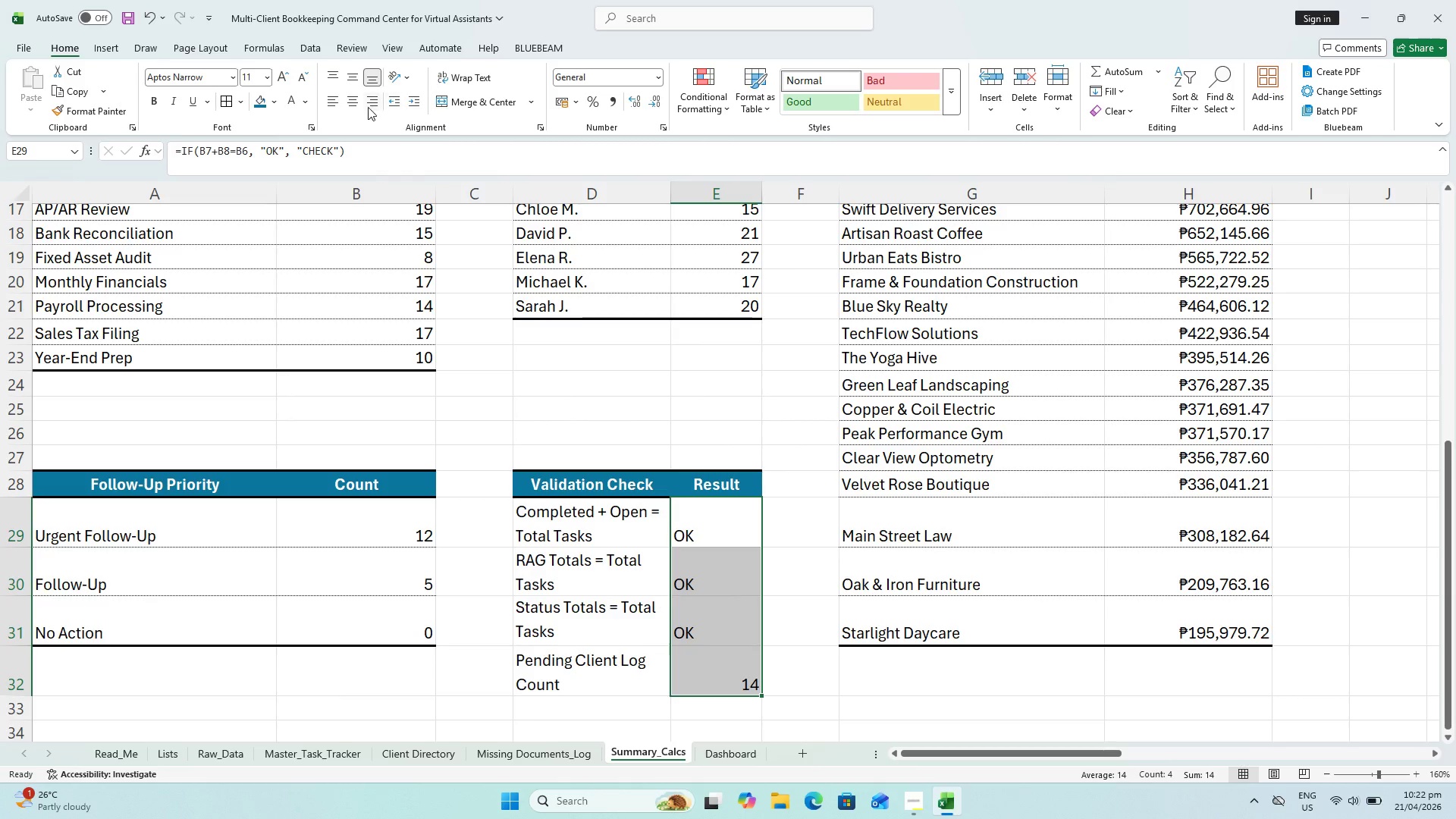 
left_click([354, 105])
 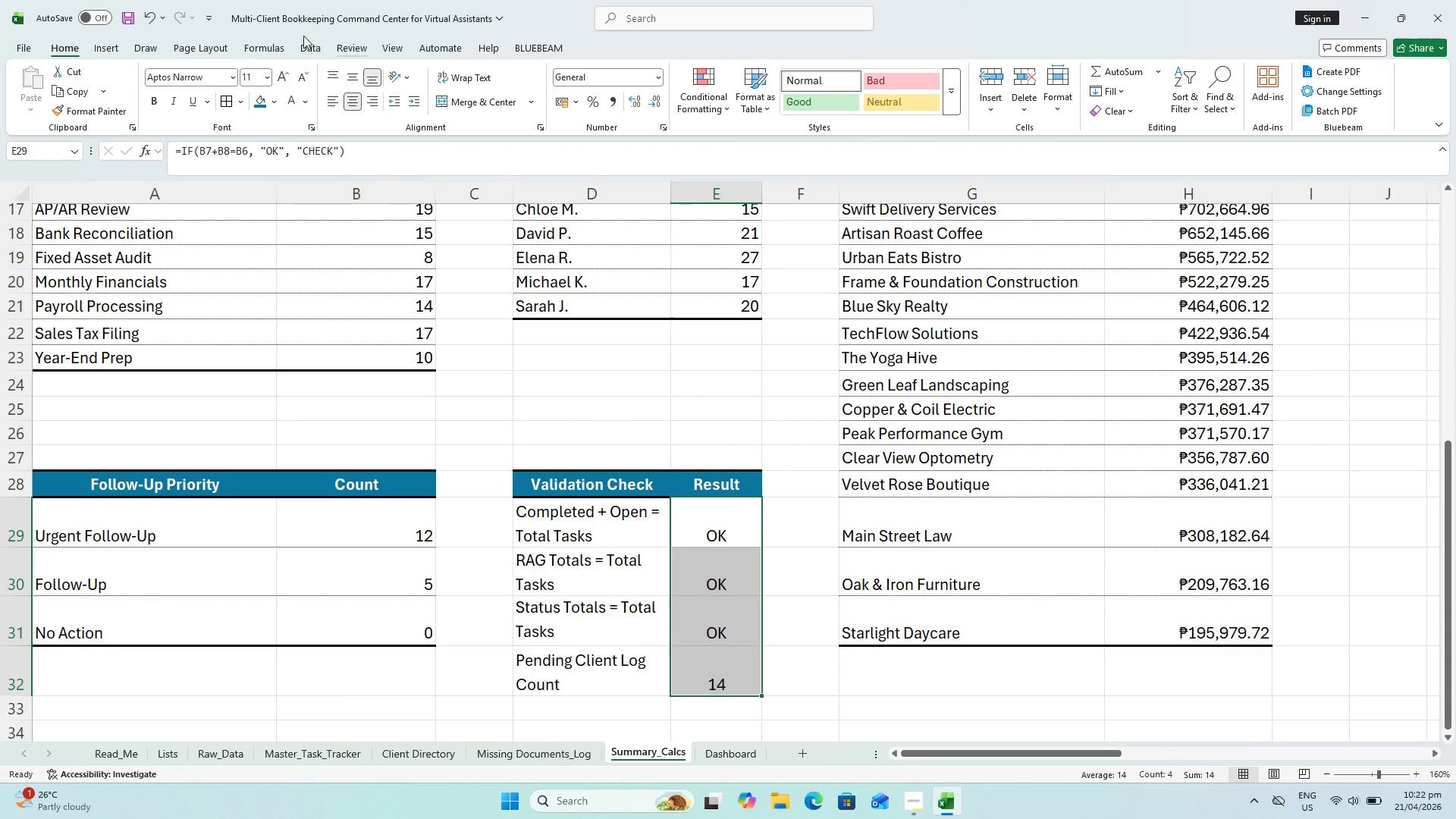 
left_click([347, 77])
 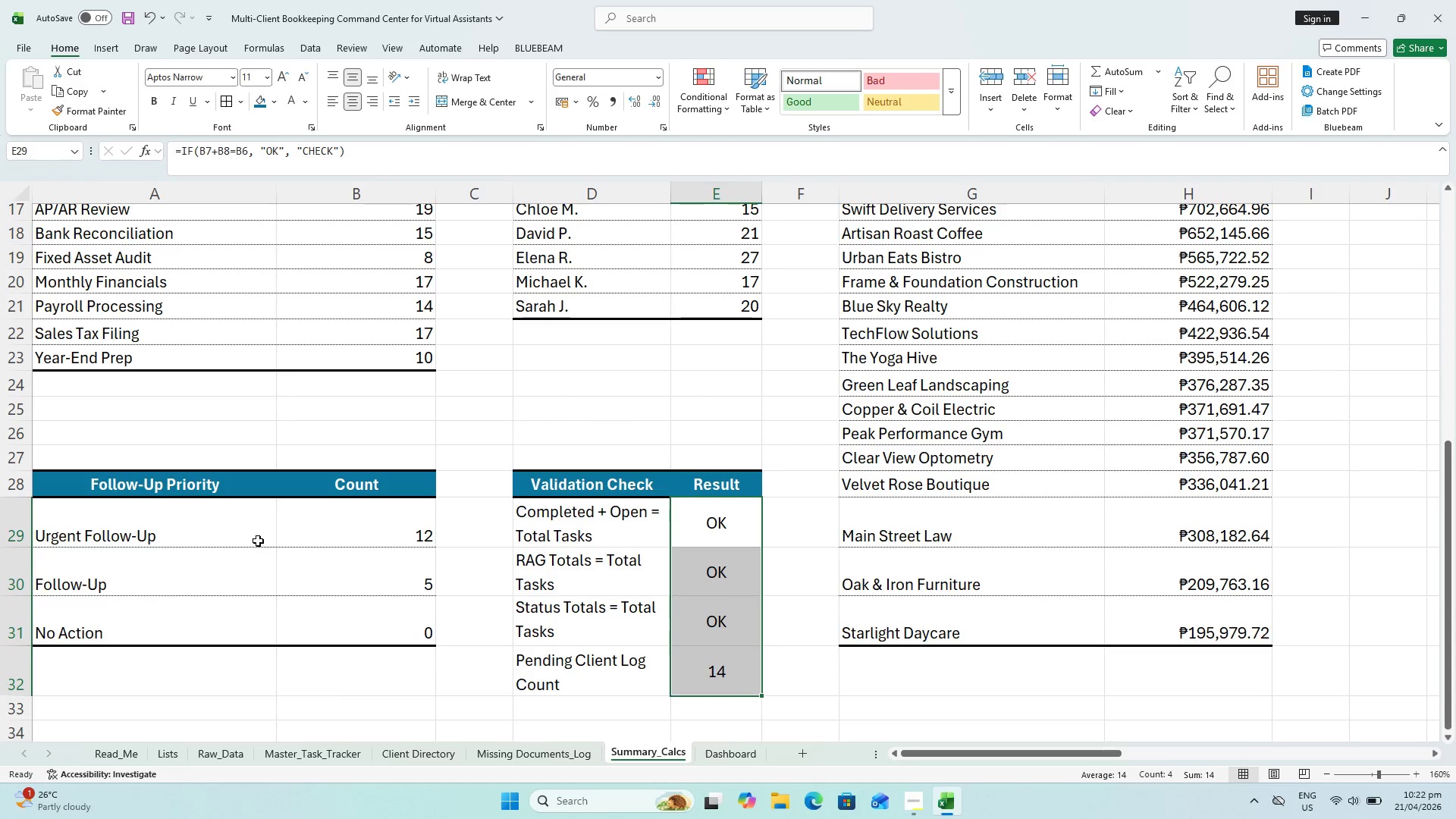 
left_click_drag(start_coordinate=[151, 512], to_coordinate=[332, 613])
 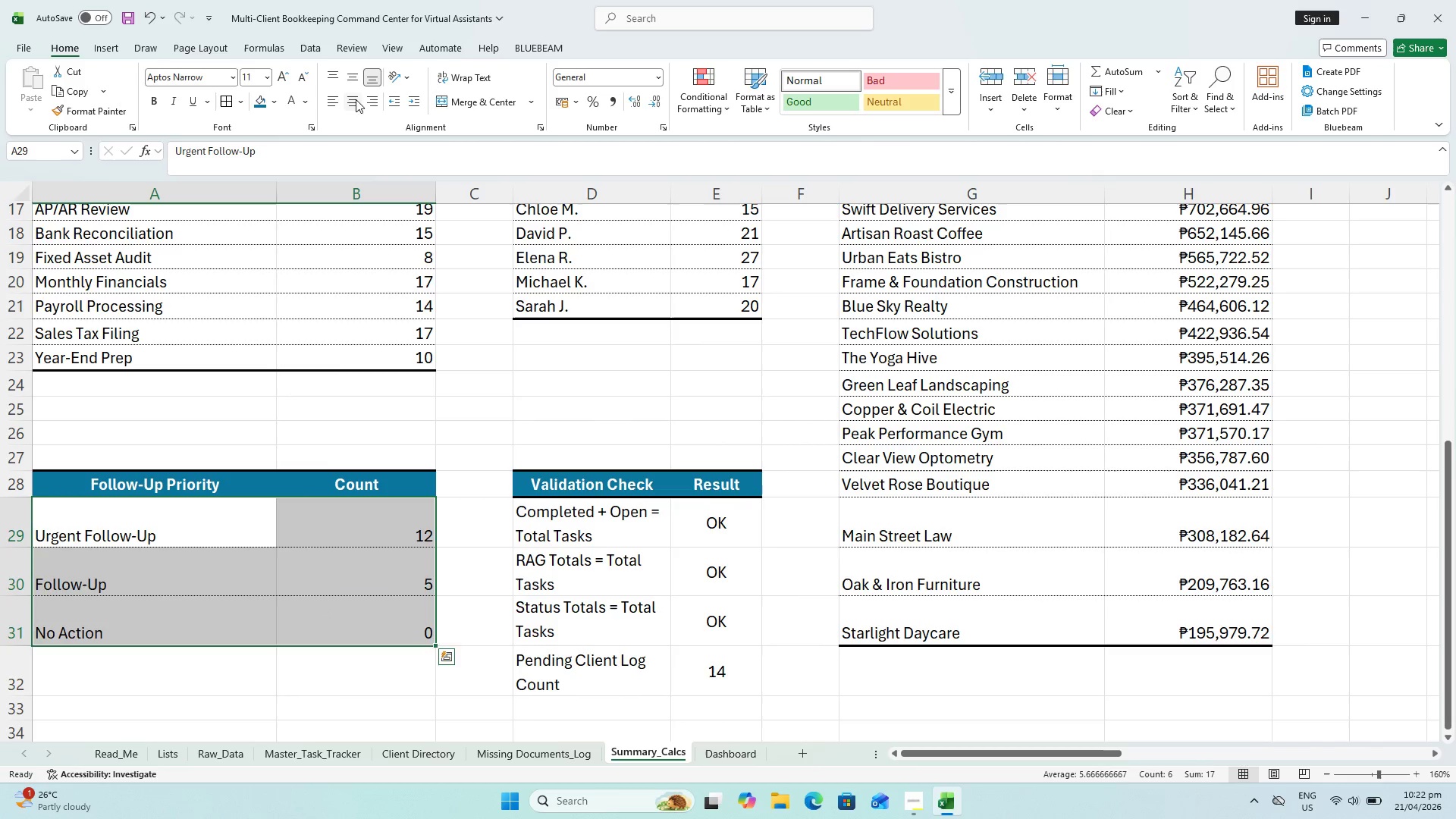 
double_click([364, 78])
 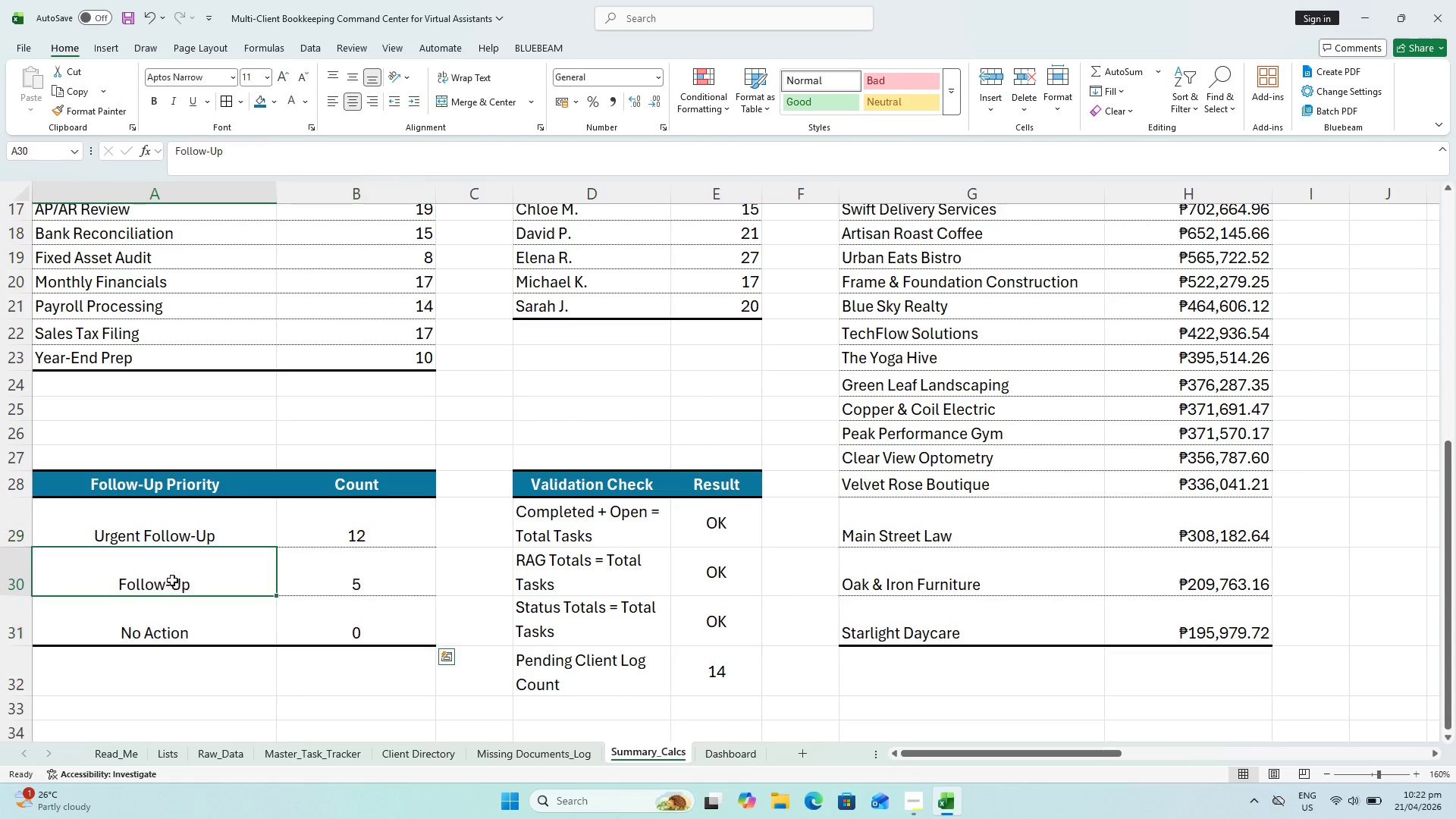 
left_click_drag(start_coordinate=[158, 539], to_coordinate=[156, 607])
 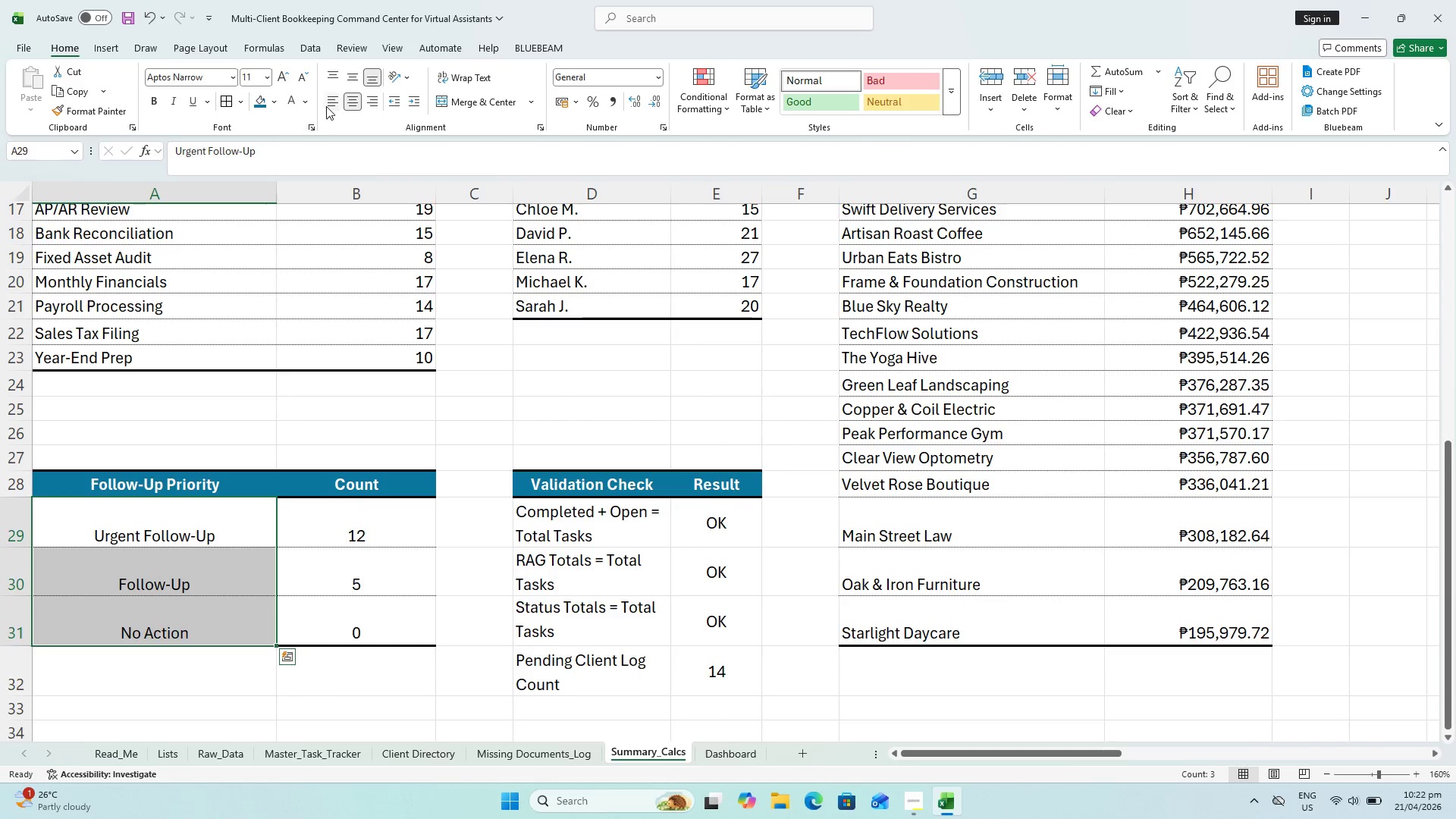 
left_click([327, 102])
 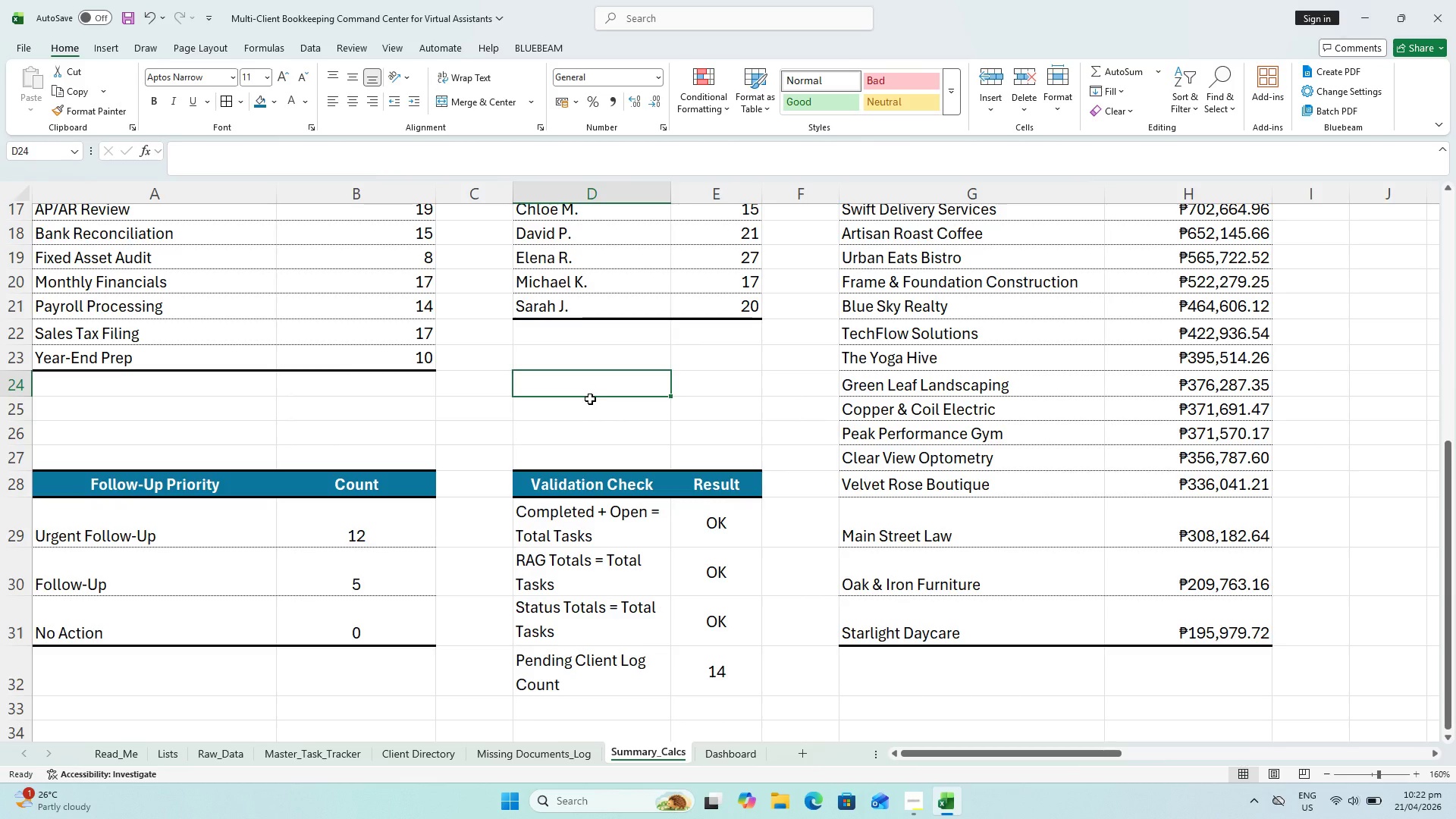 
key(Control+S)
 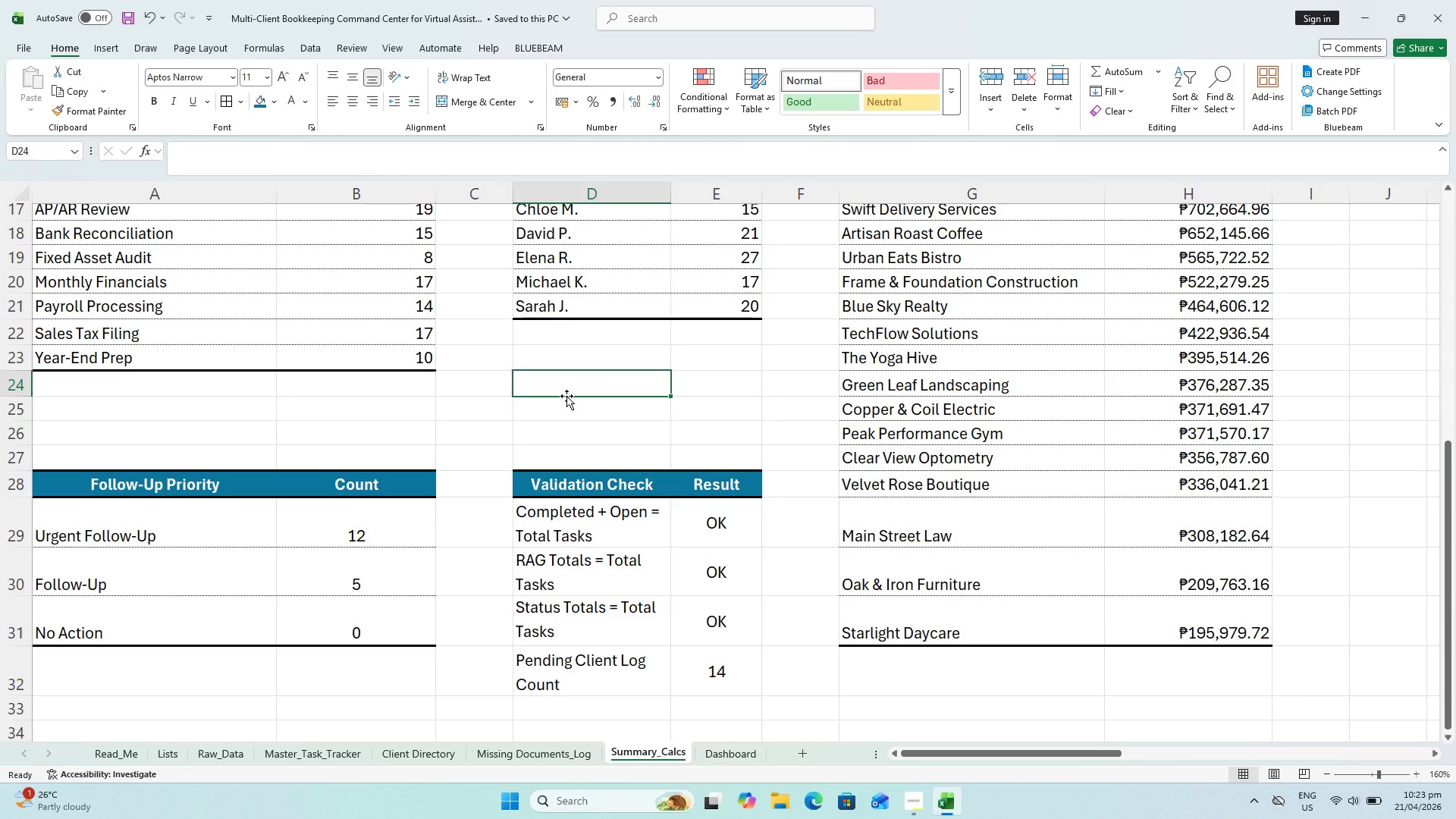 
wait(81.48)
 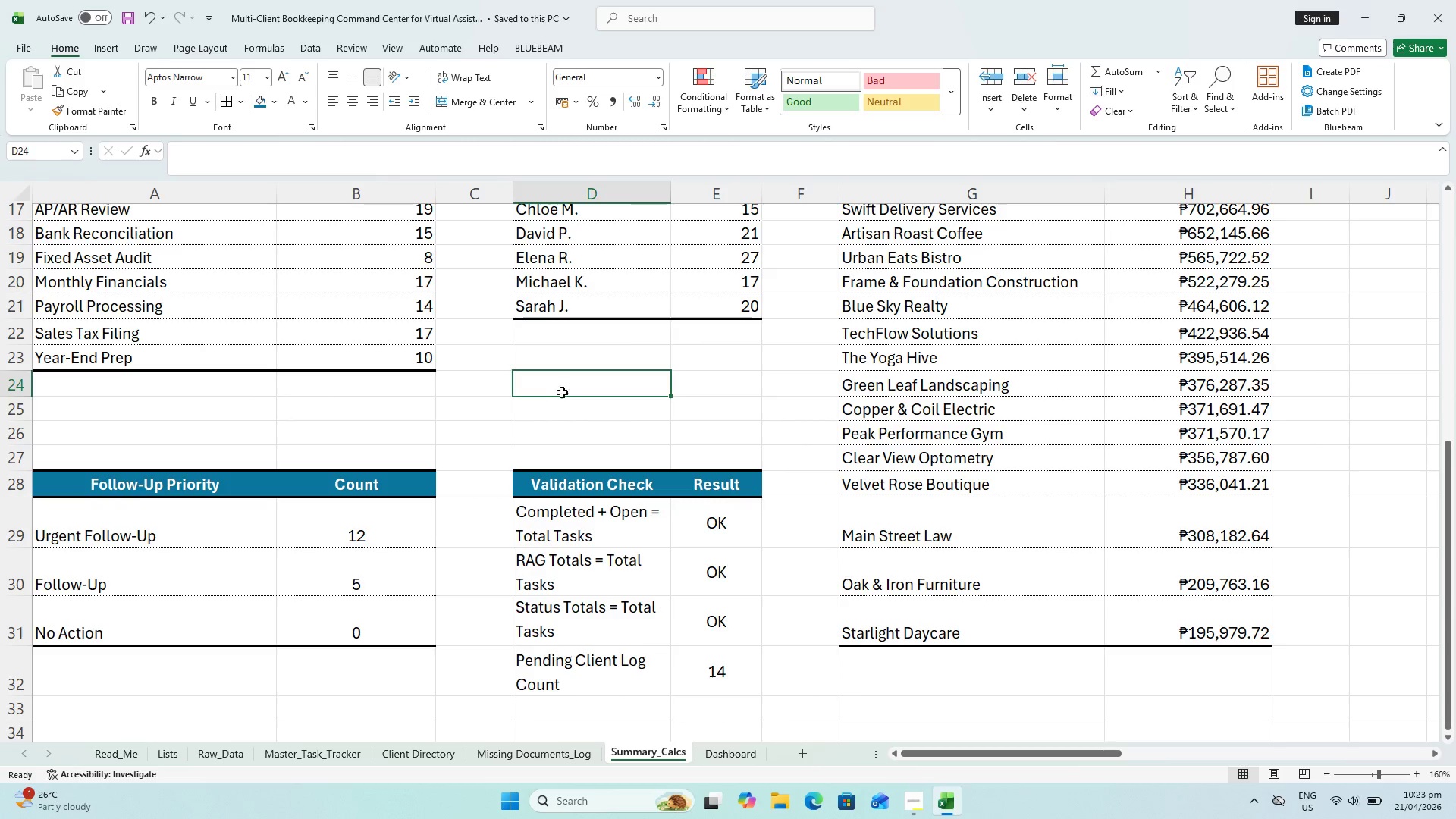 
key(Control+S)
 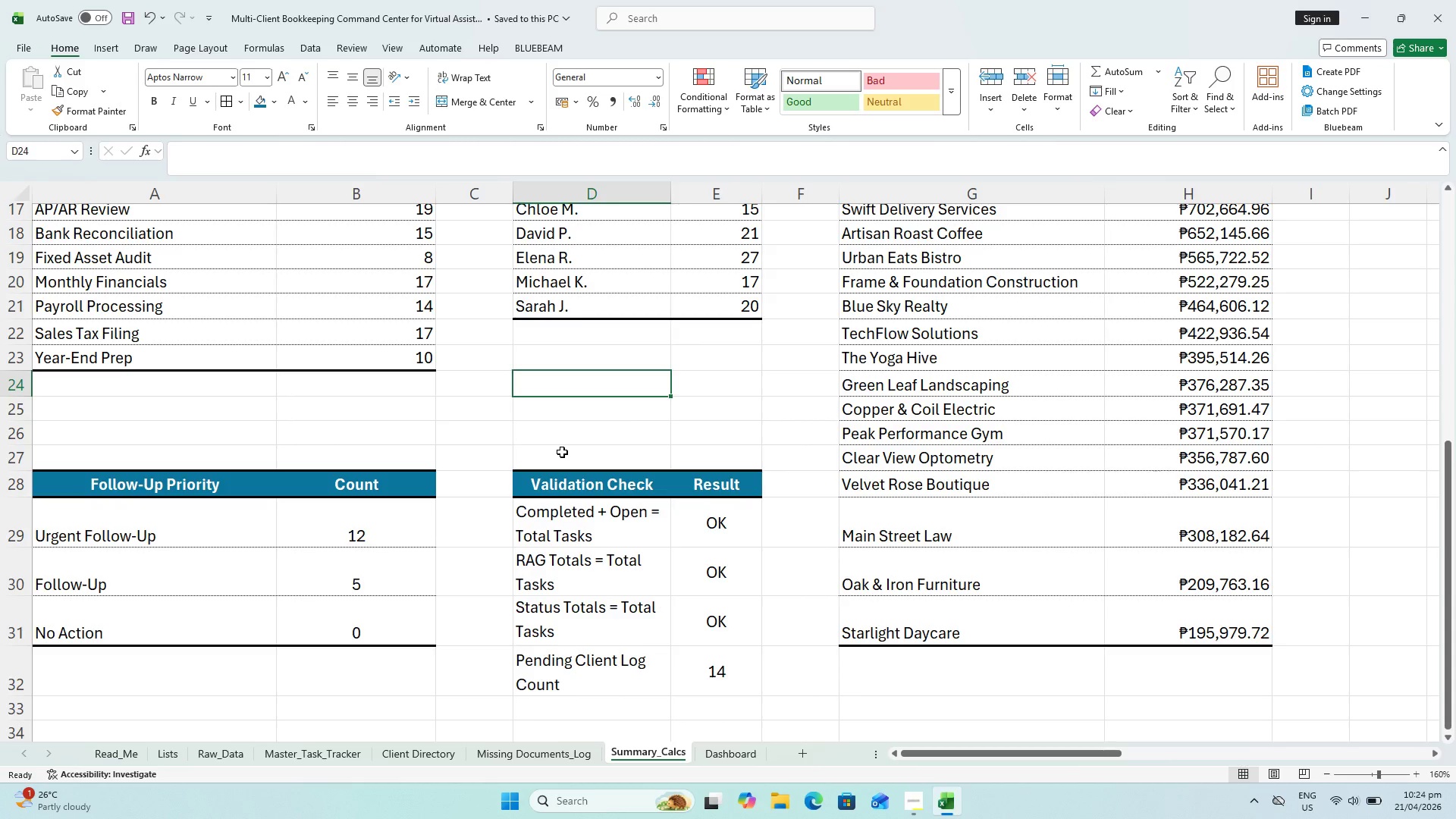 
scroll: coordinate [234, 439], scroll_direction: up, amount: 6.0
 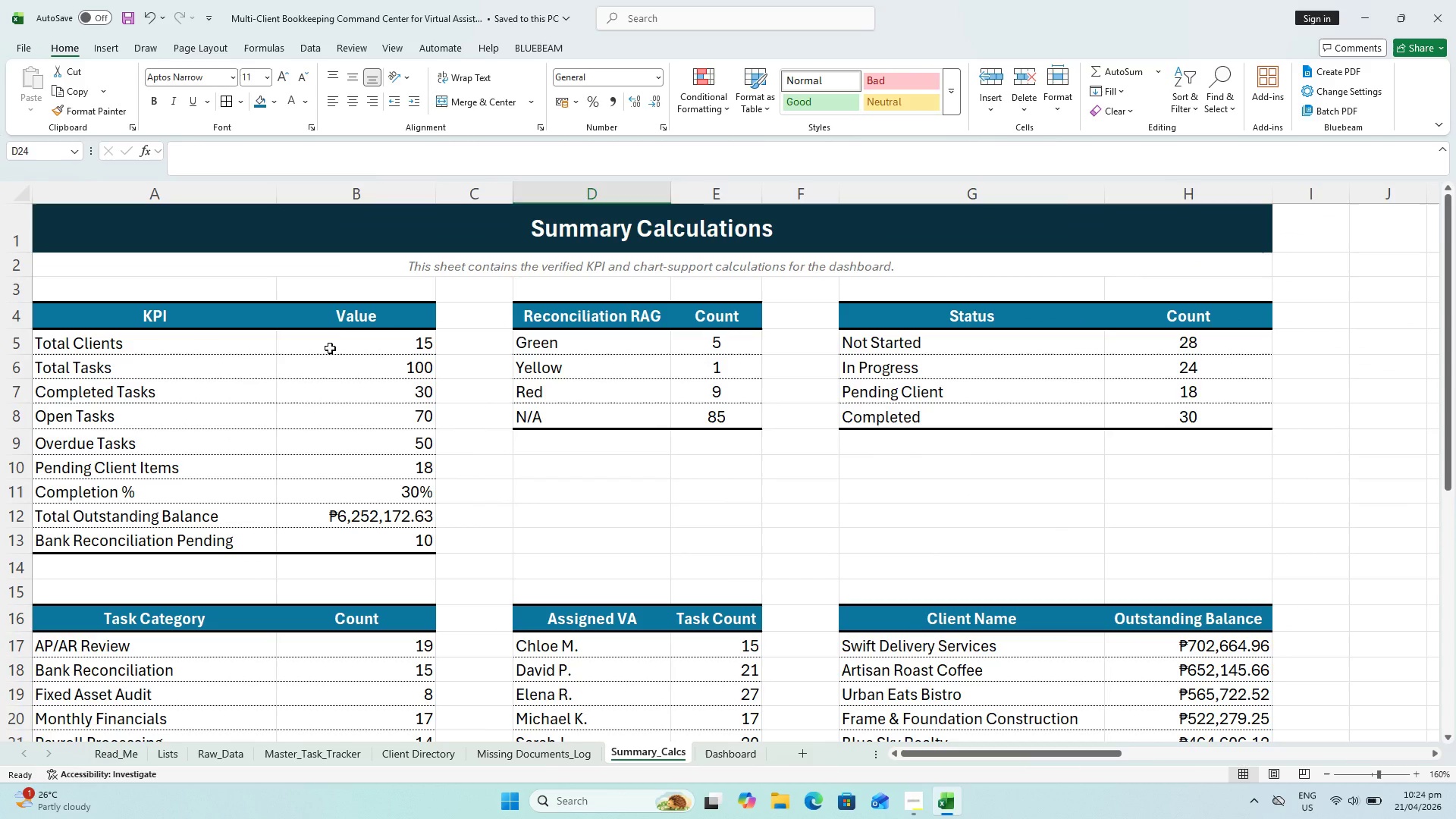 
left_click_drag(start_coordinate=[334, 340], to_coordinate=[353, 532])
 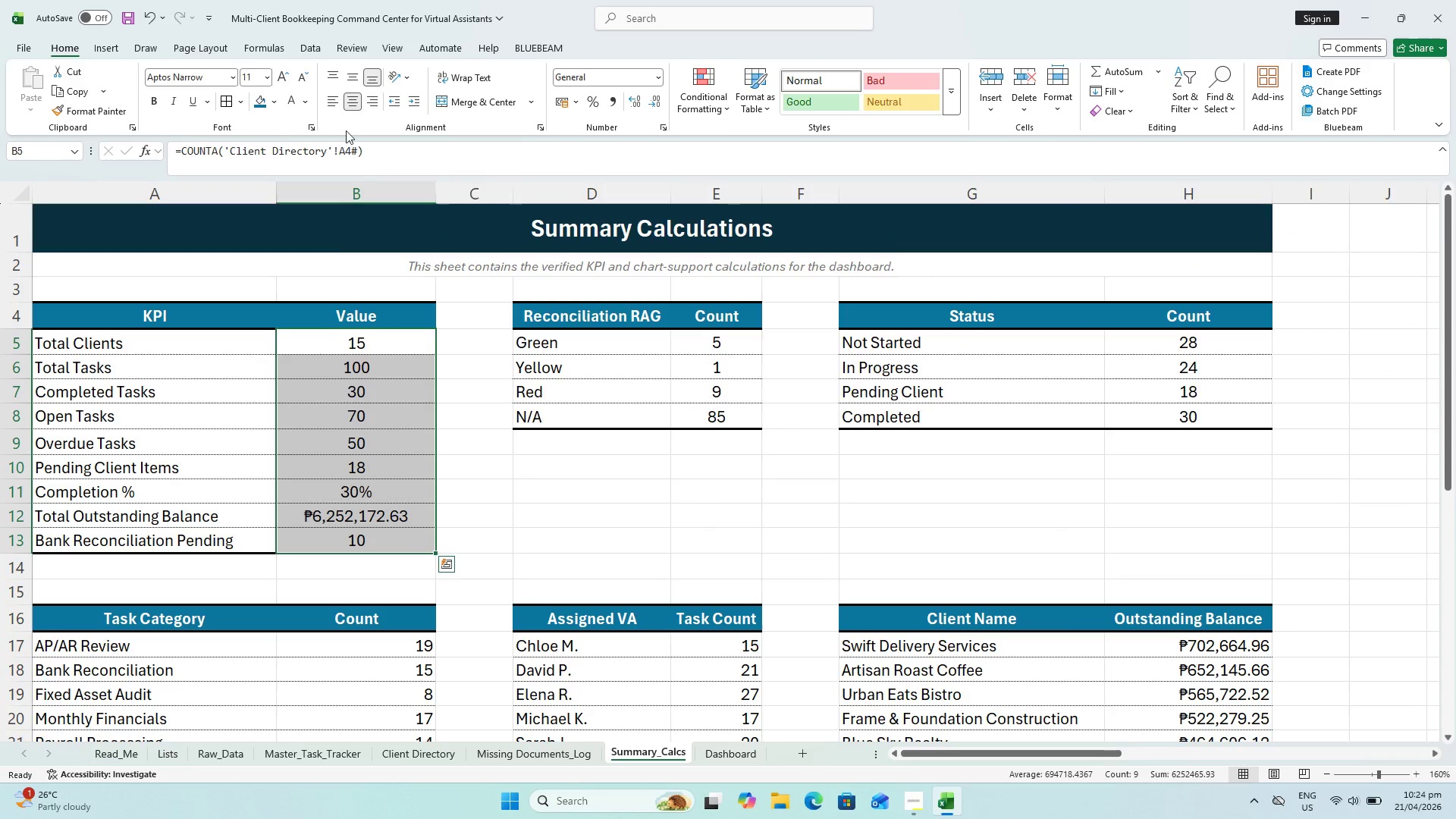 
left_click_drag(start_coordinate=[175, 344], to_coordinate=[351, 535])
 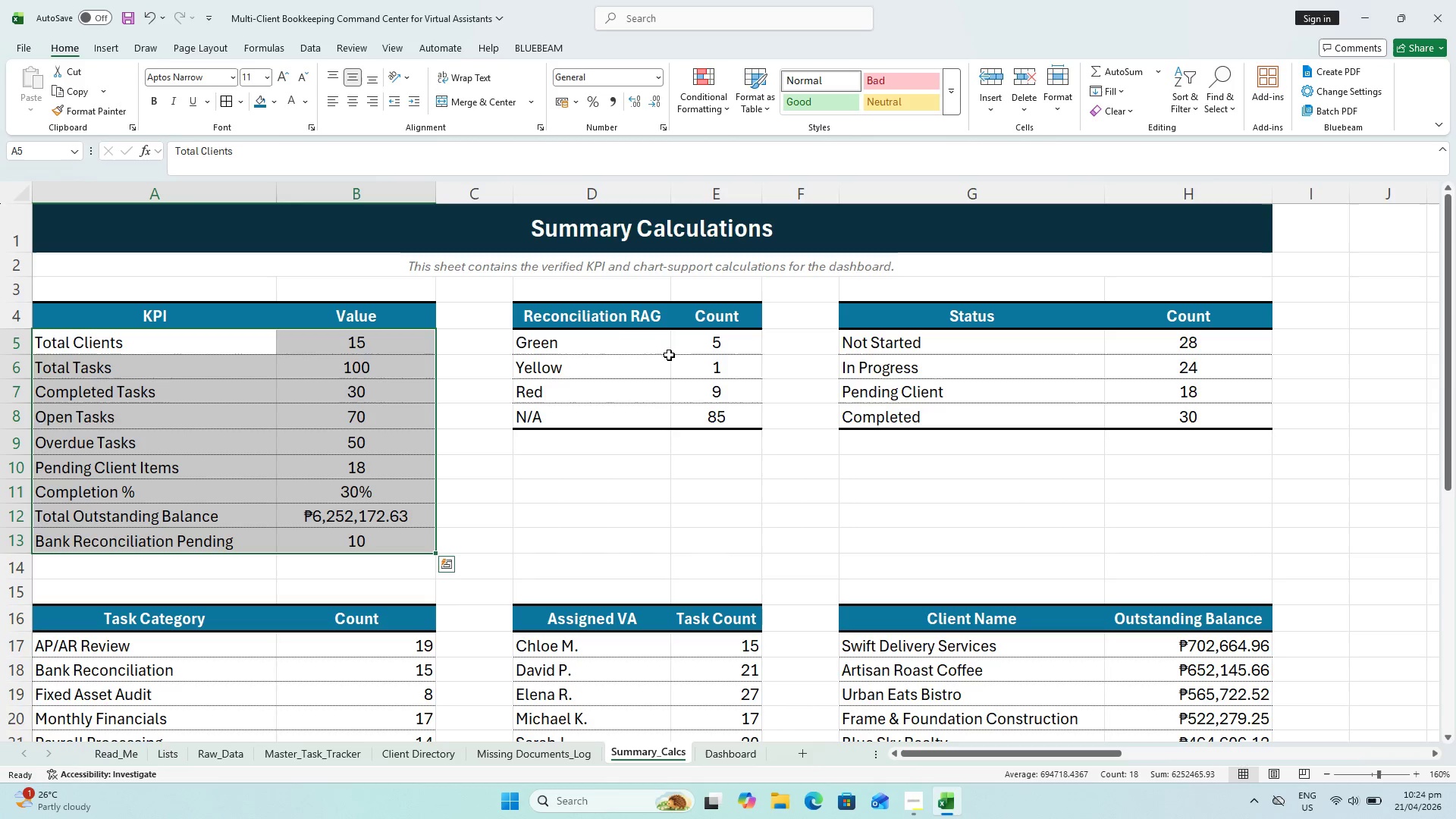 
left_click_drag(start_coordinate=[613, 340], to_coordinate=[689, 410])
 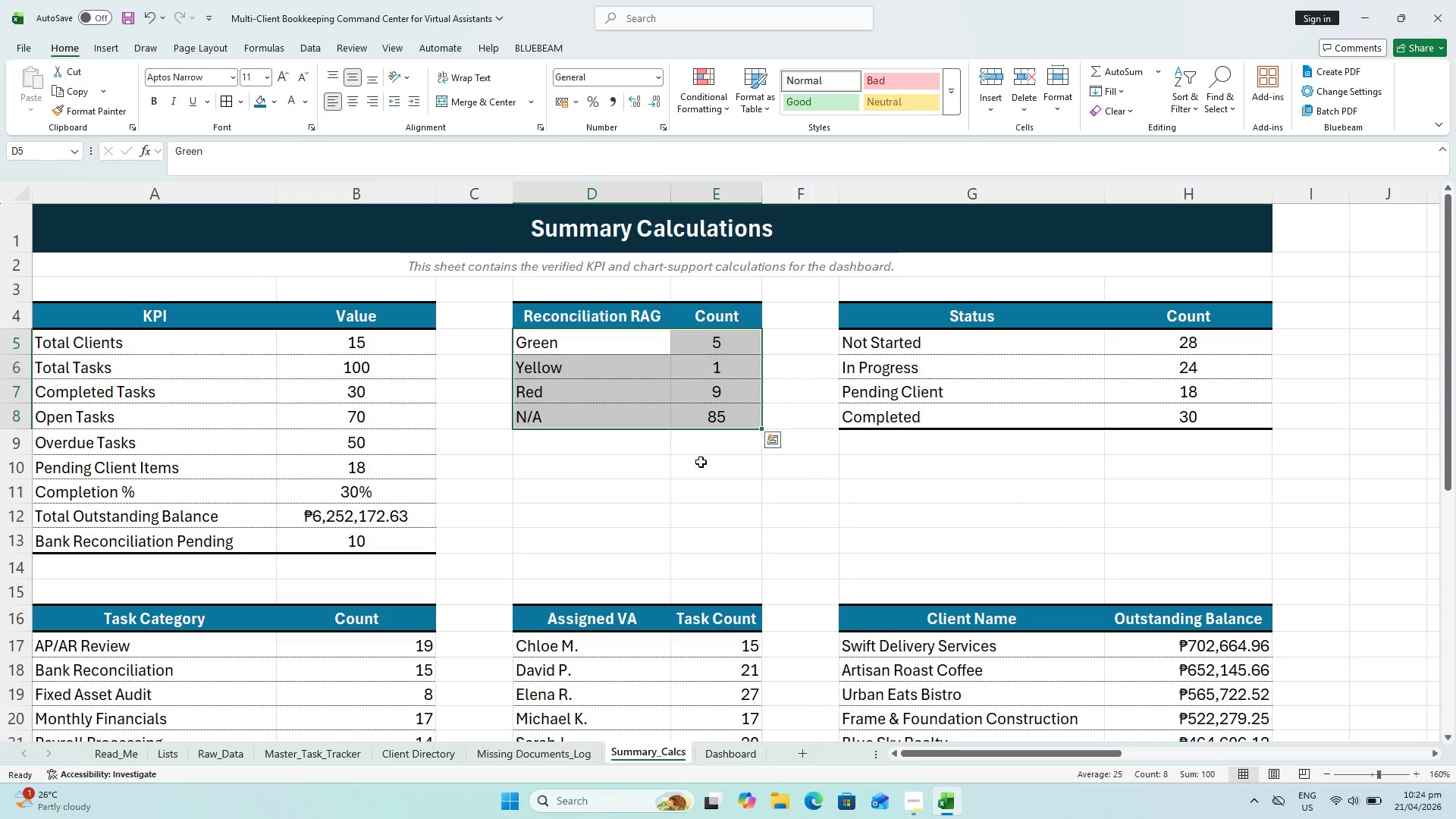 
wait(6.48)
 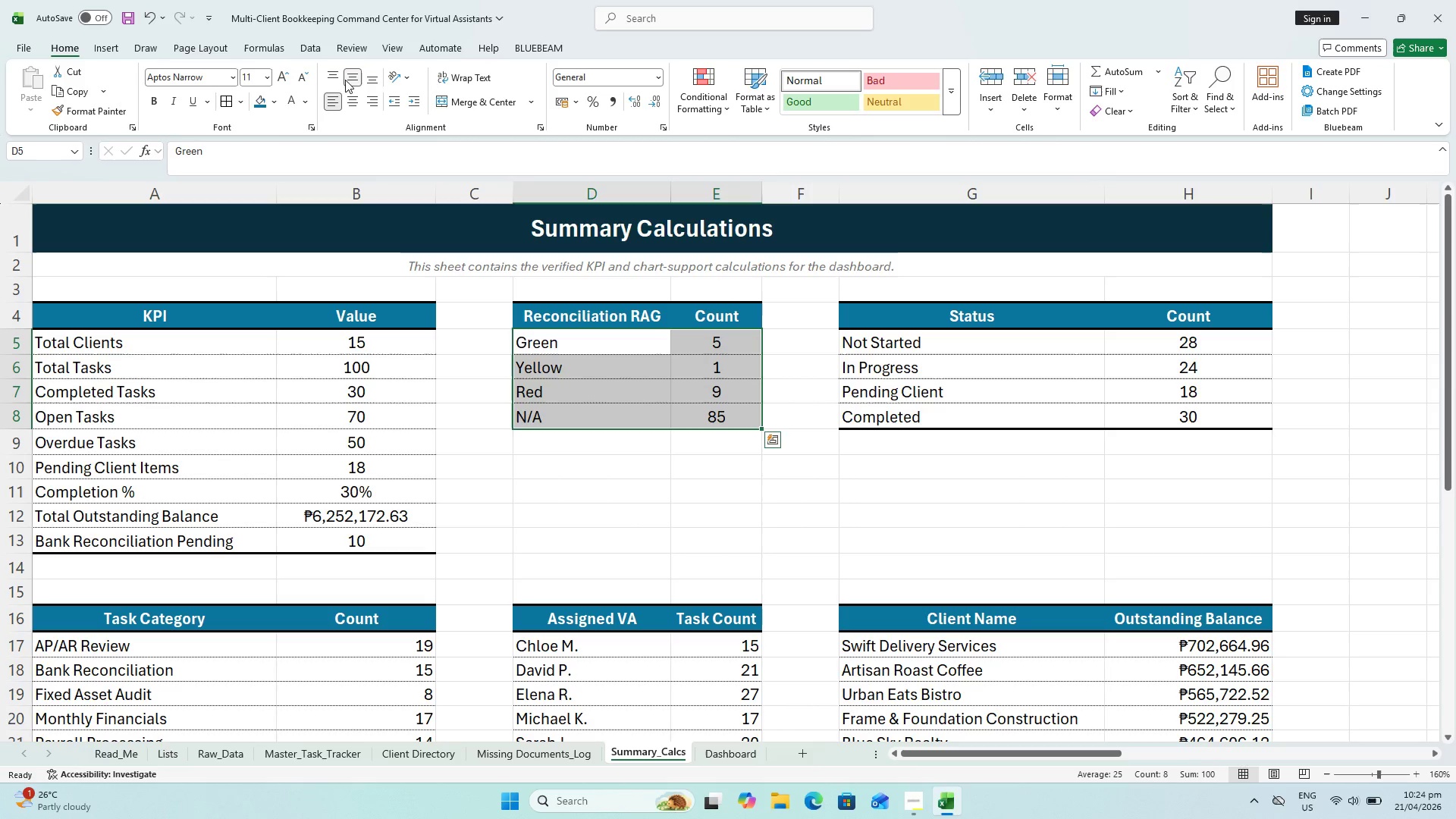 
scroll: coordinate [805, 392], scroll_direction: down, amount: 3.0
 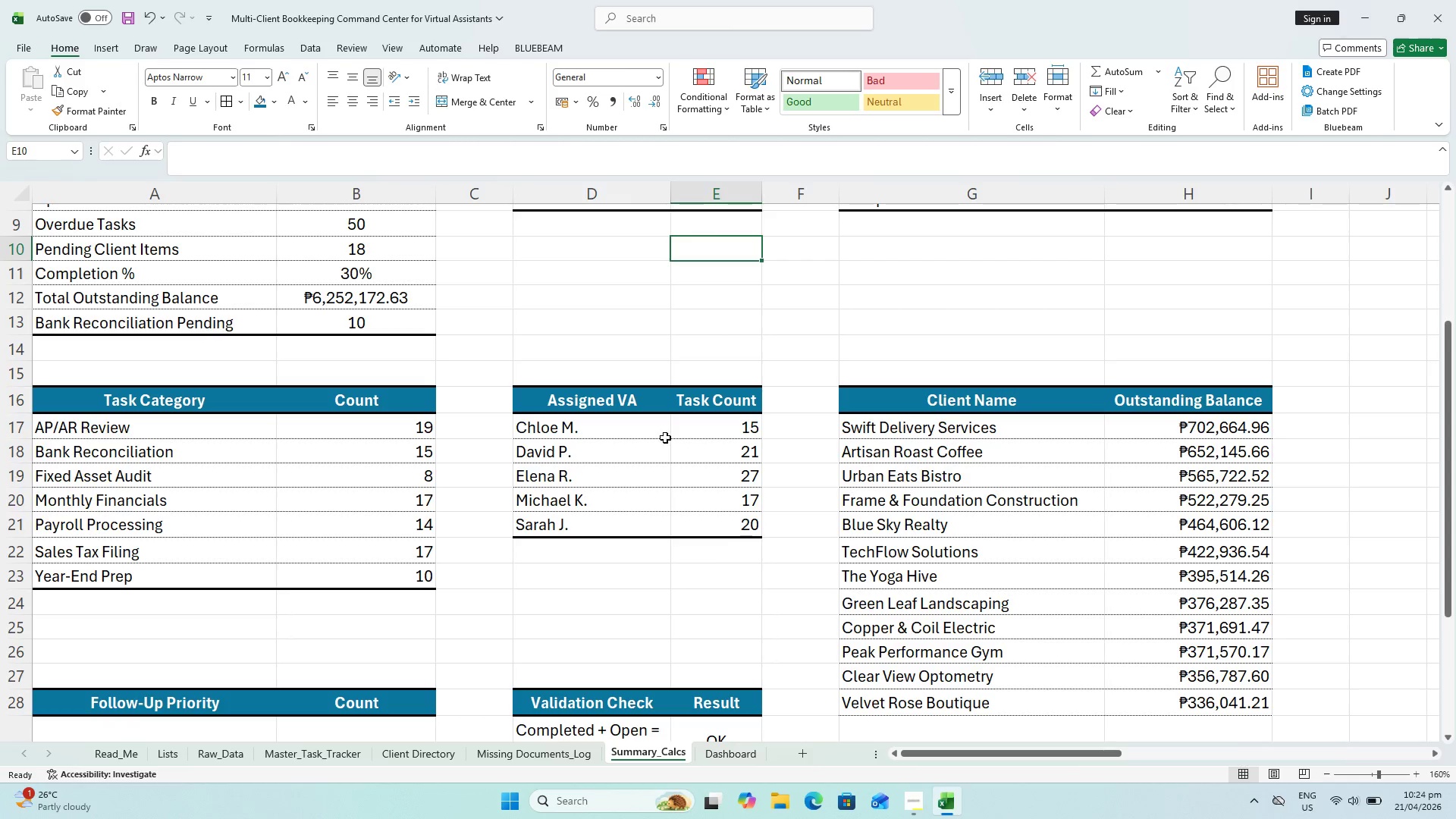 
left_click_drag(start_coordinate=[626, 434], to_coordinate=[693, 519])
 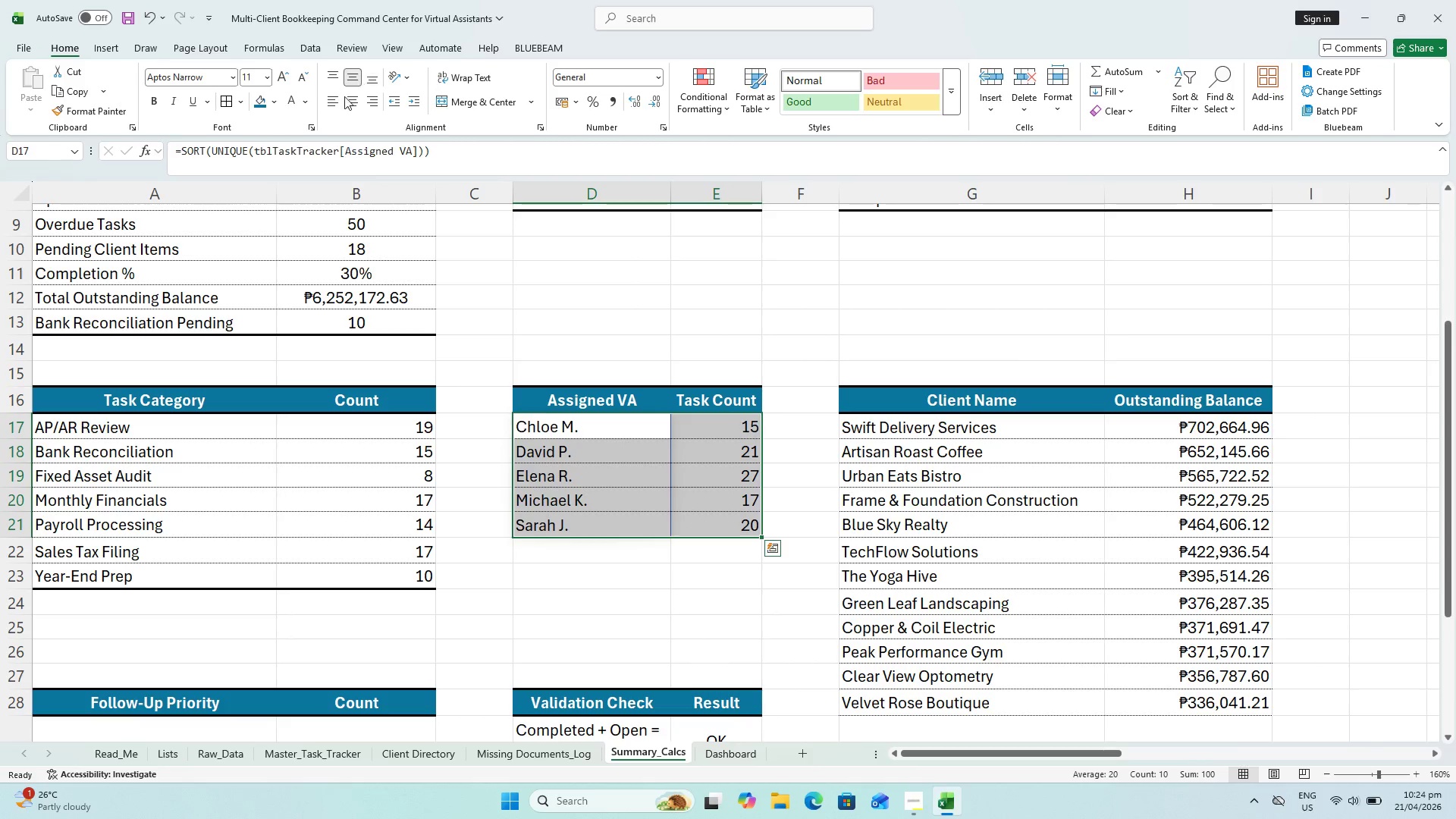 
left_click_drag(start_coordinate=[338, 108], to_coordinate=[348, 112])
 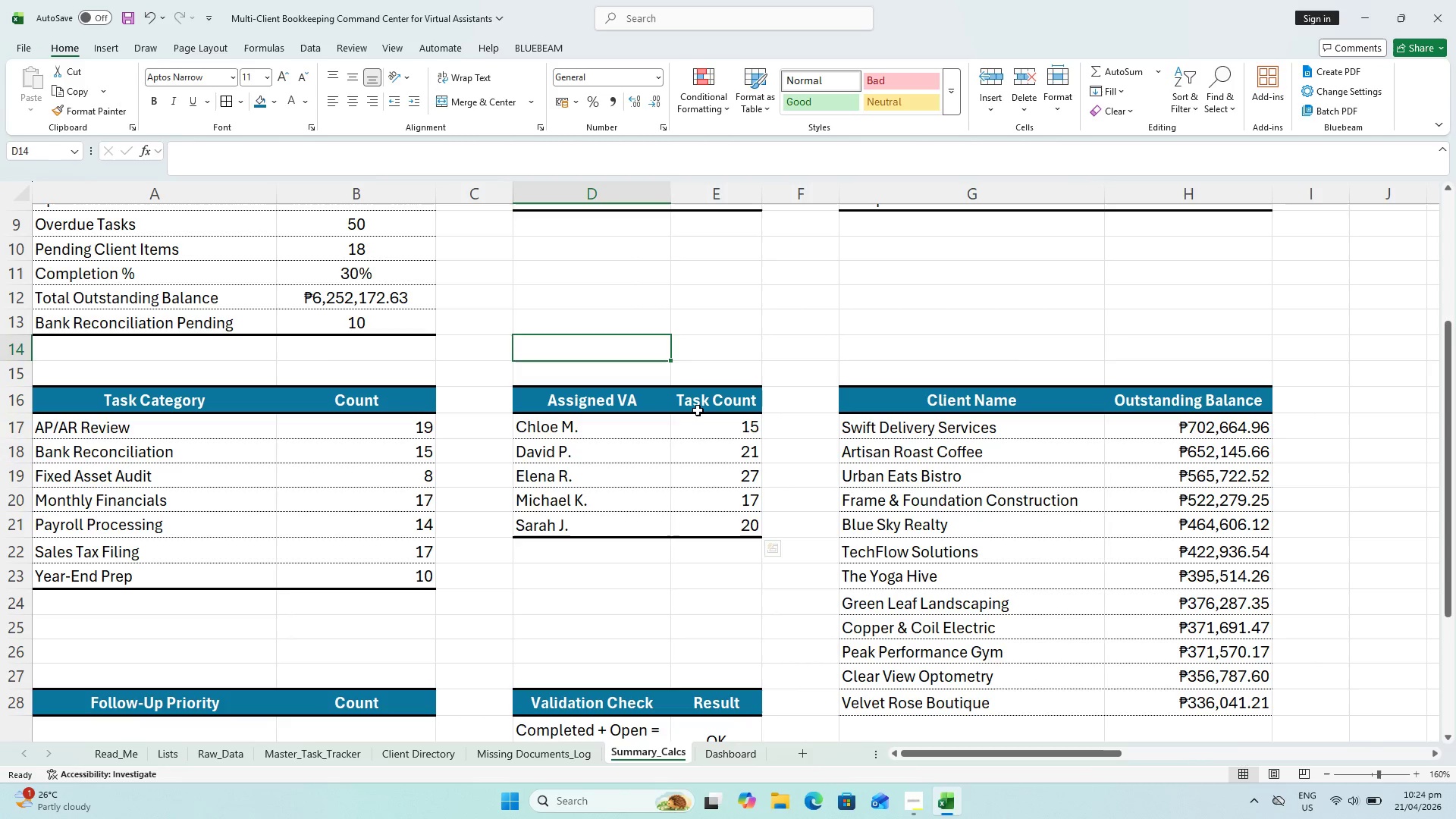 
left_click_drag(start_coordinate=[713, 425], to_coordinate=[718, 515])
 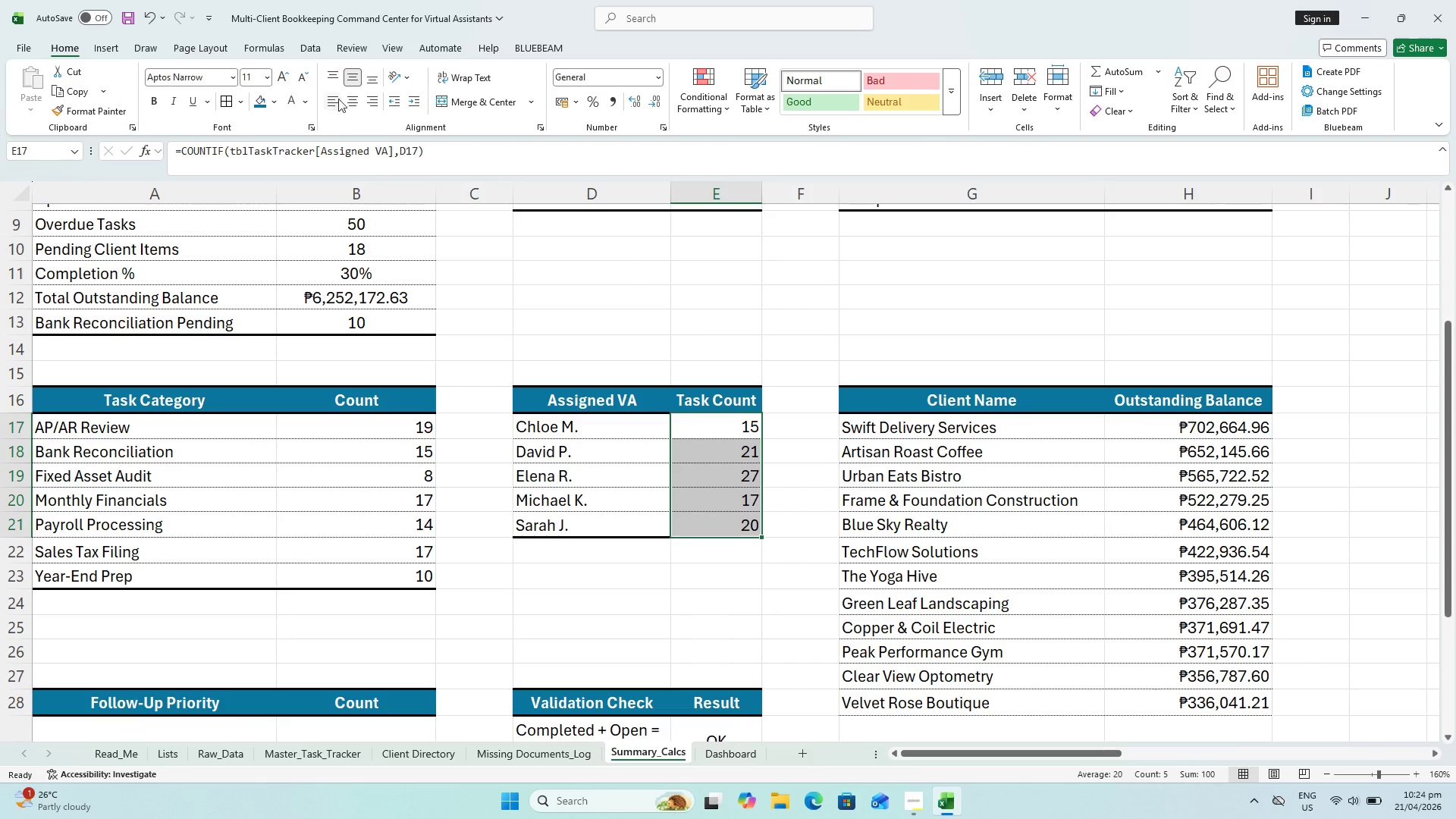 
left_click([353, 96])
 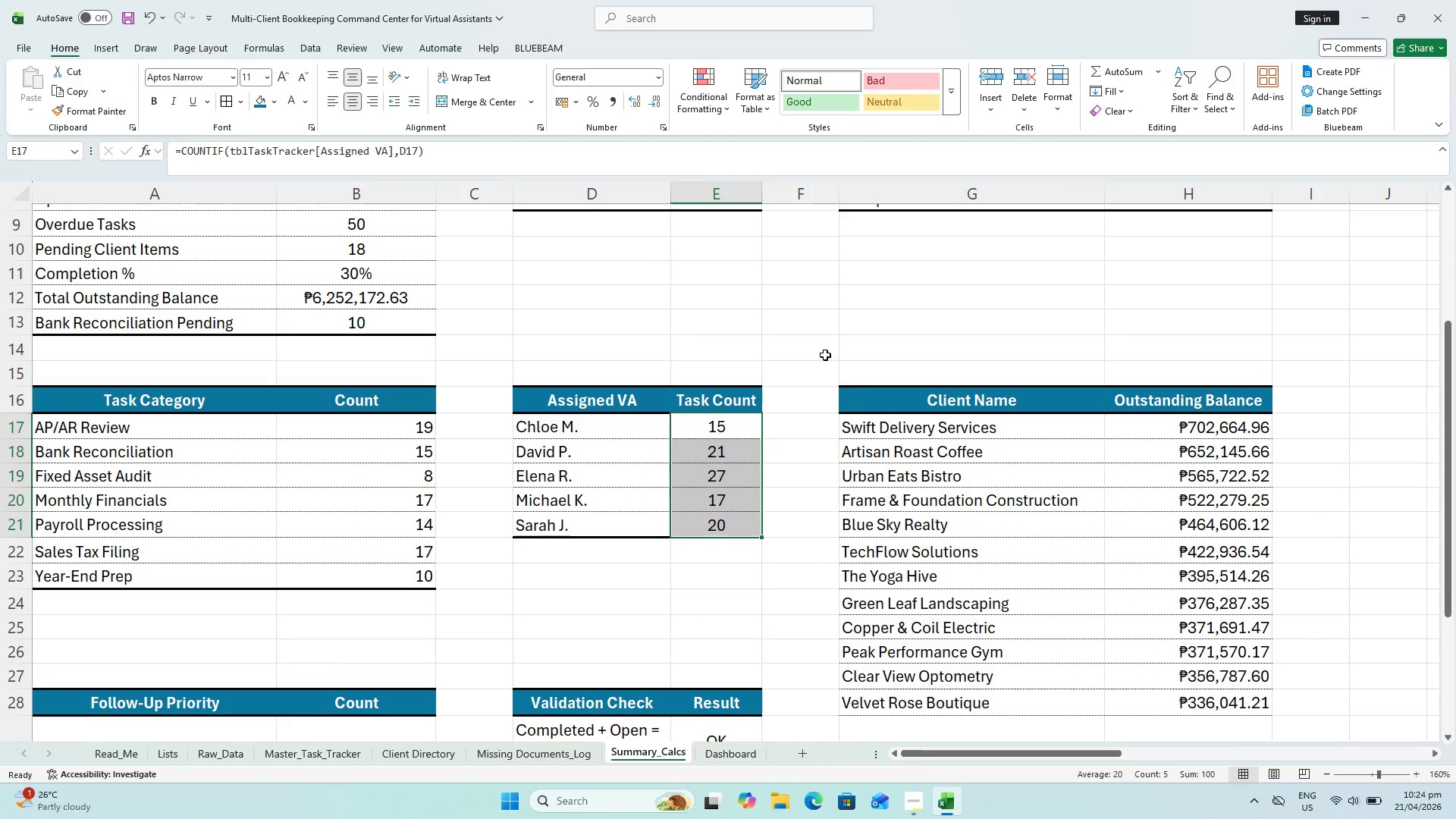 
scroll: coordinate [1199, 347], scroll_direction: down, amount: 2.0
 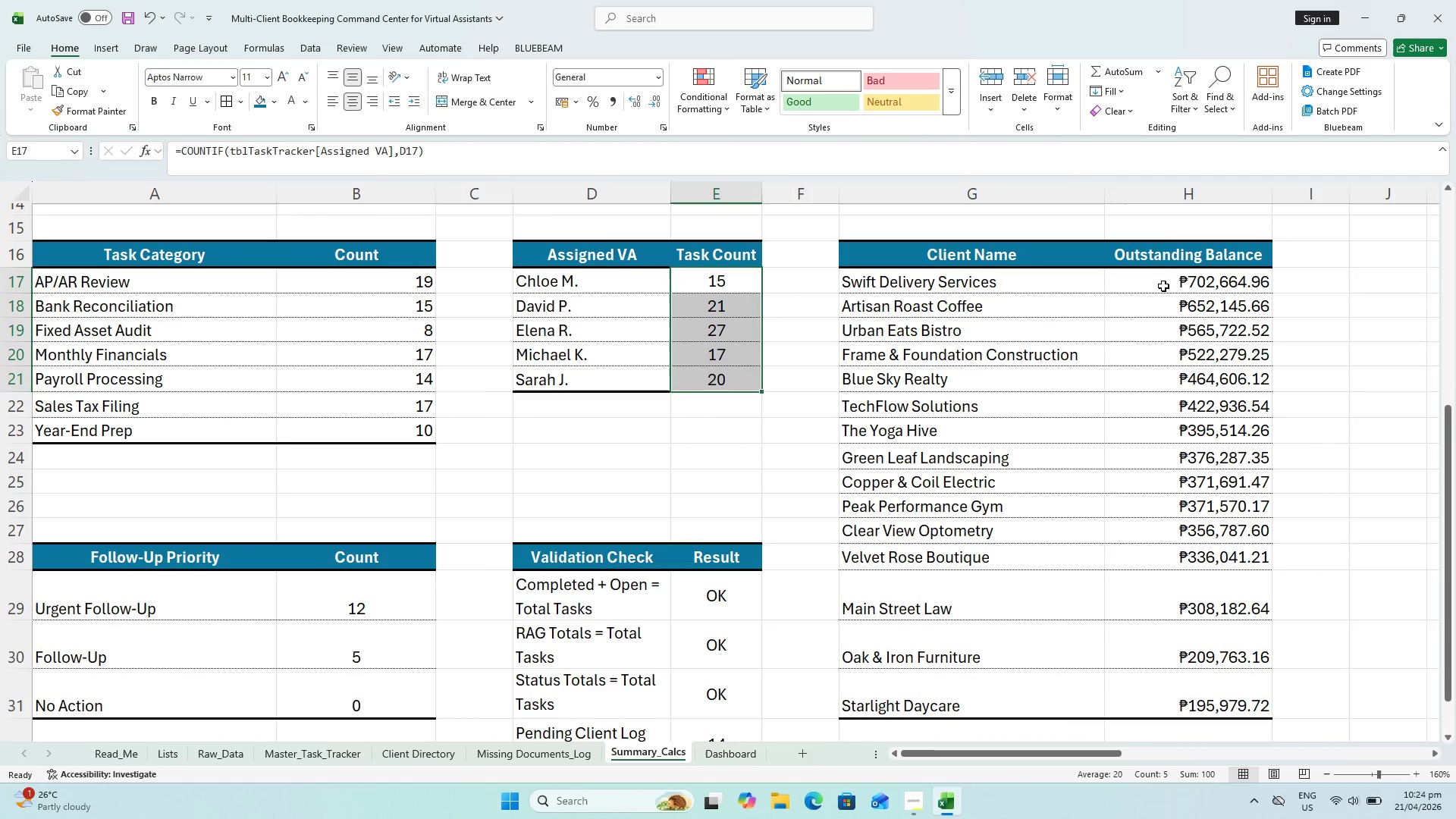 
left_click_drag(start_coordinate=[1163, 282], to_coordinate=[1203, 692])
 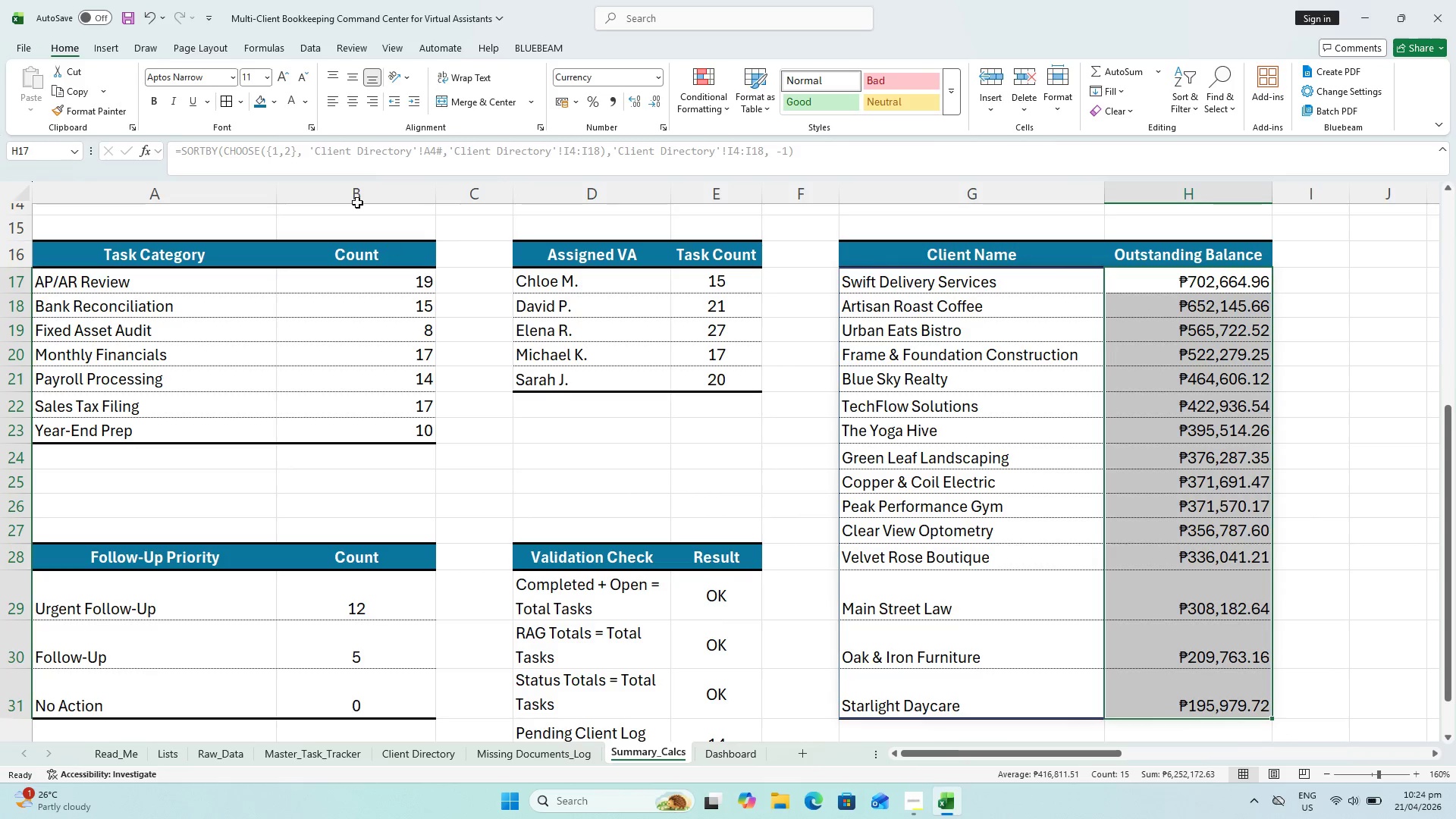 
left_click([353, 101])
 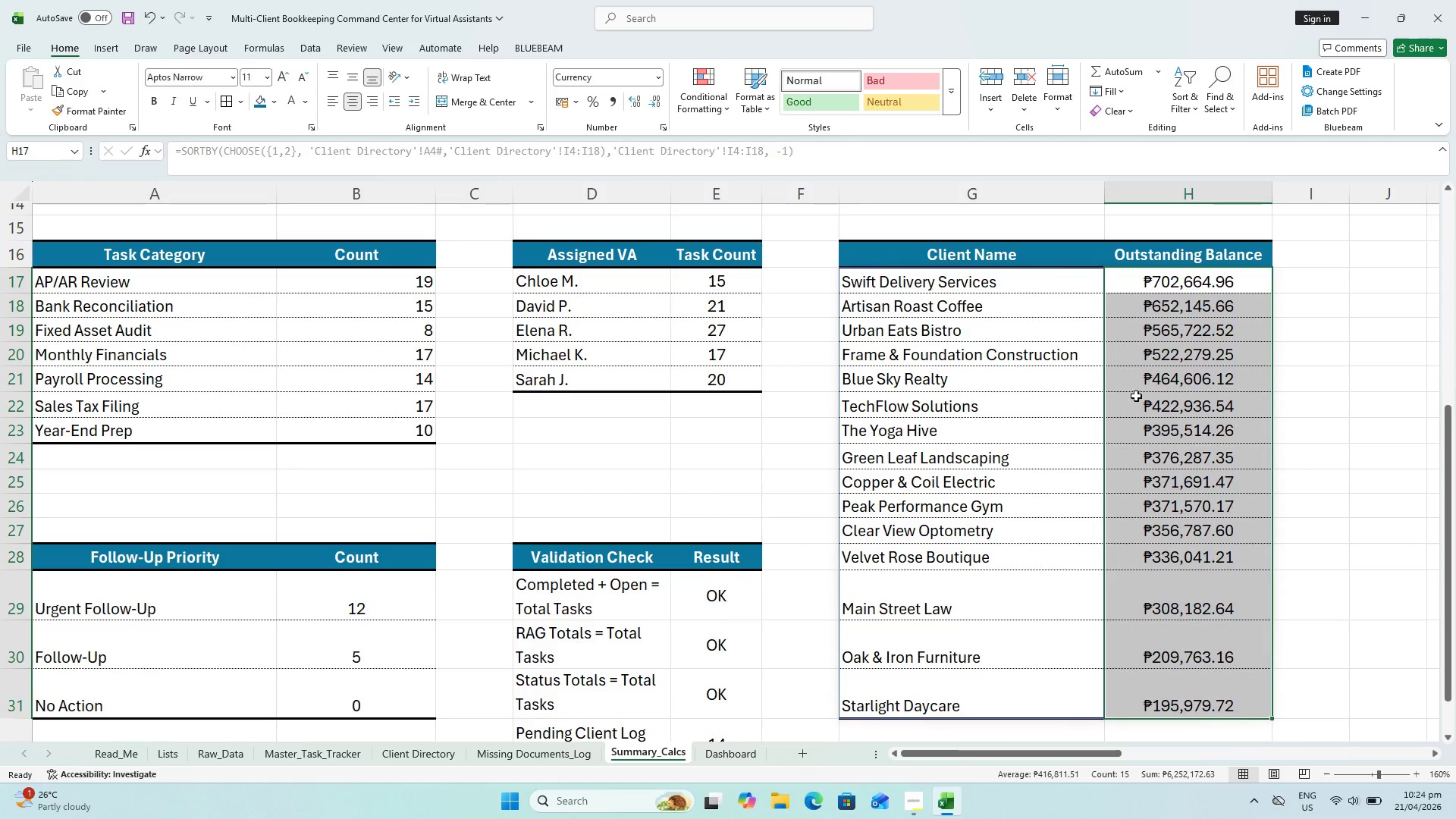 
scroll: coordinate [884, 488], scroll_direction: down, amount: 3.0
 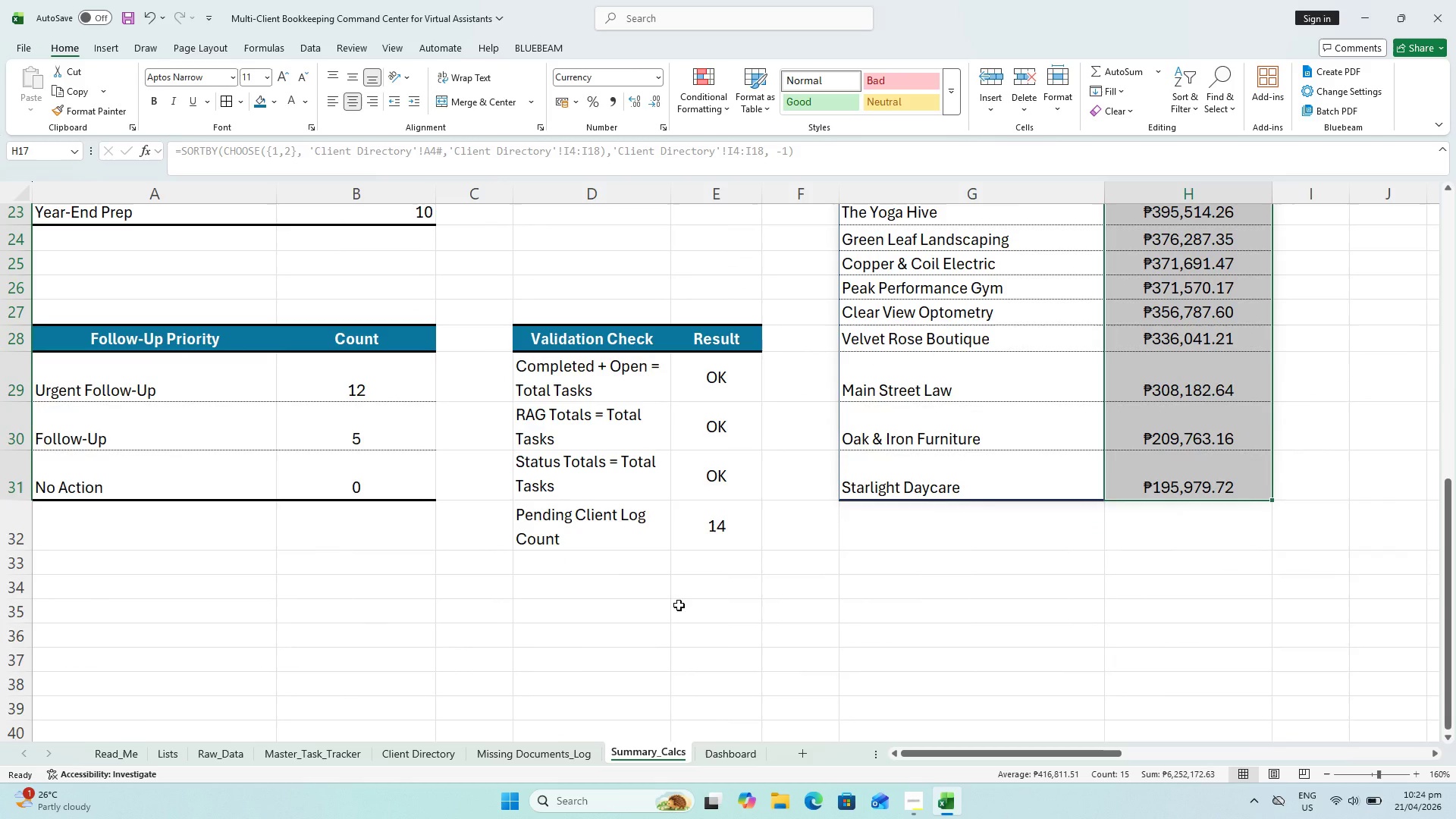 
left_click_drag(start_coordinate=[632, 644], to_coordinate=[633, 638])
 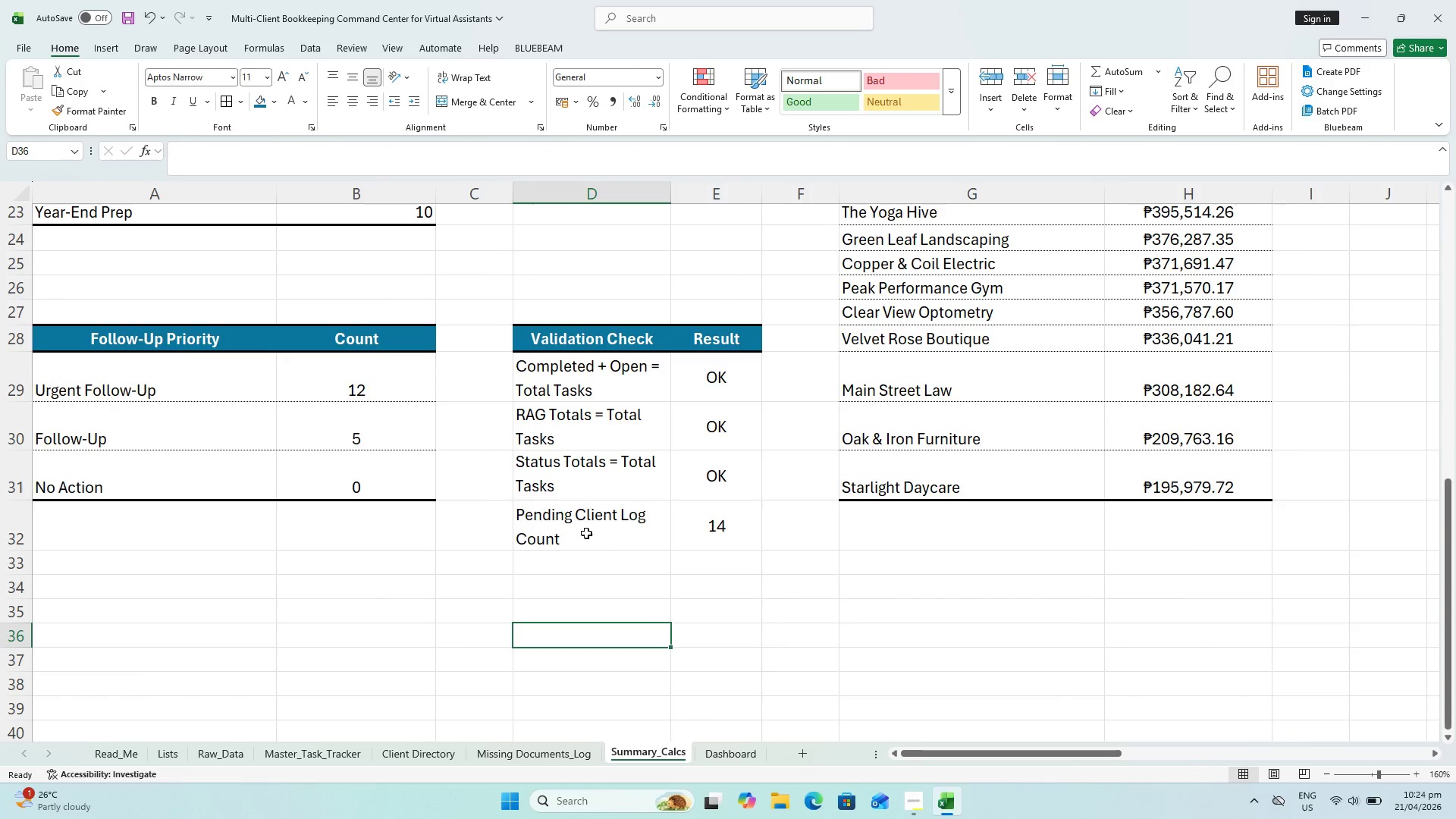 
key(Control+S)
 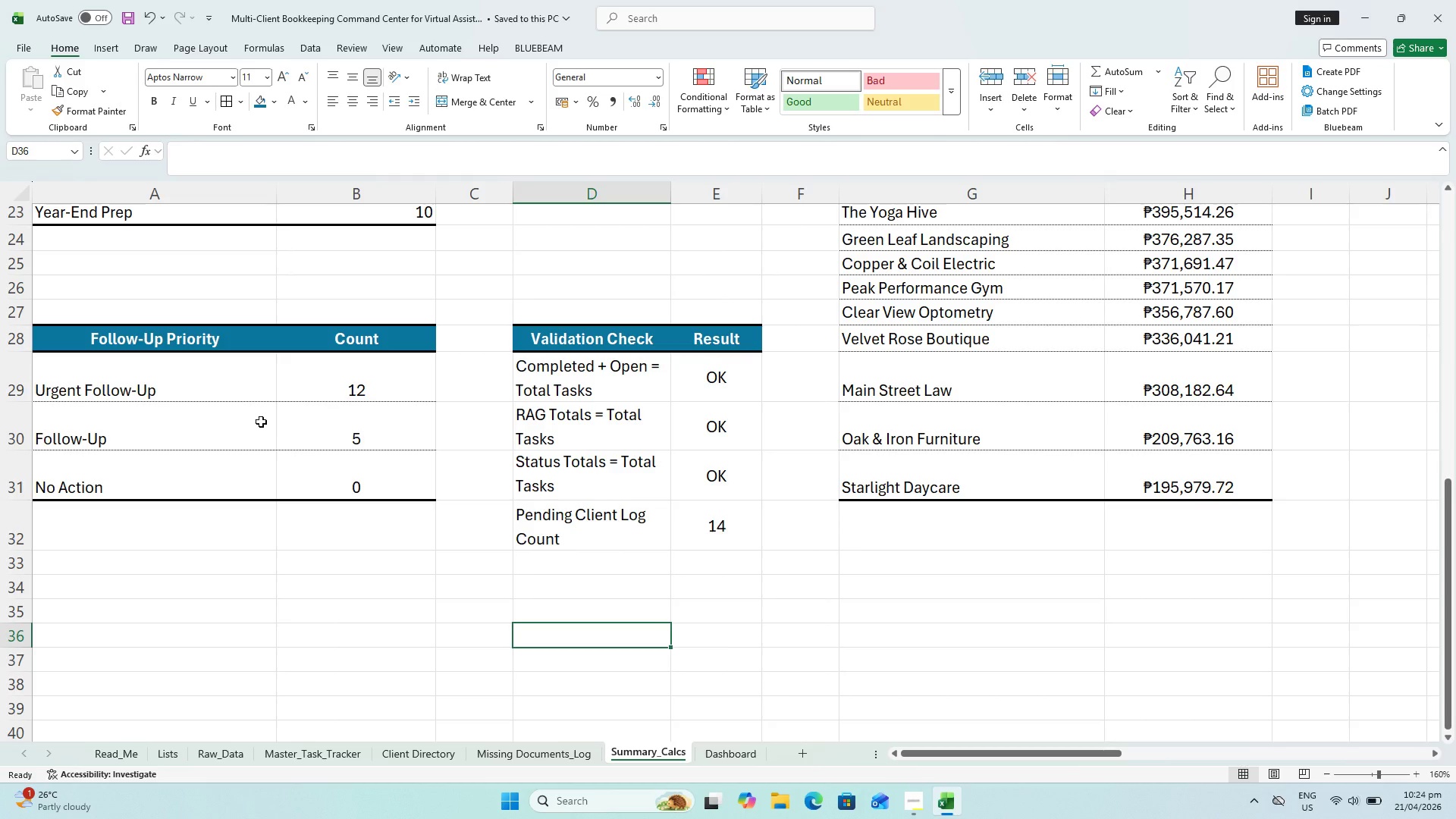 
left_click_drag(start_coordinate=[617, 369], to_coordinate=[724, 526])
 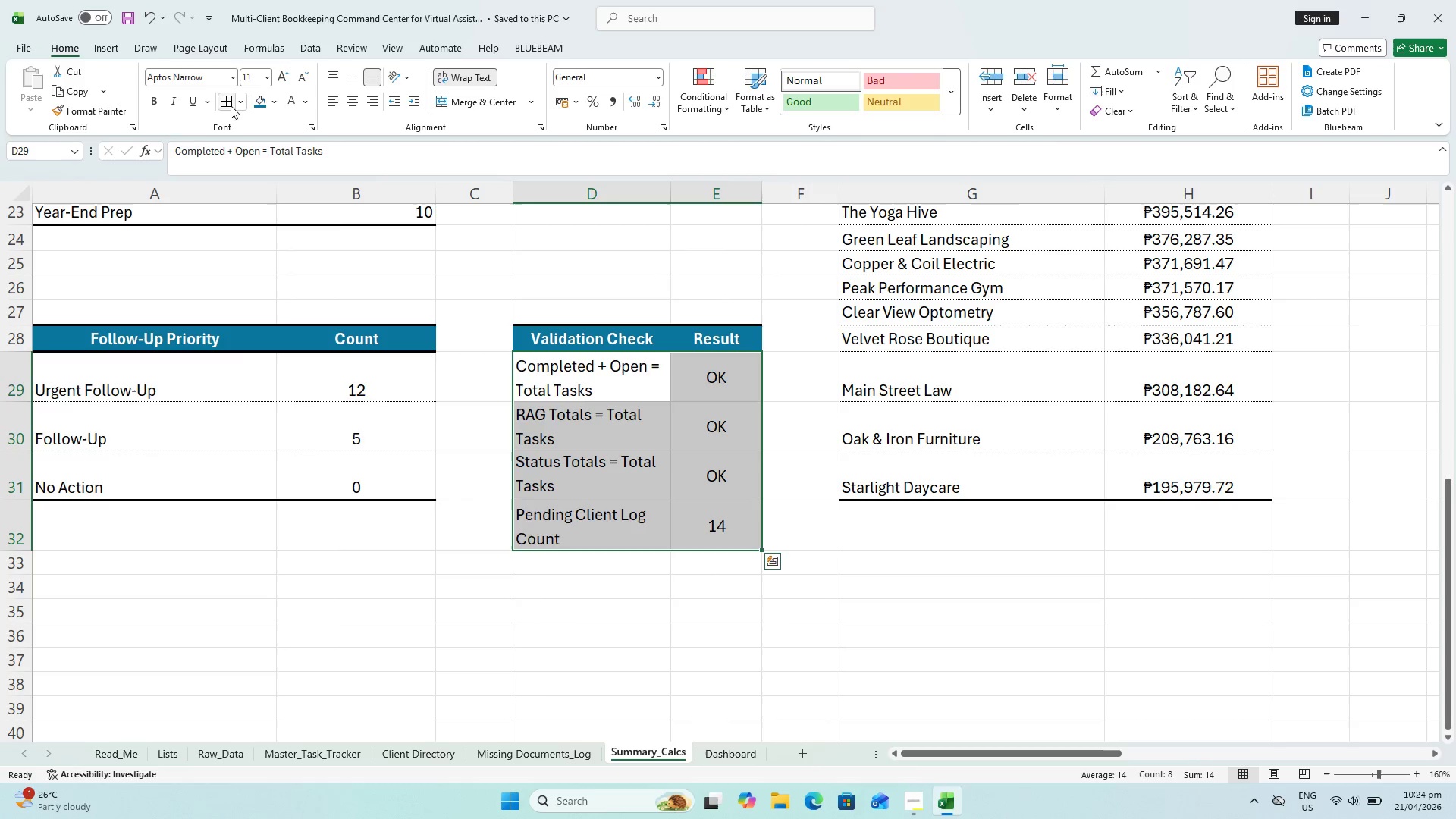 
left_click([224, 101])
 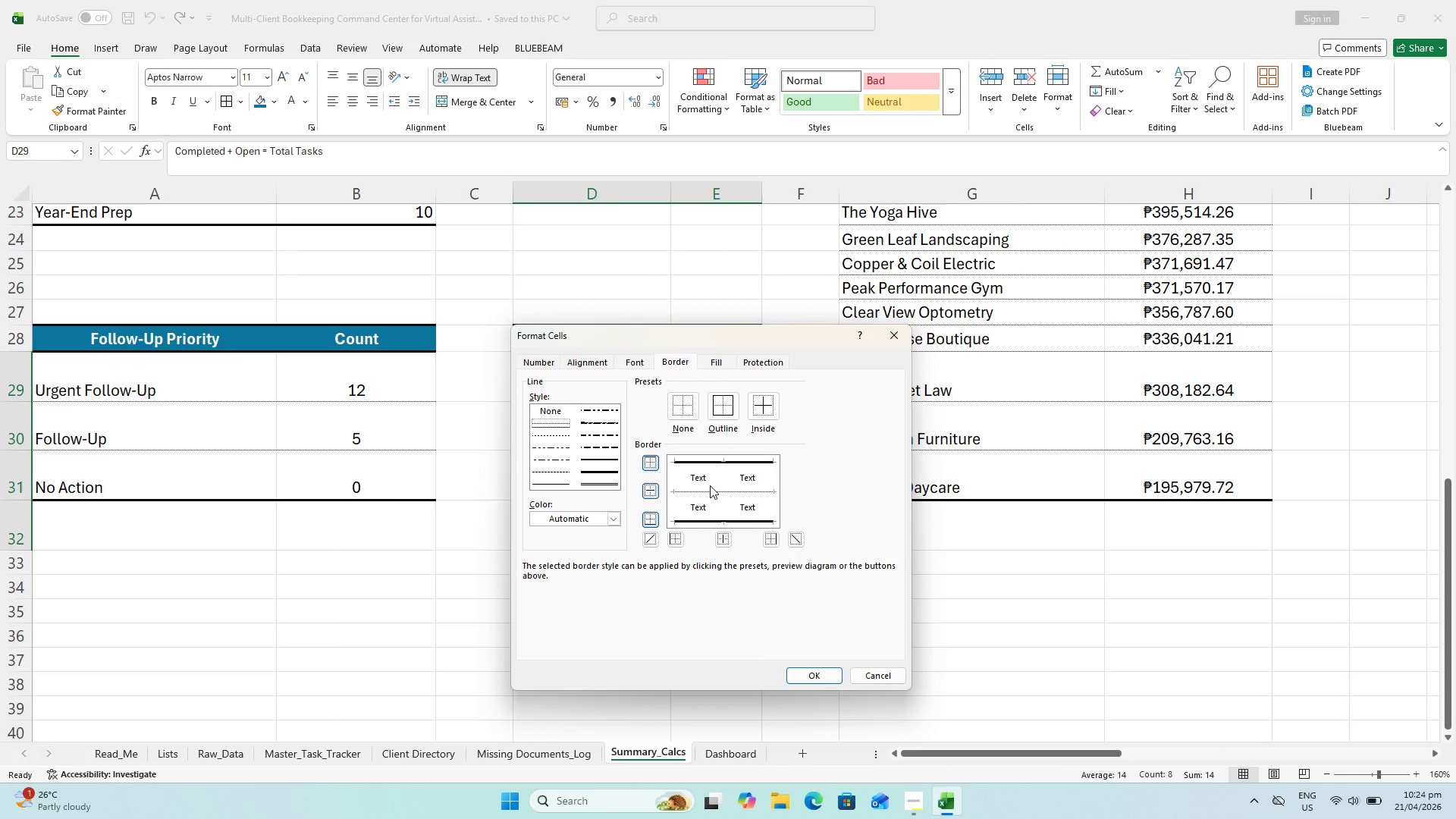 
double_click([636, 549])
 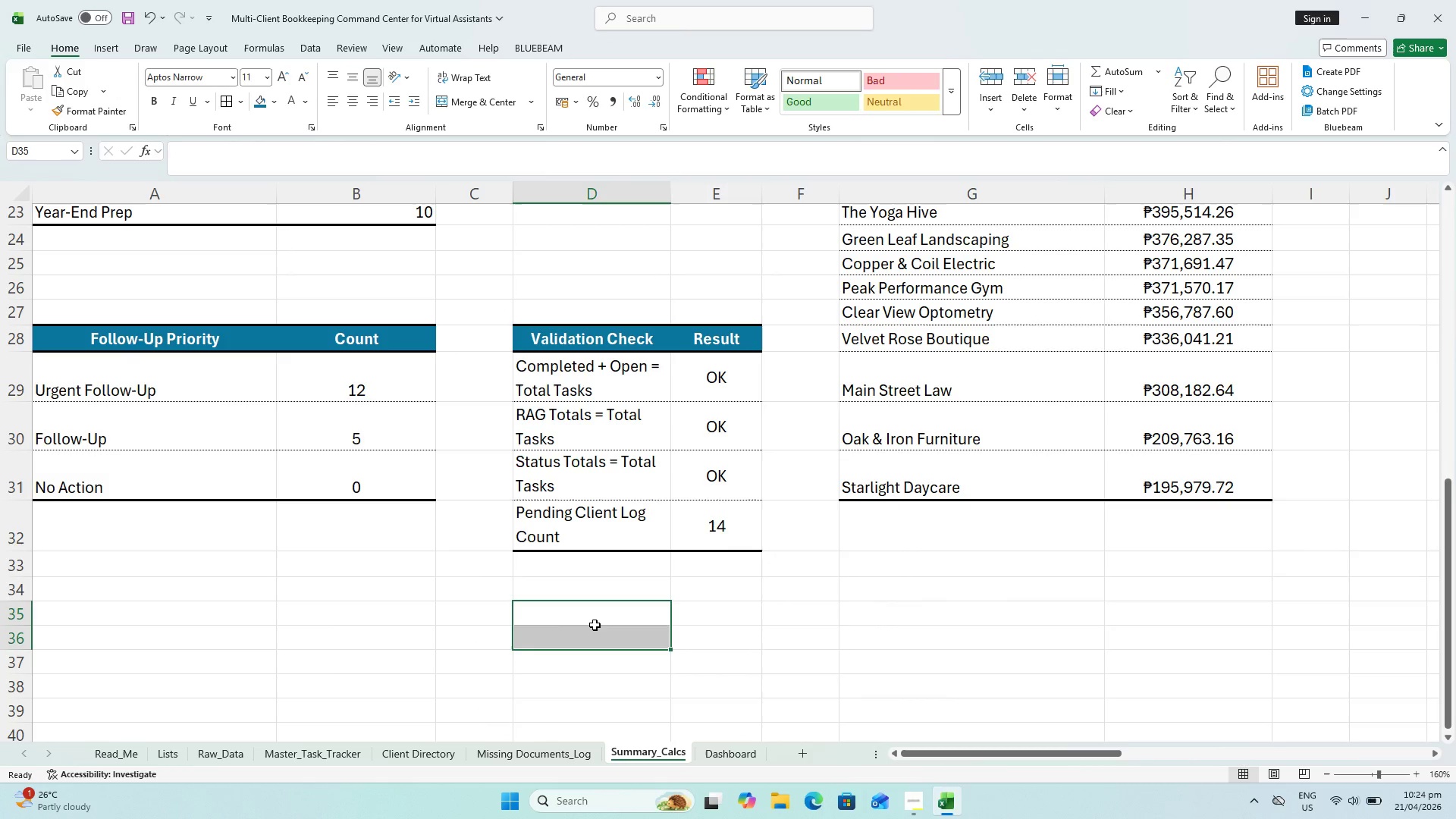 
key(Control+S)
 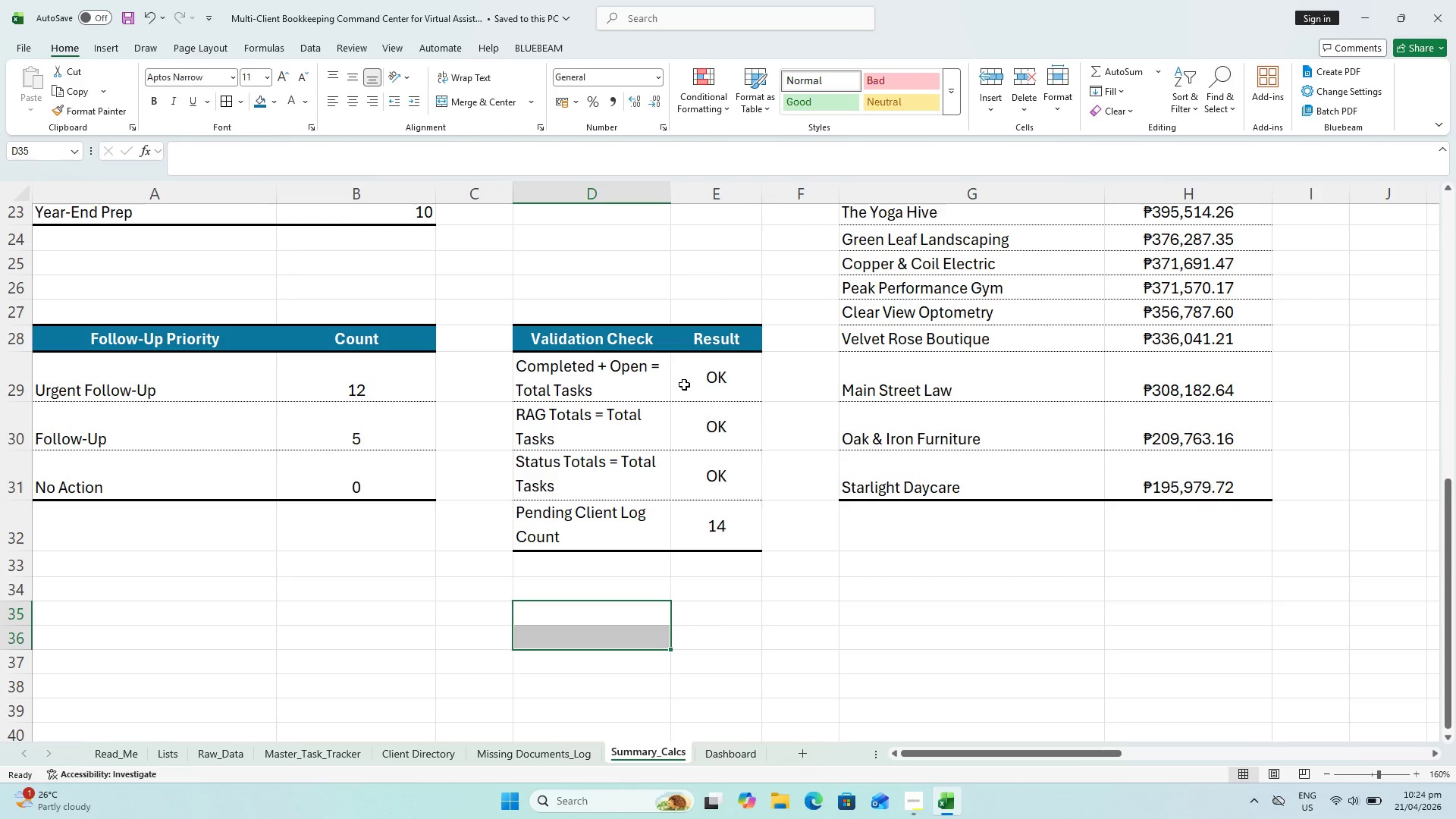 
wait(5.42)
 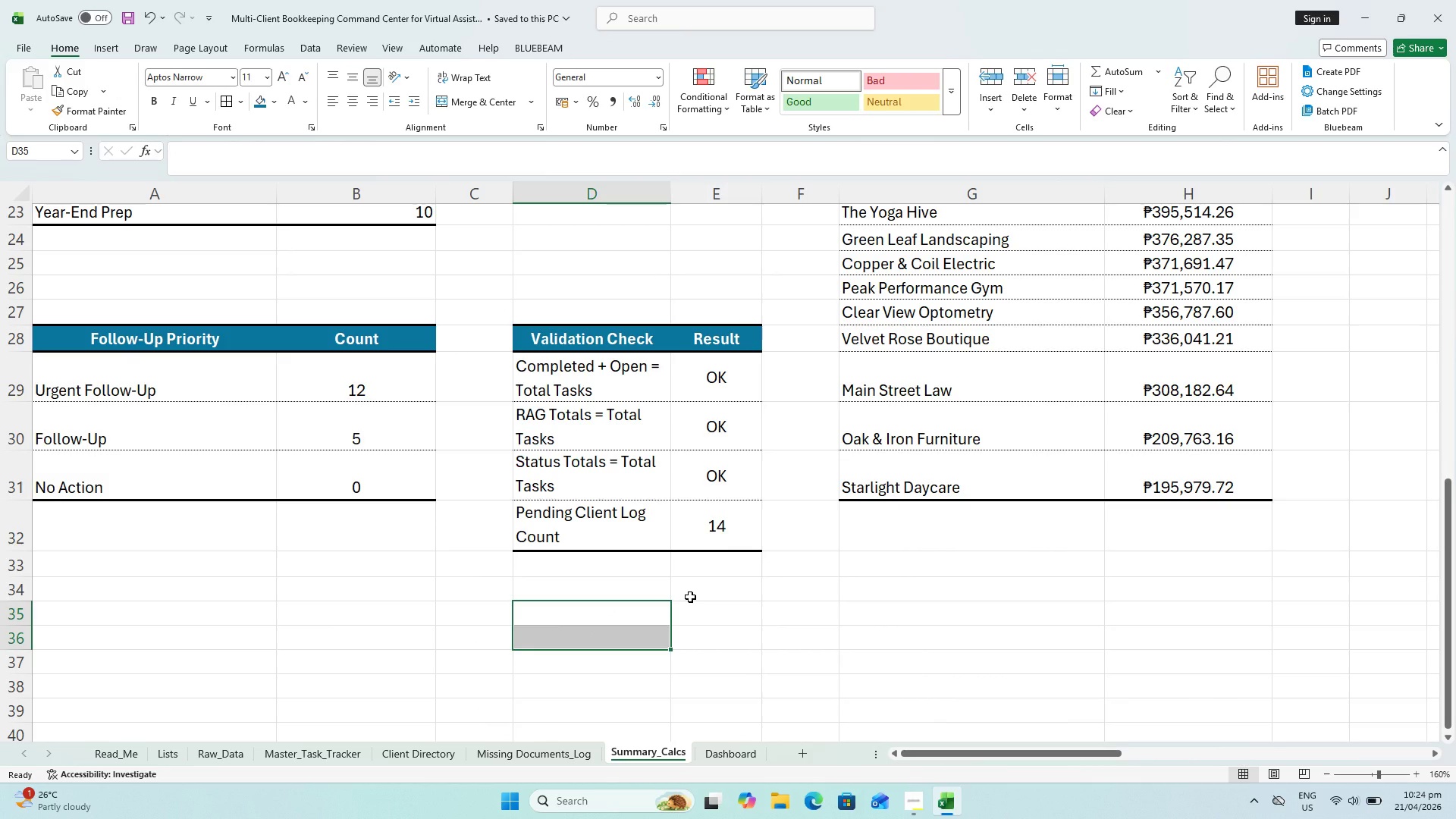 
key(Control+ControlLeft)
 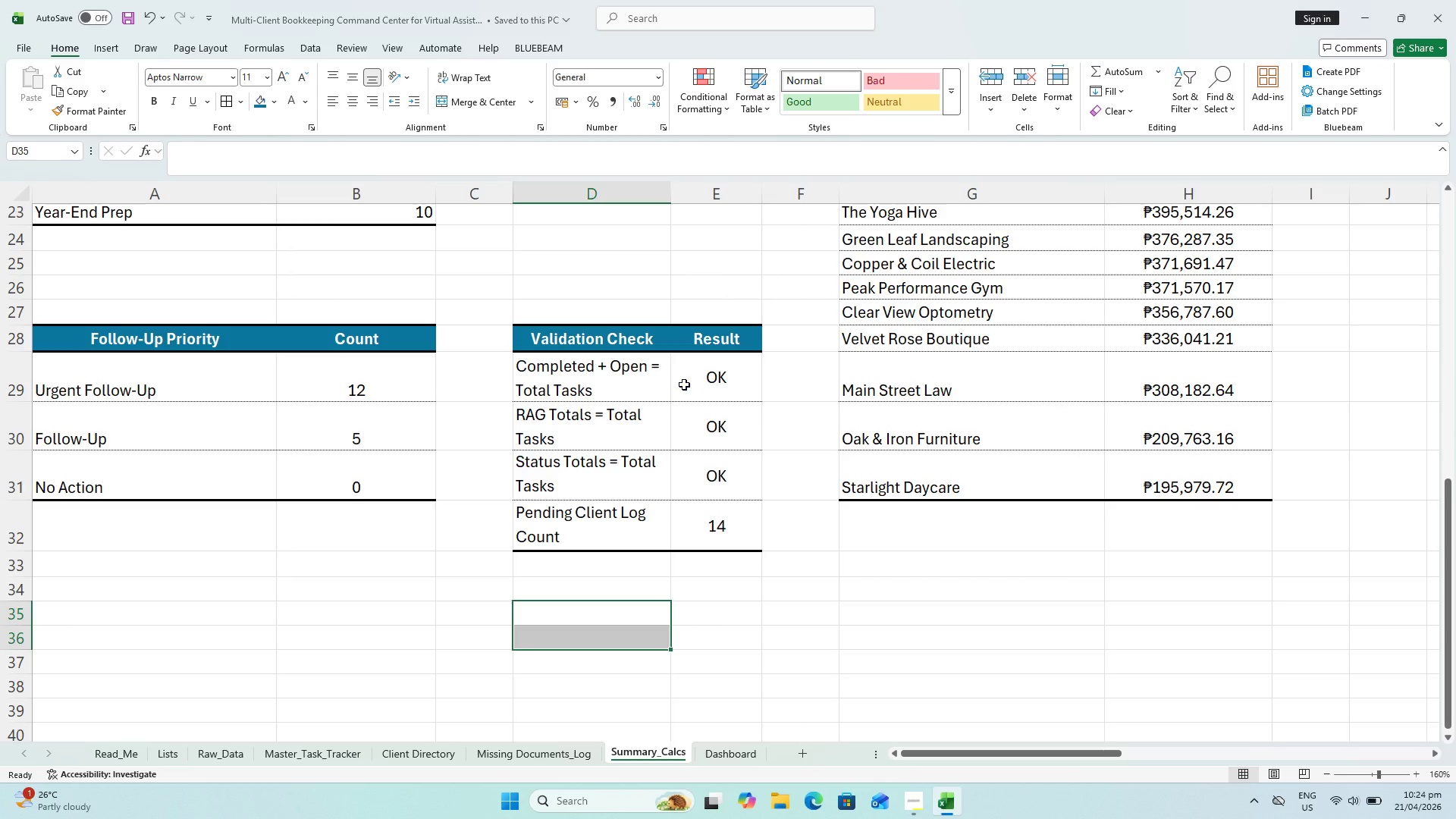 
key(Control+S)
 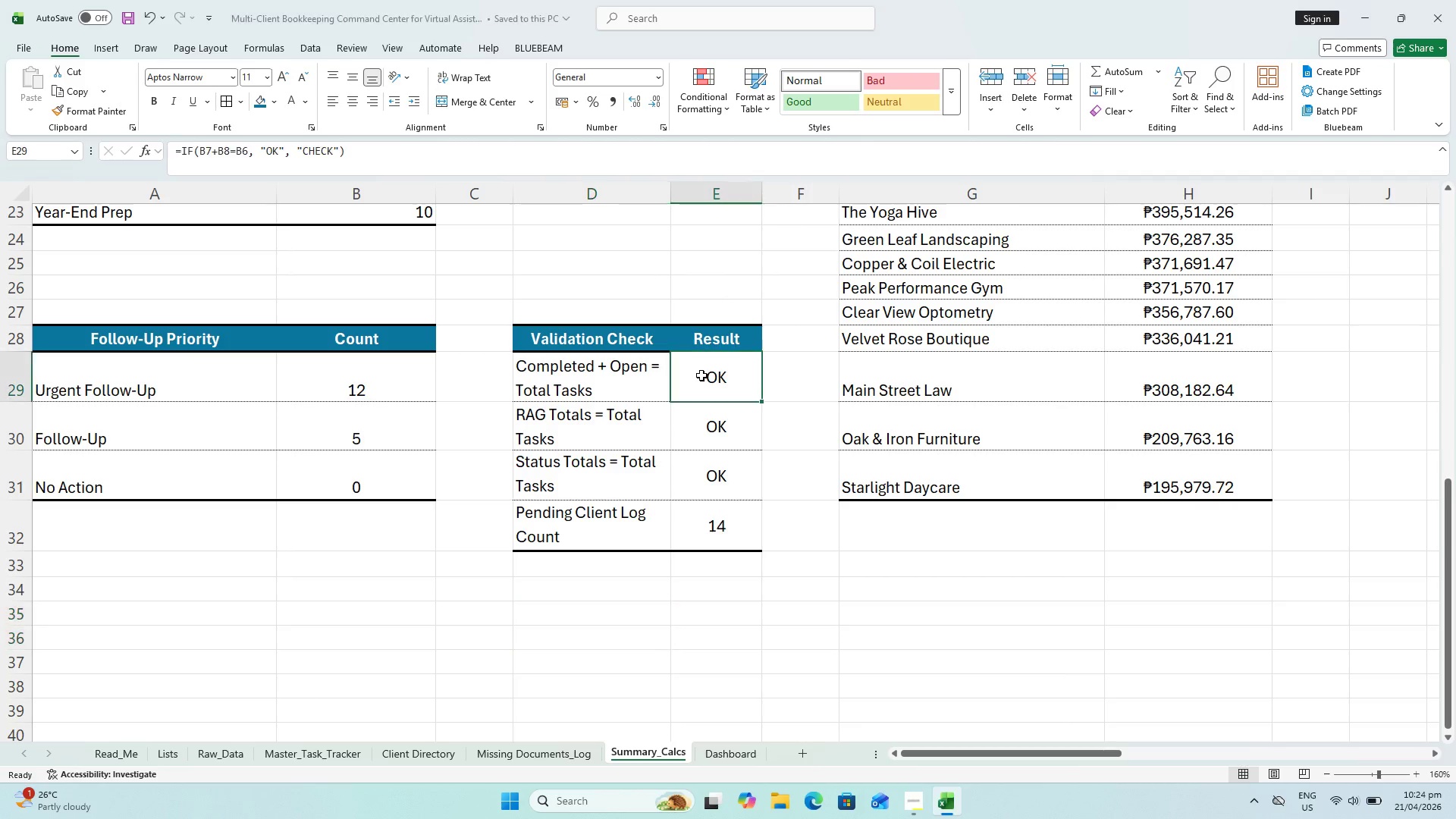 
hold_key(key=ShiftLeft, duration=0.72)
left_click([711, 522])
 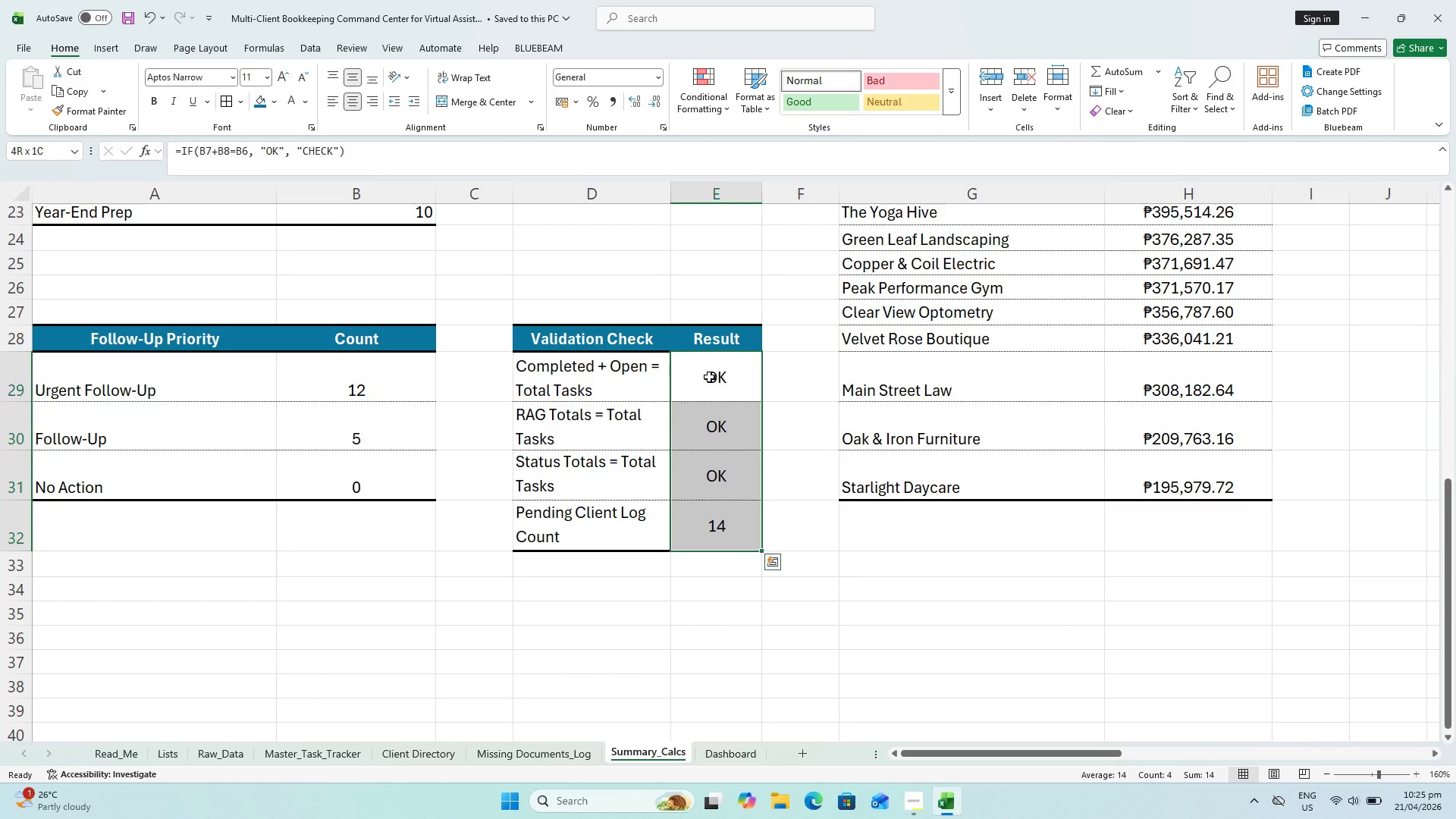 
hold_key(key=CapsLock, duration=0.45)
 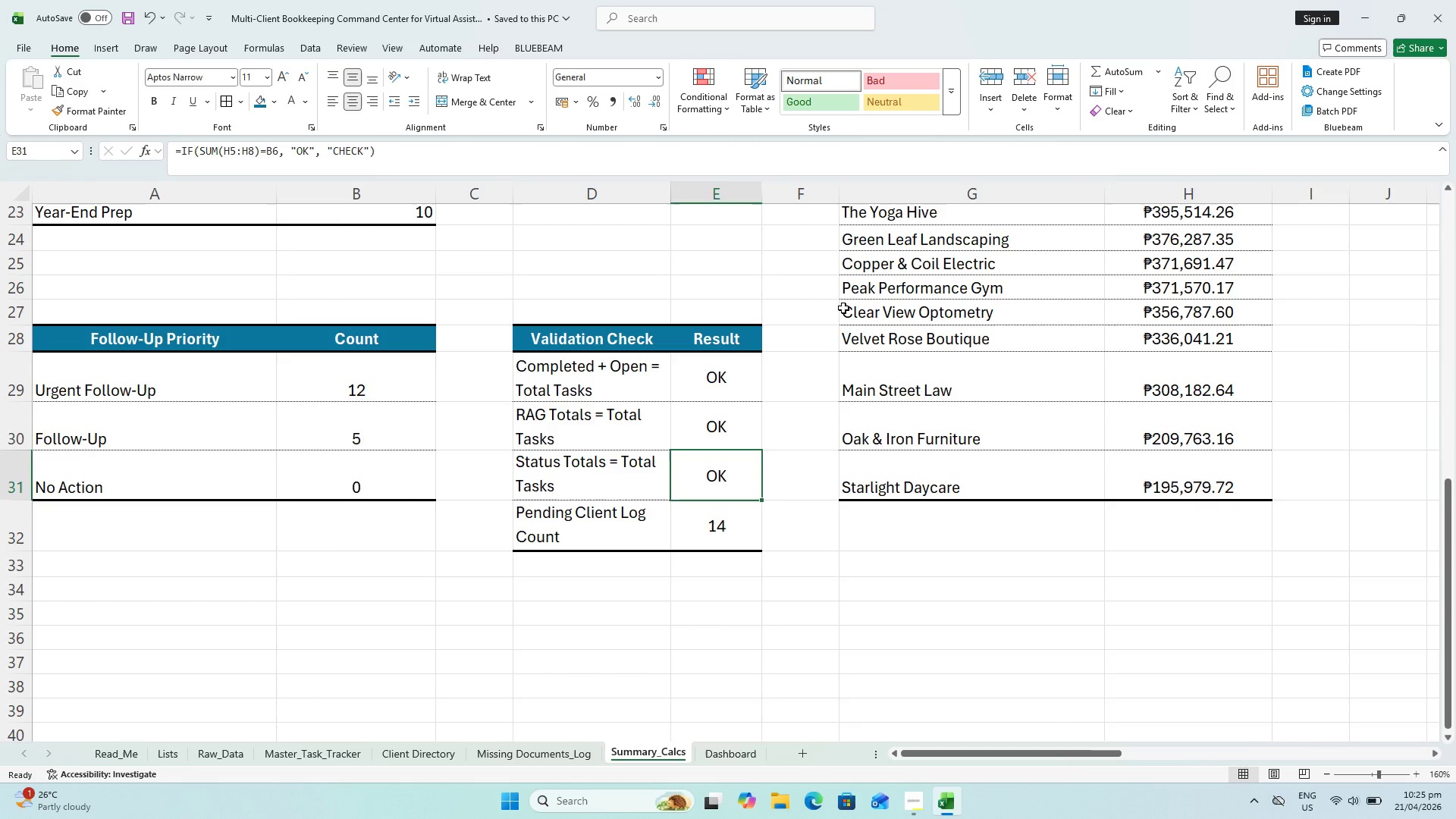 
left_click([725, 479])
 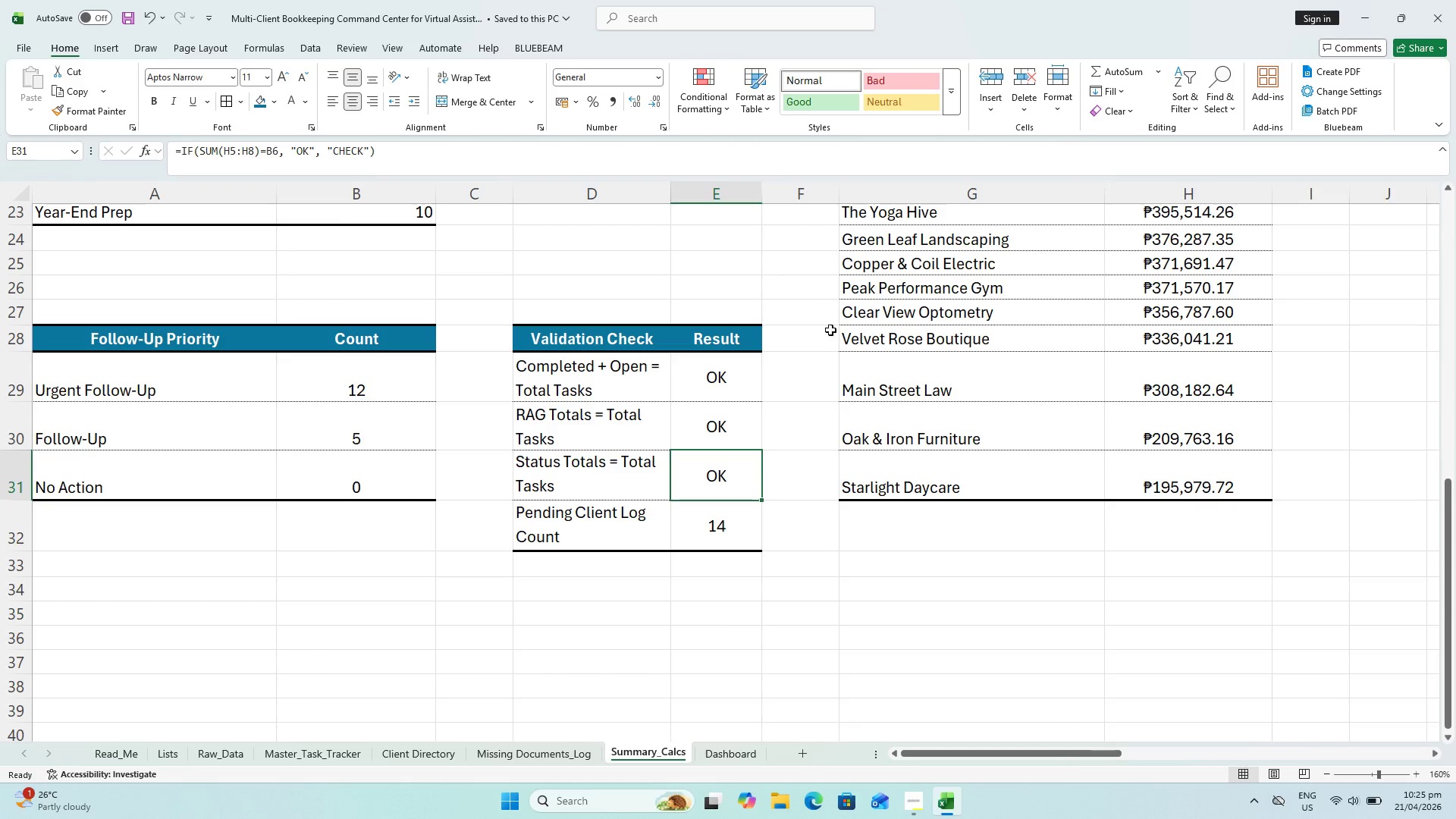 
hold_key(key=ShiftLeft, duration=0.41)
 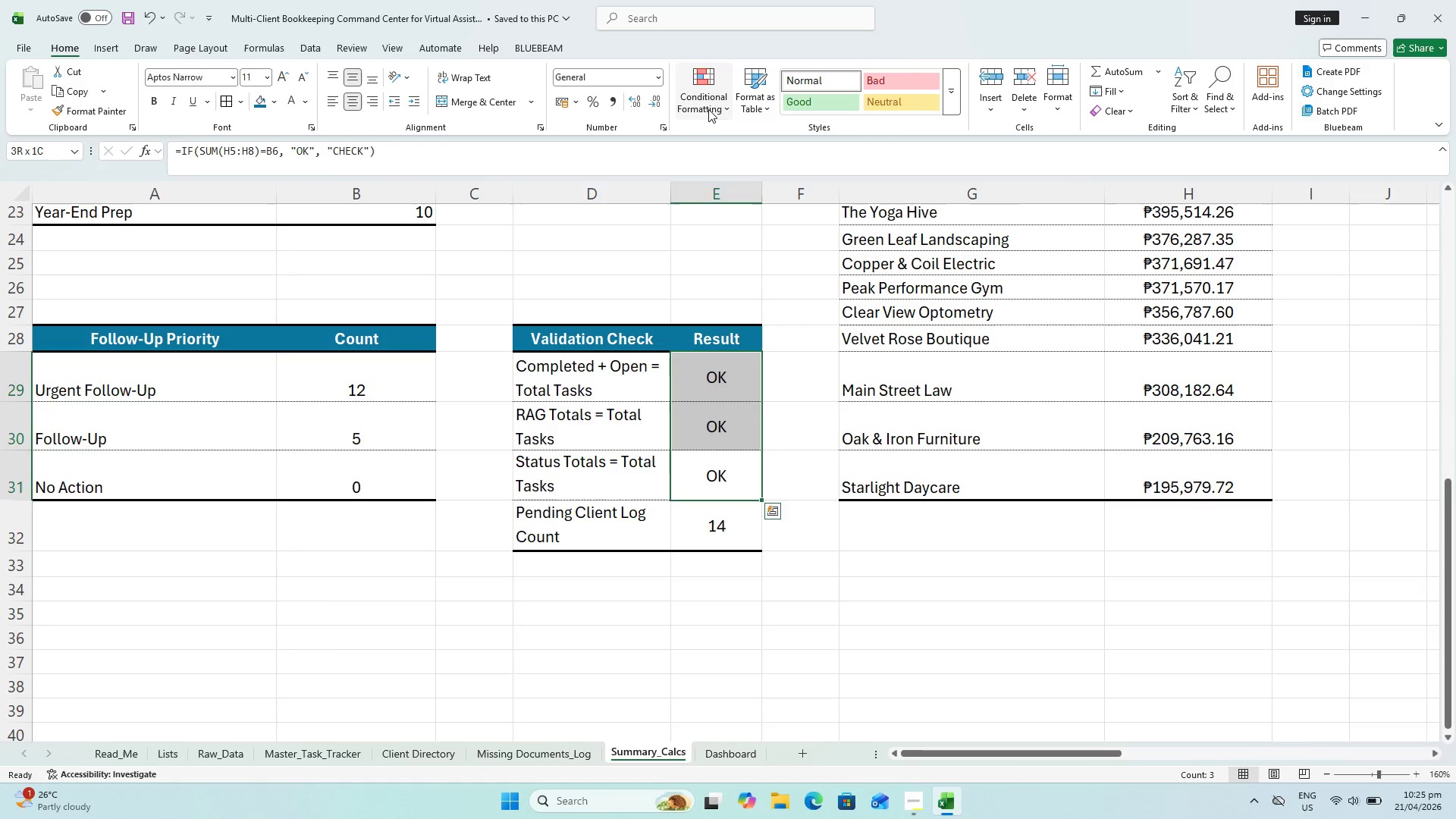 
hold_key(key=CapsLock, duration=0.39)
 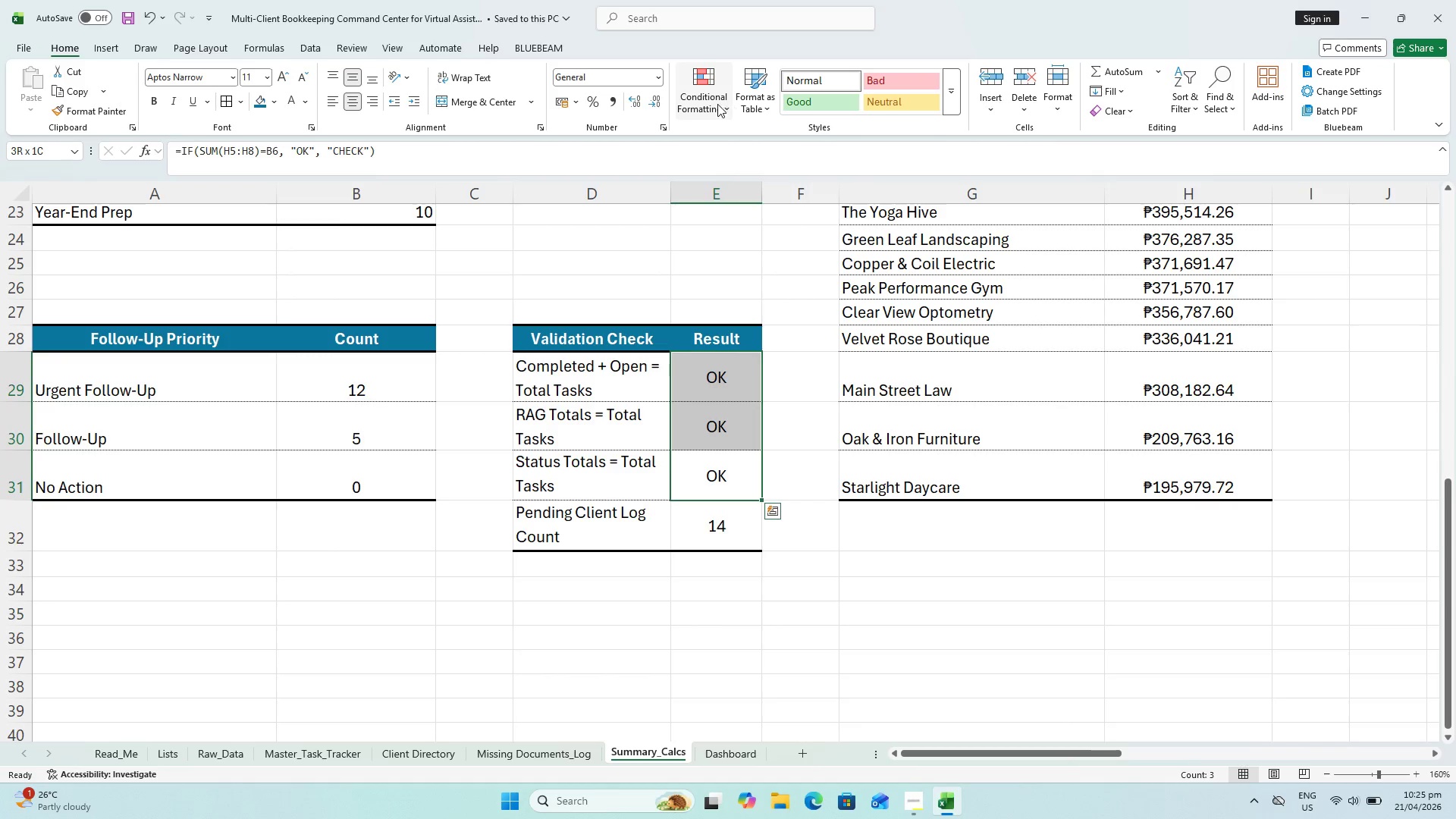 
left_click([721, 384])
 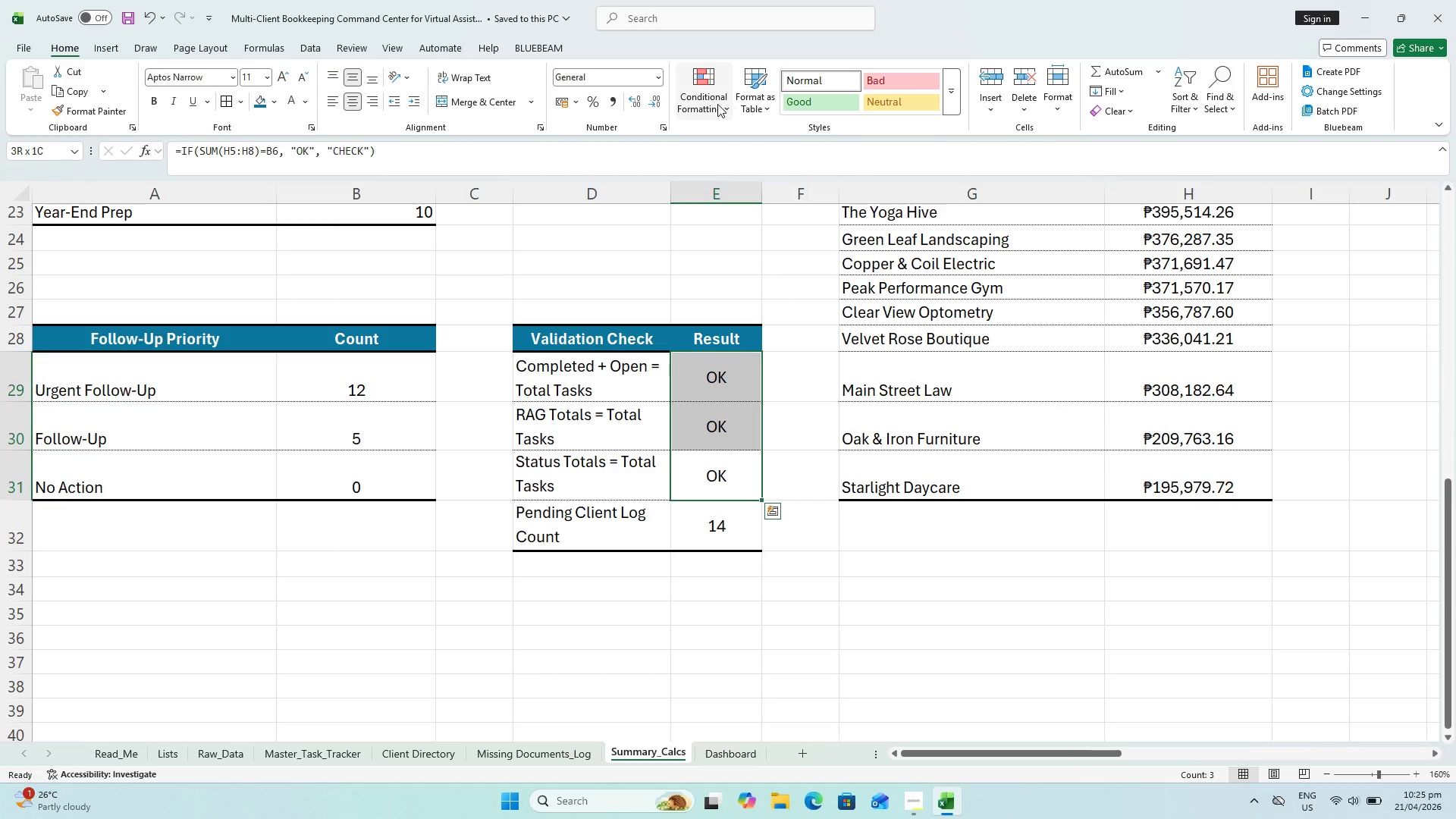 
left_click([708, 109])
 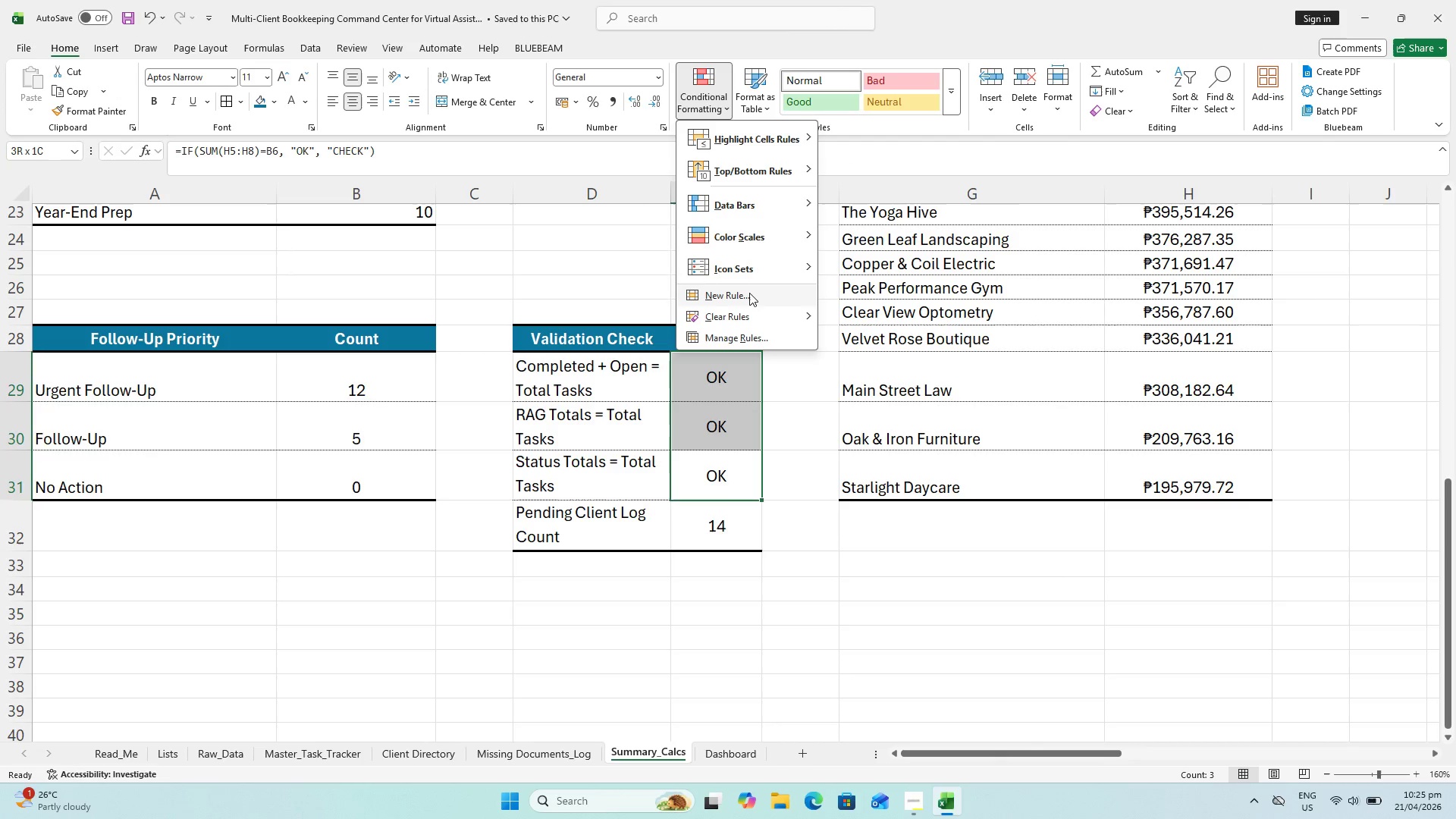 
left_click([749, 293])
 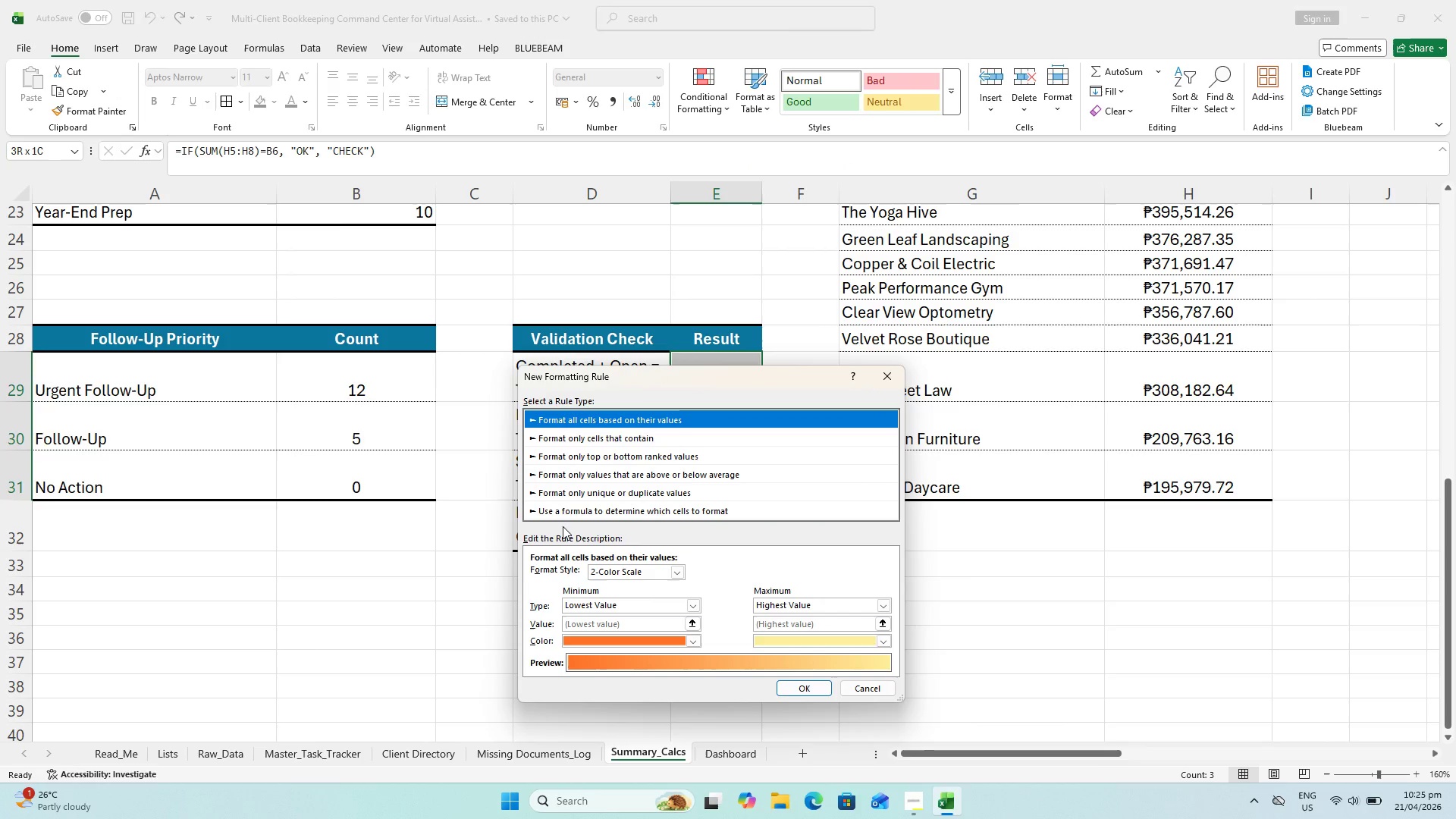 
left_click([595, 441])
 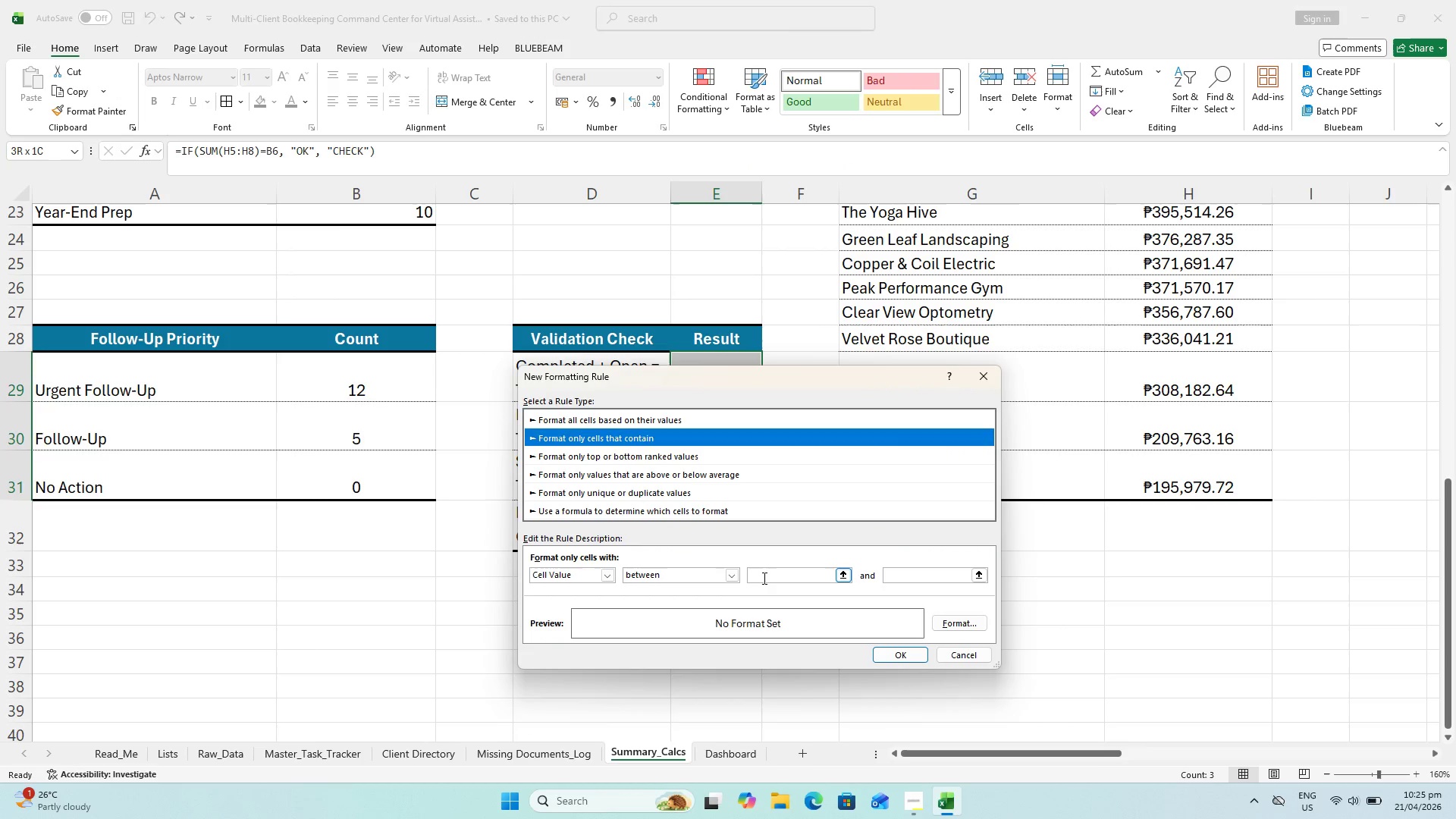 
double_click([732, 578])
 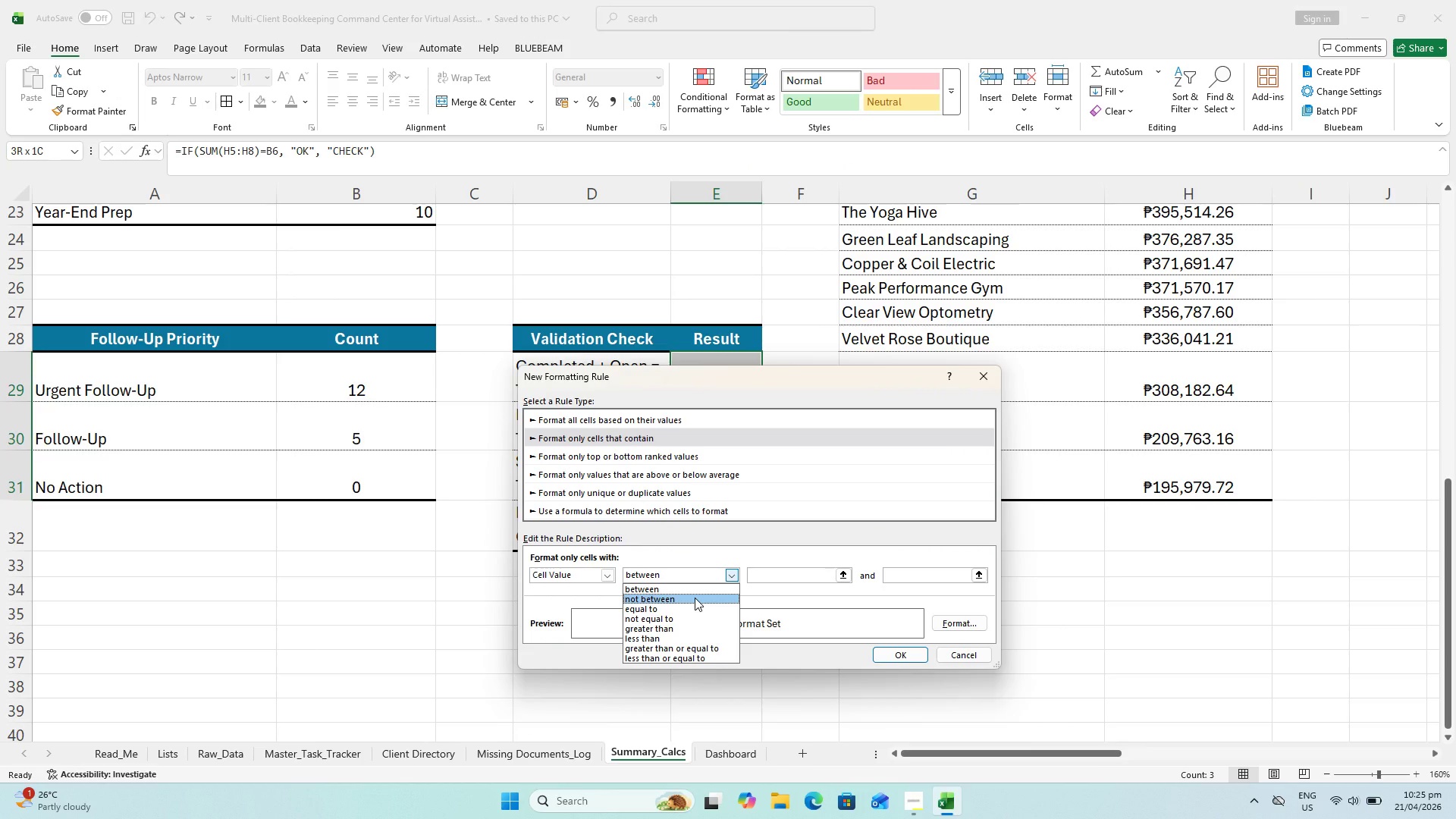 
left_click([691, 606])
 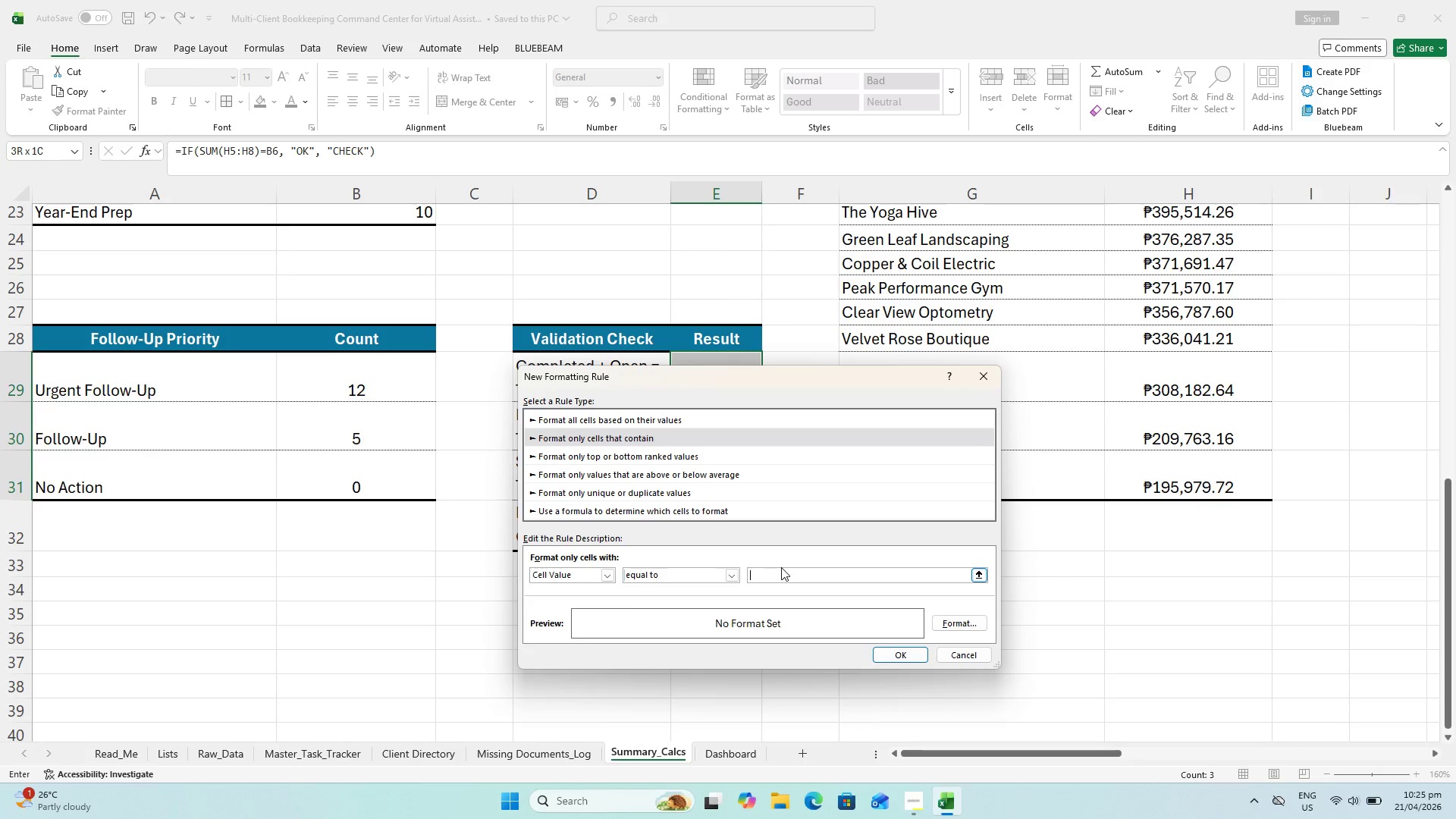 
type("OK")
 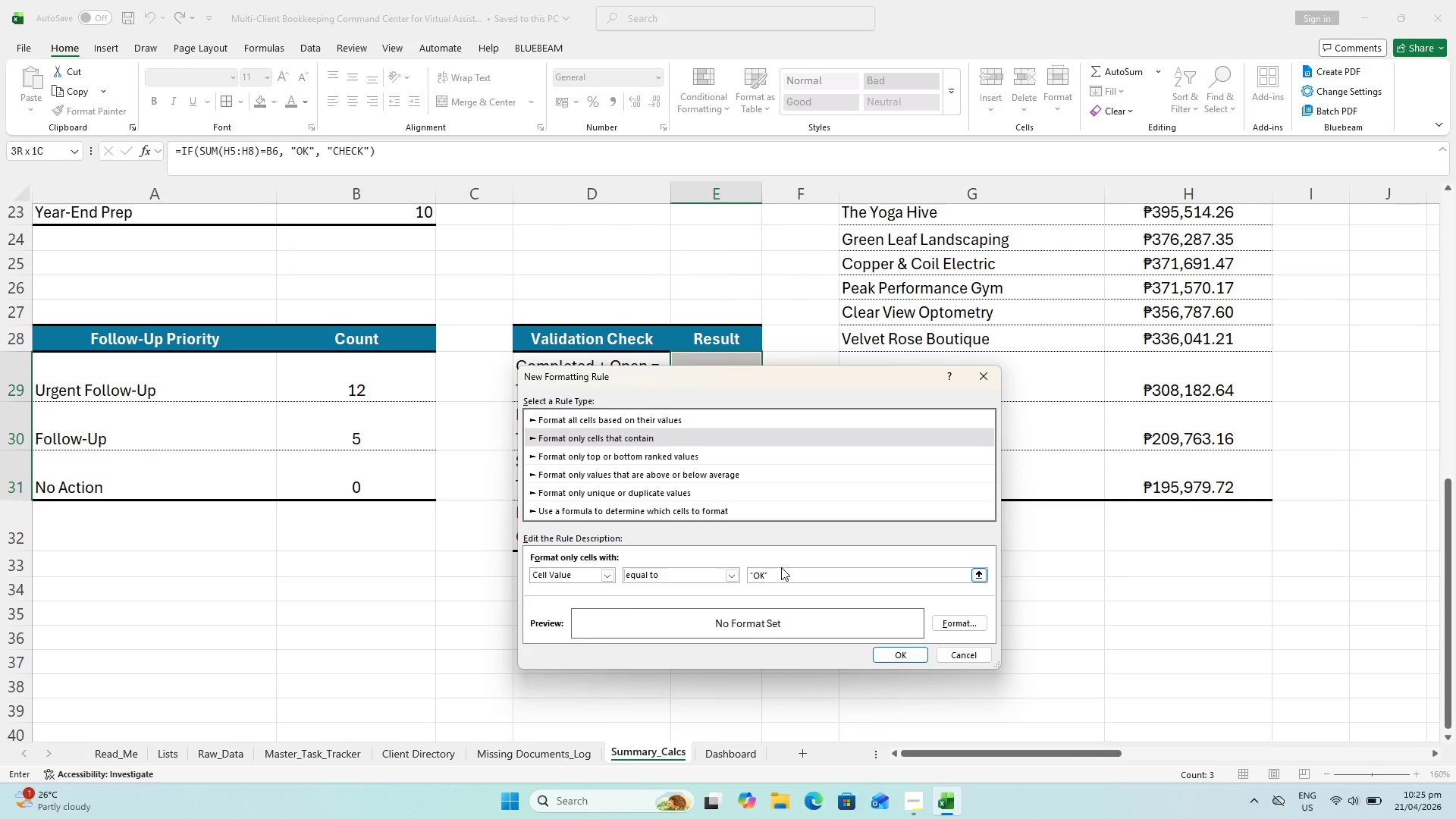 
left_click([616, 428])
 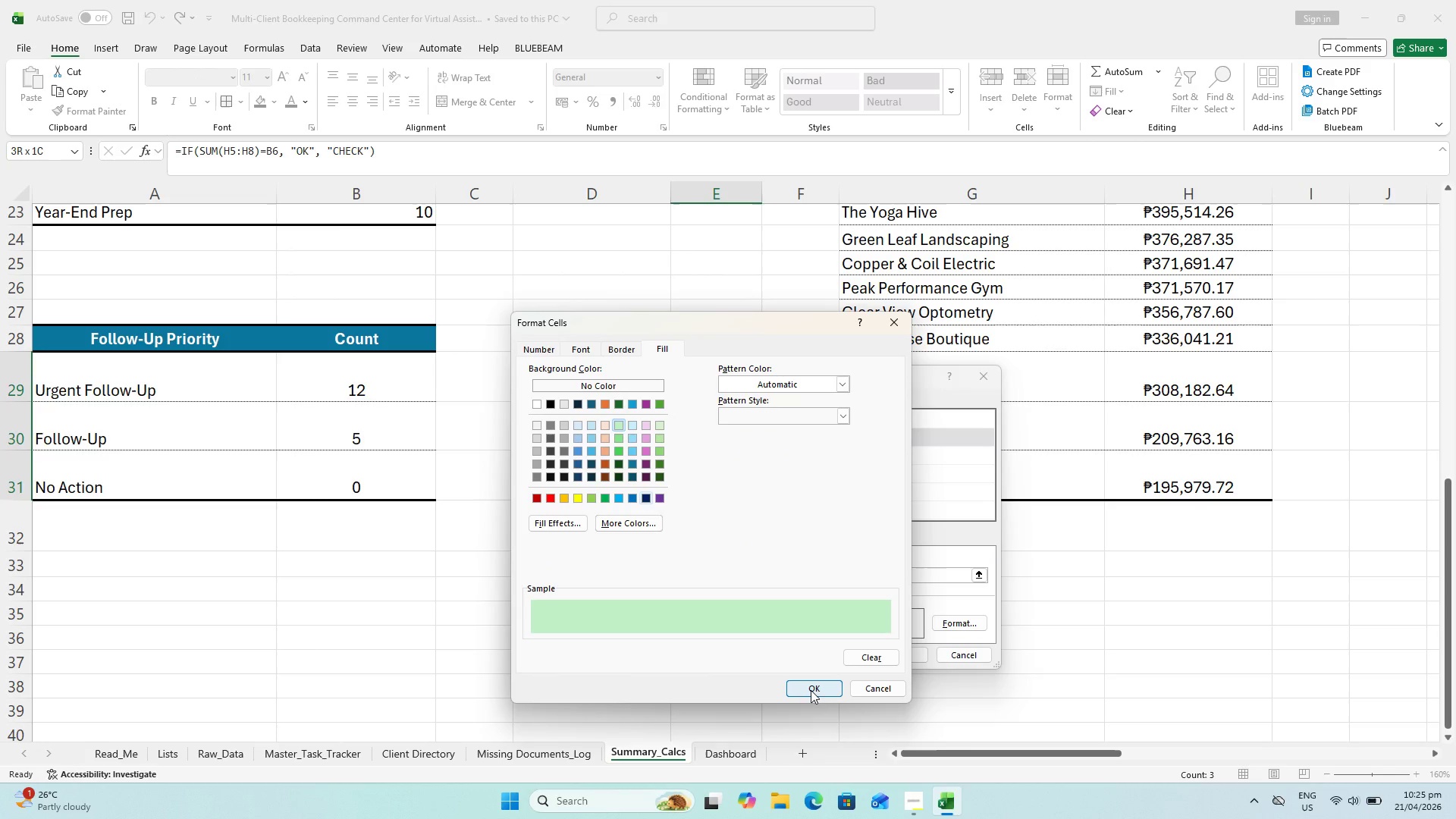 
left_click([811, 689])
 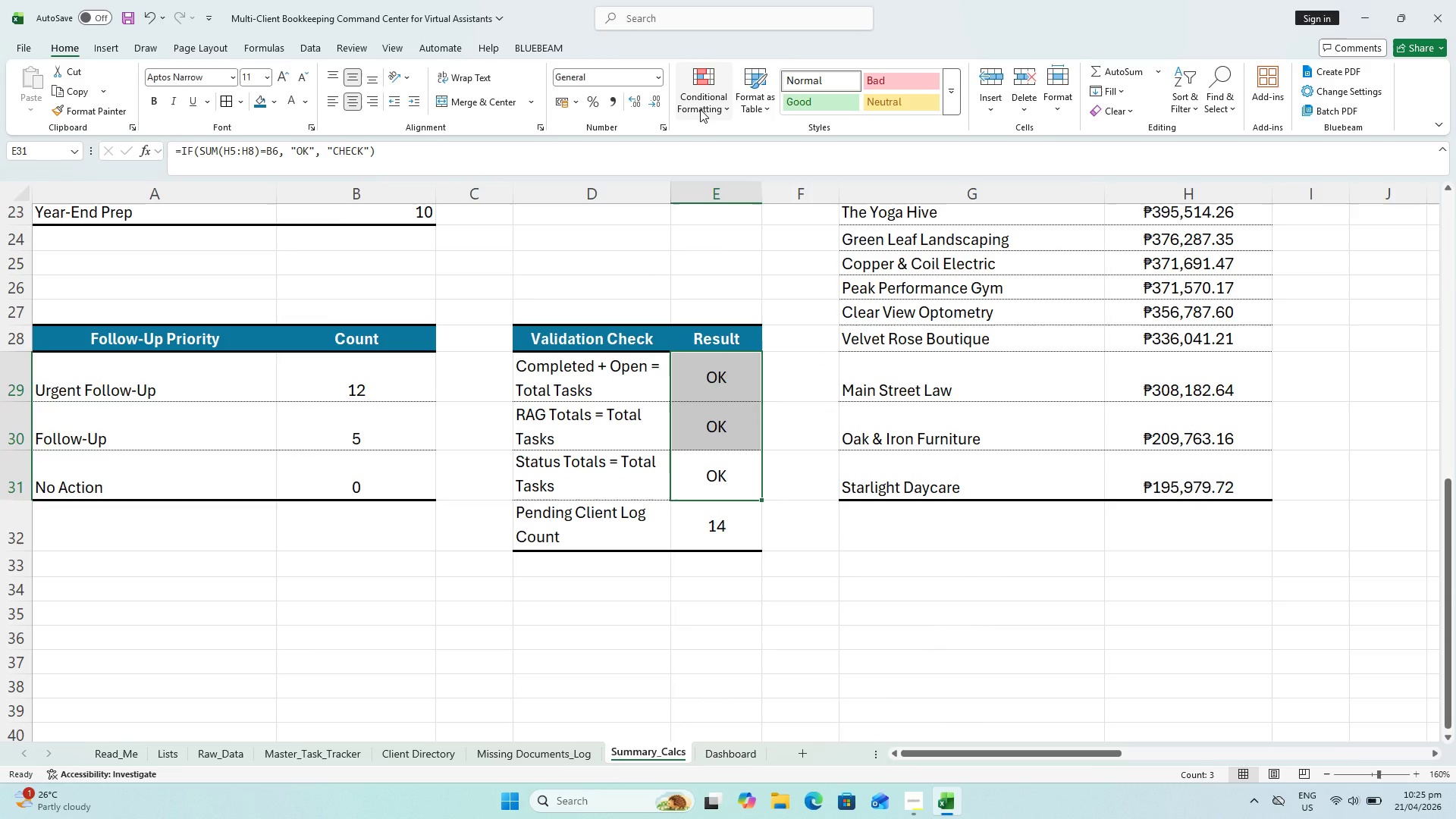 
wait(6.41)
 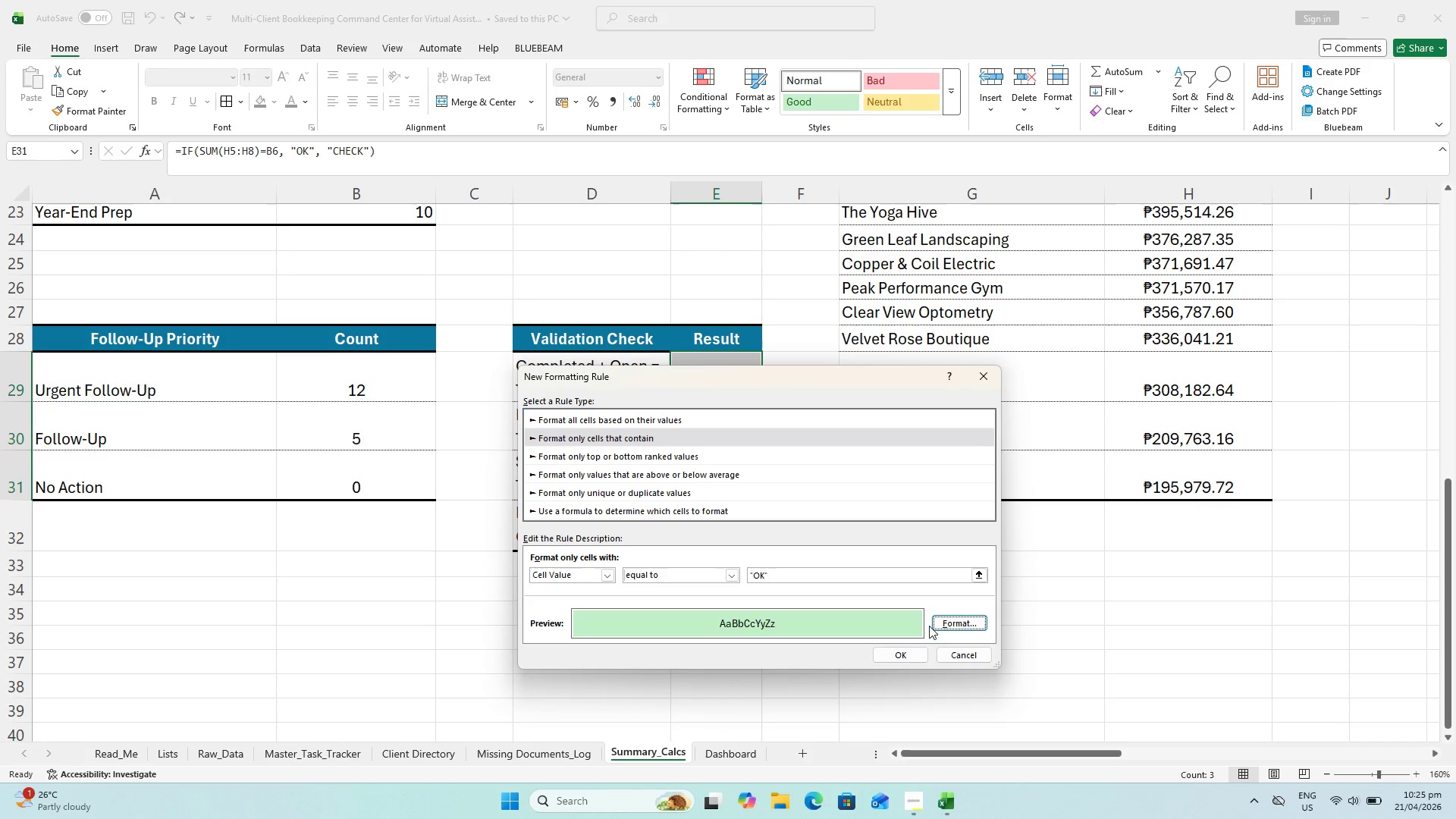 
left_click([762, 303])
 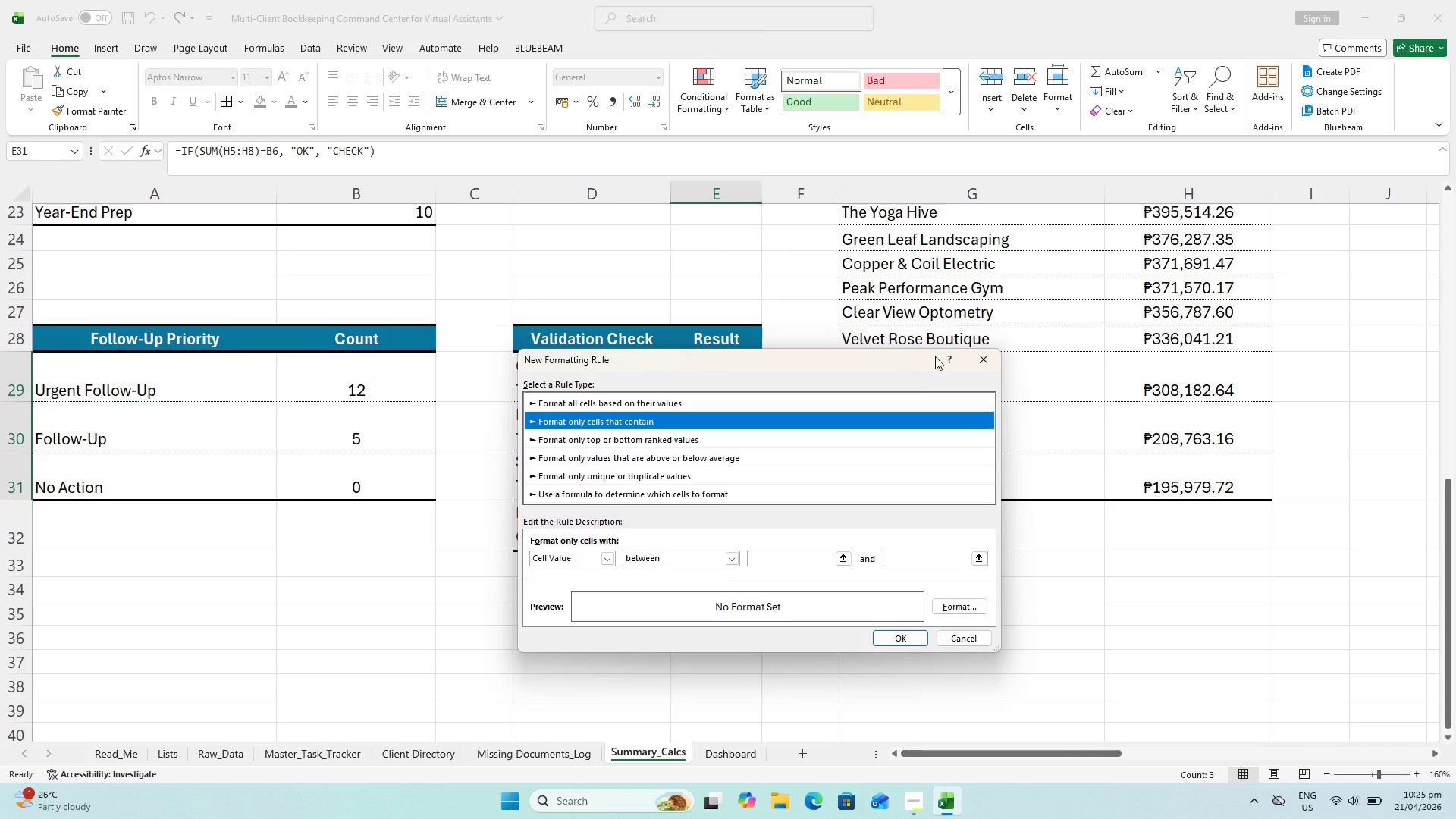 
wait(5.44)
 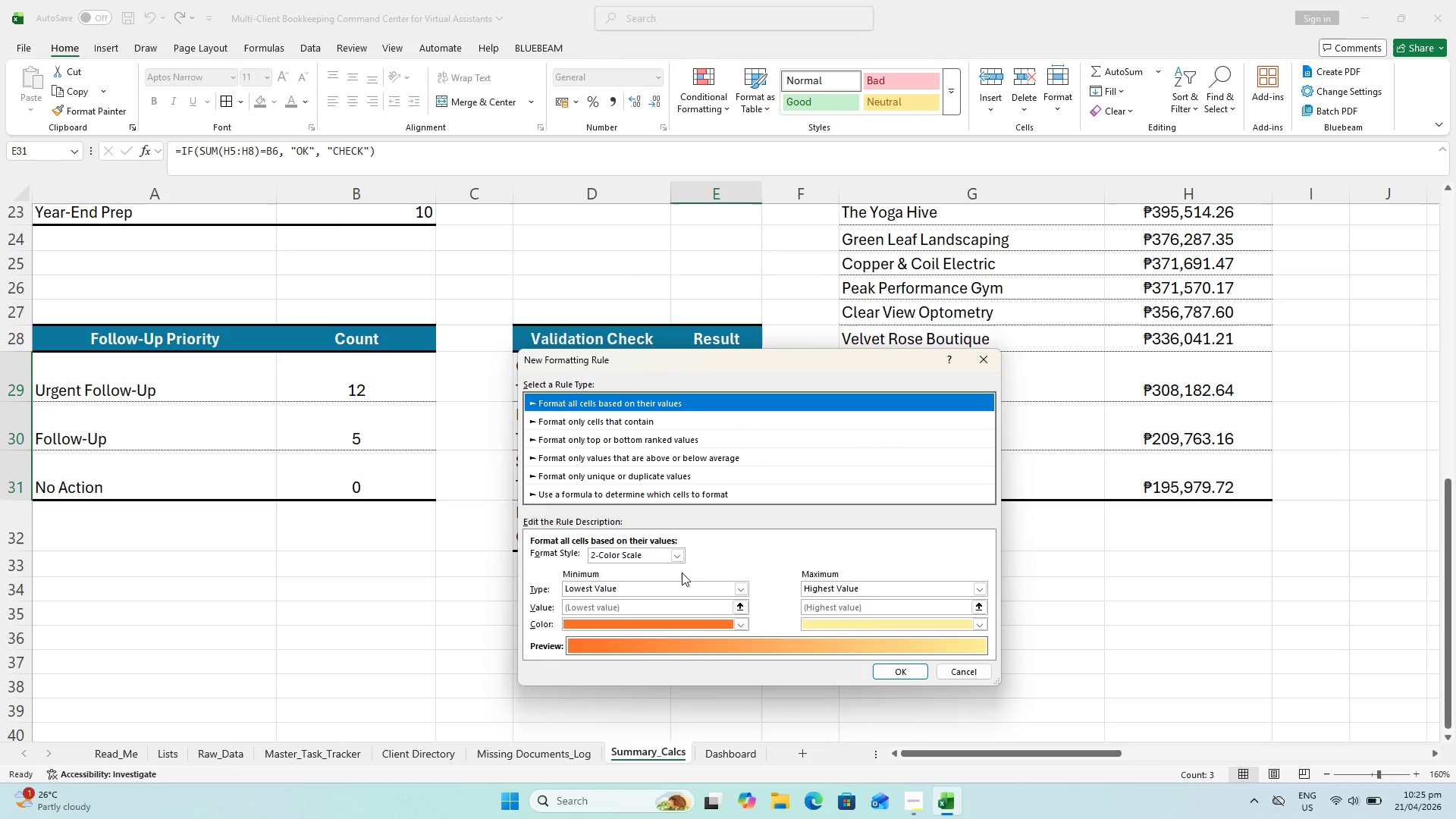 
left_click([971, 635])
 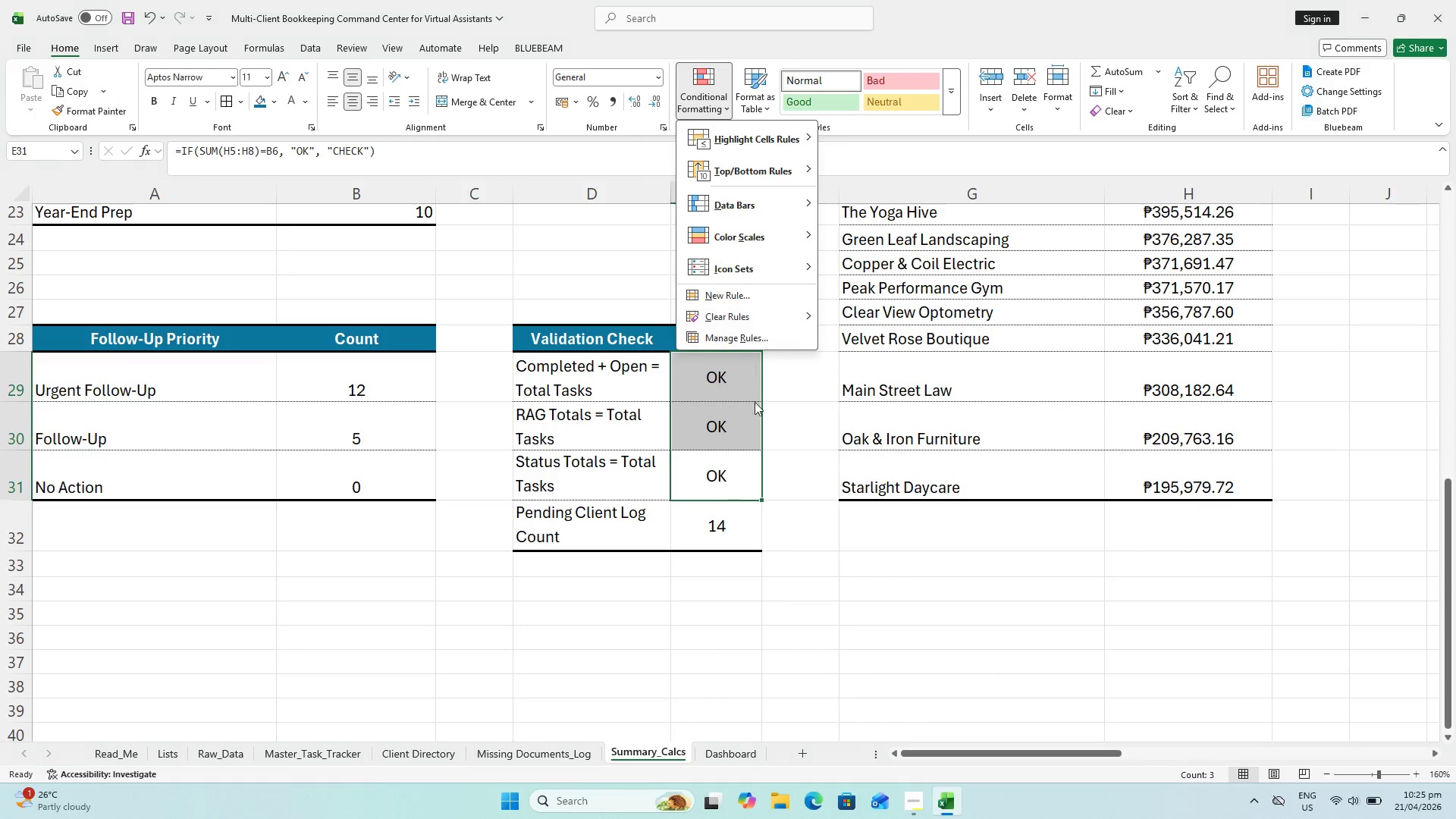 
left_click([739, 338])
 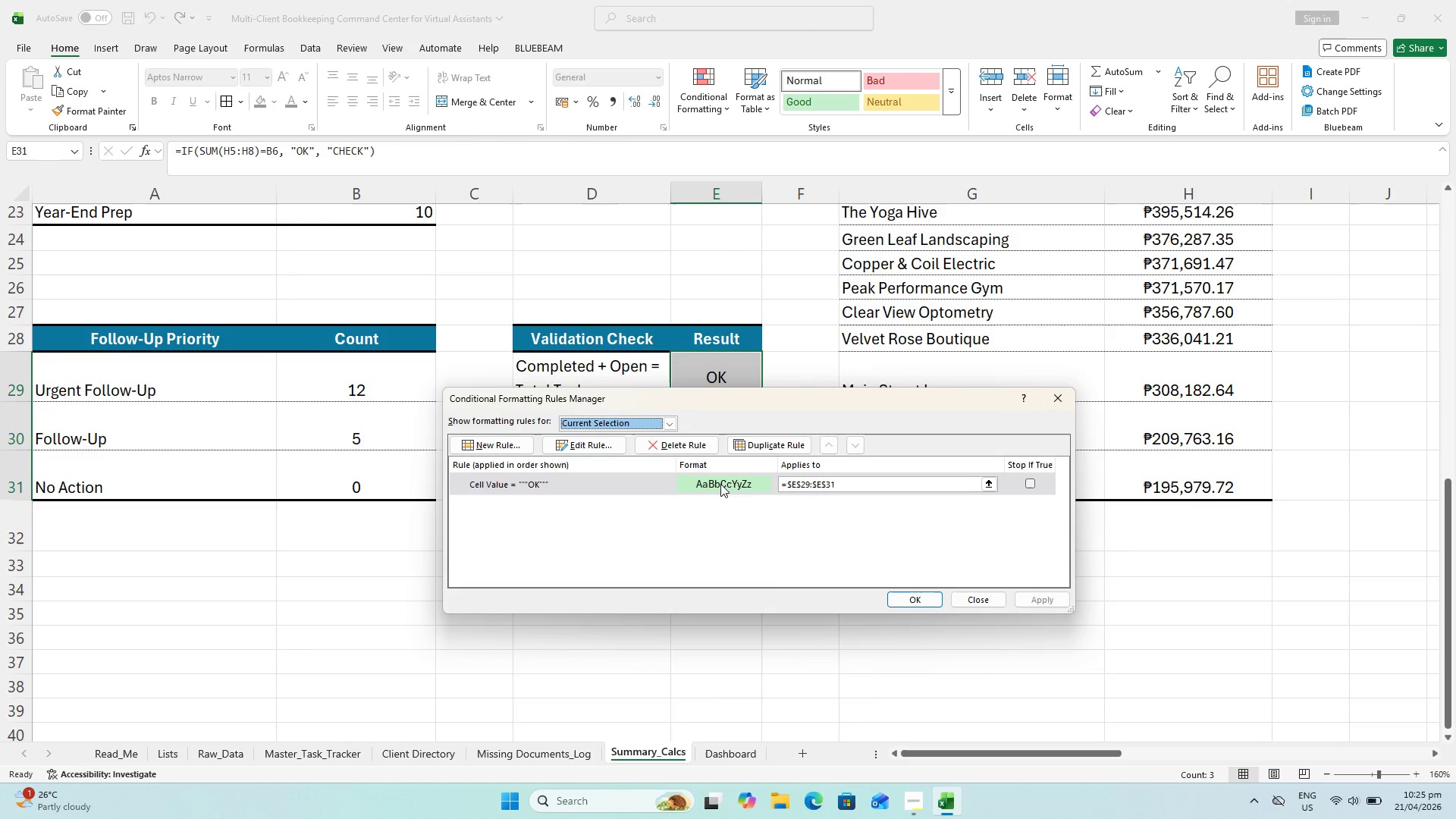 
left_click([677, 489])
 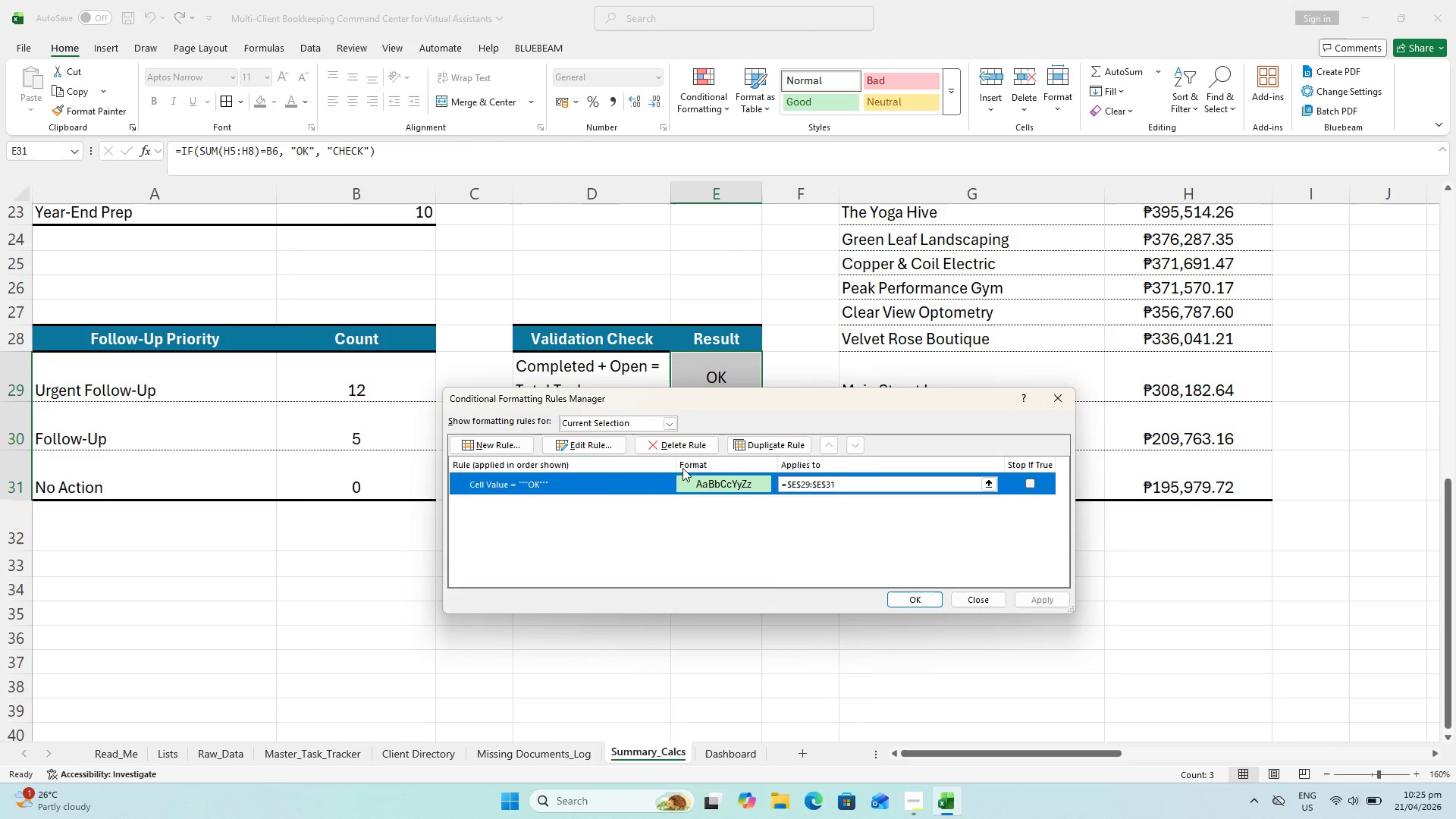 
left_click_drag(start_coordinate=[583, 447], to_coordinate=[588, 447])
 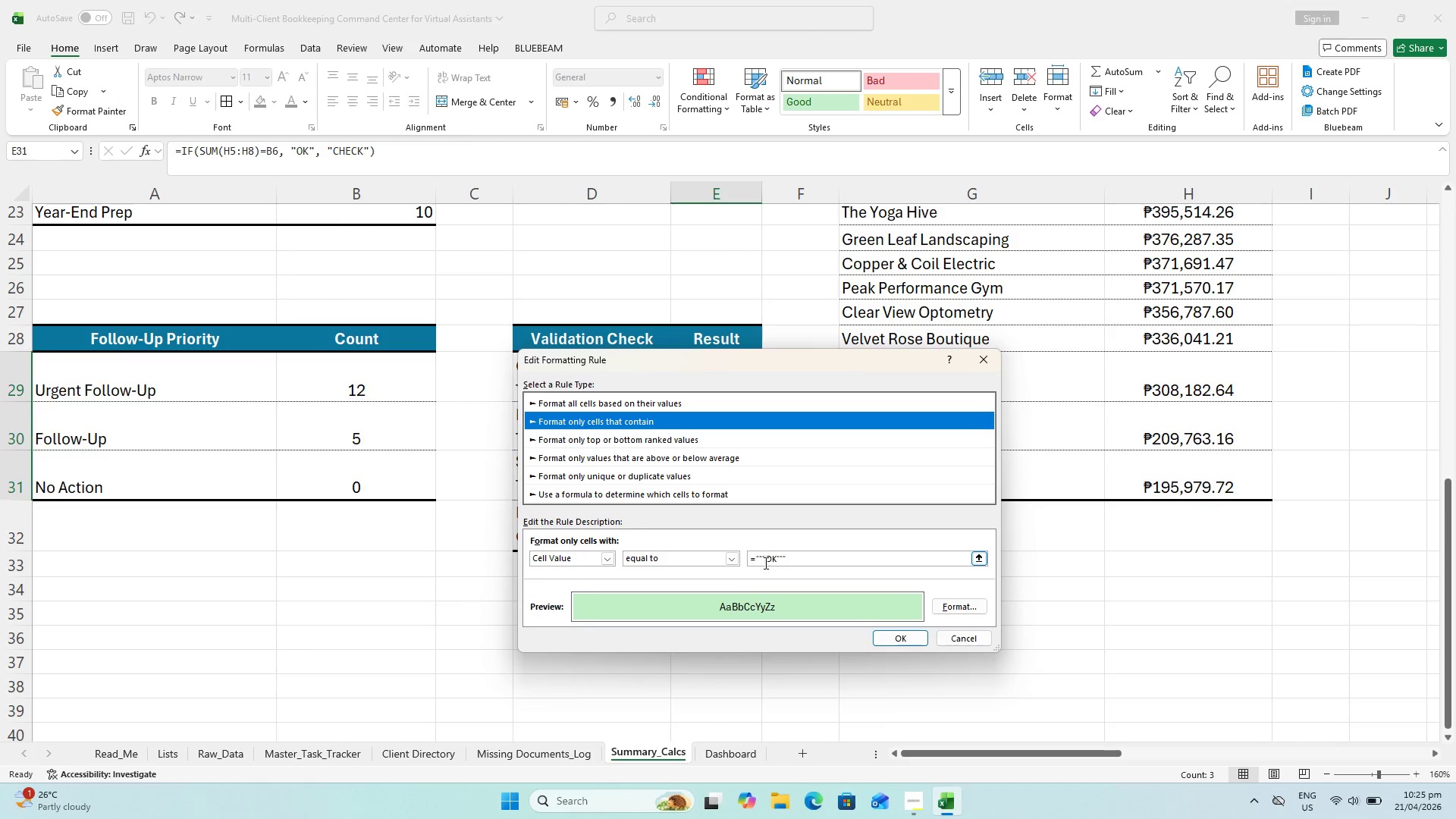 
left_click([763, 561])
 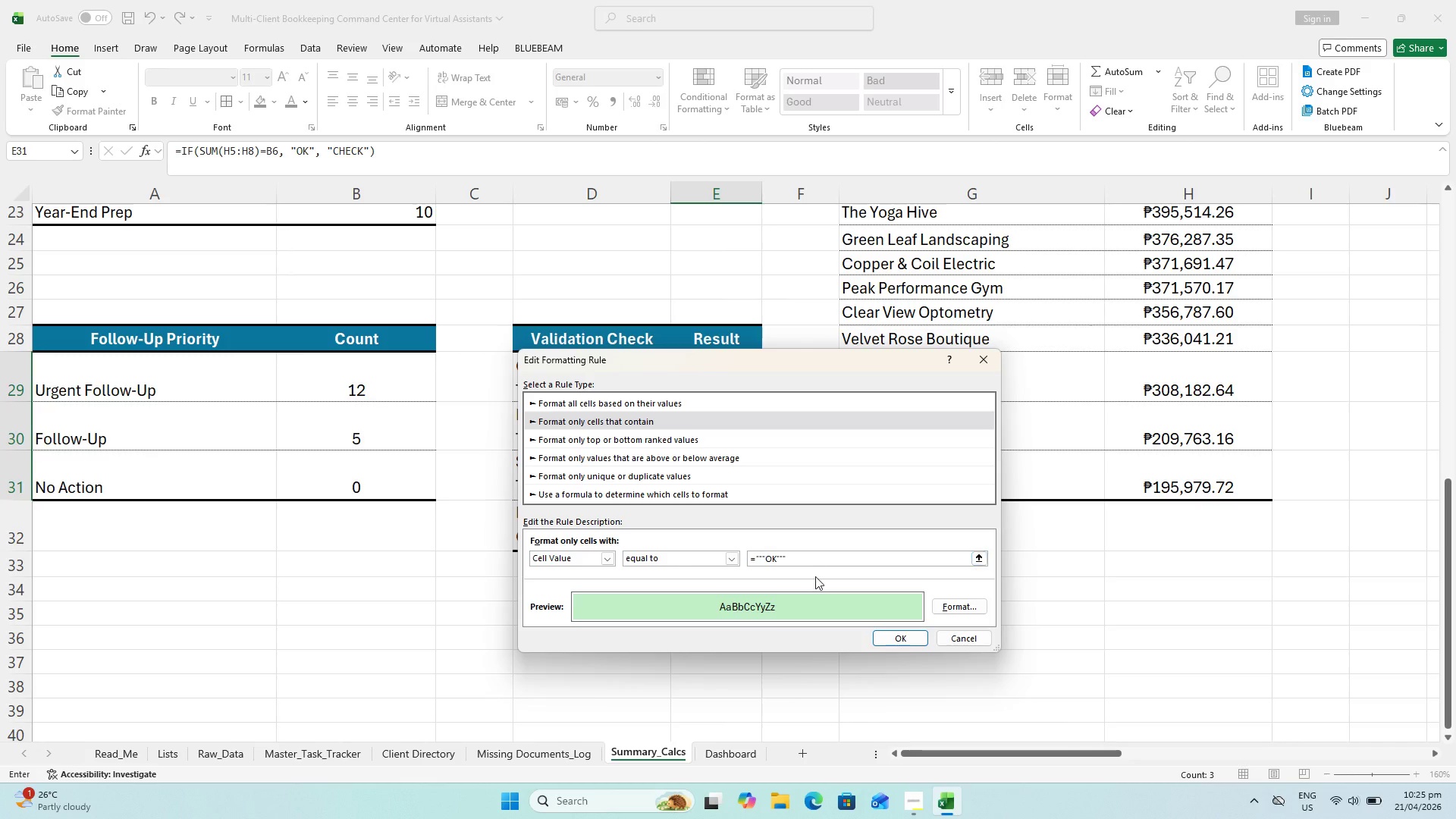 
key(Backspace)
 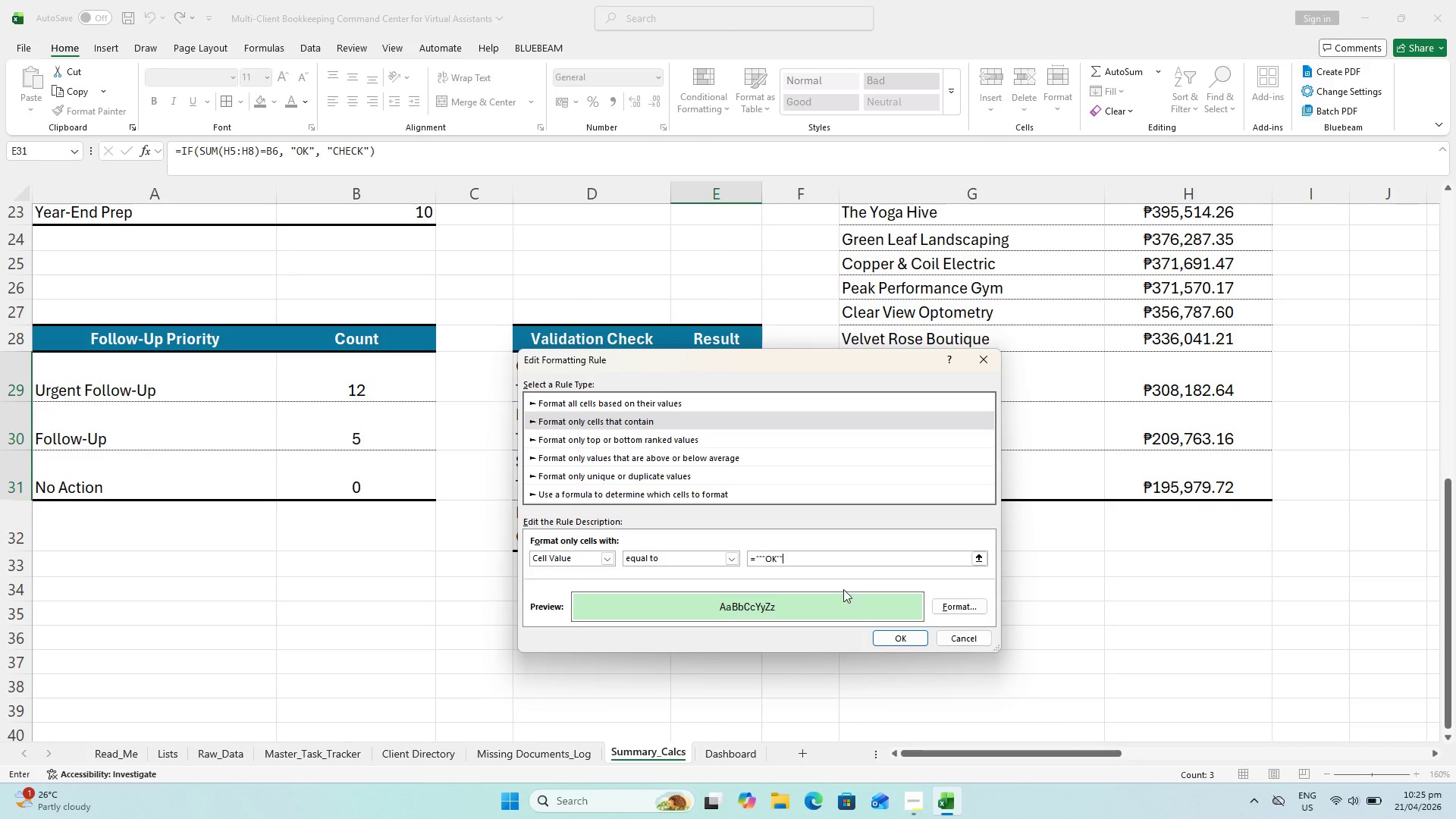 
key(Backspace)
 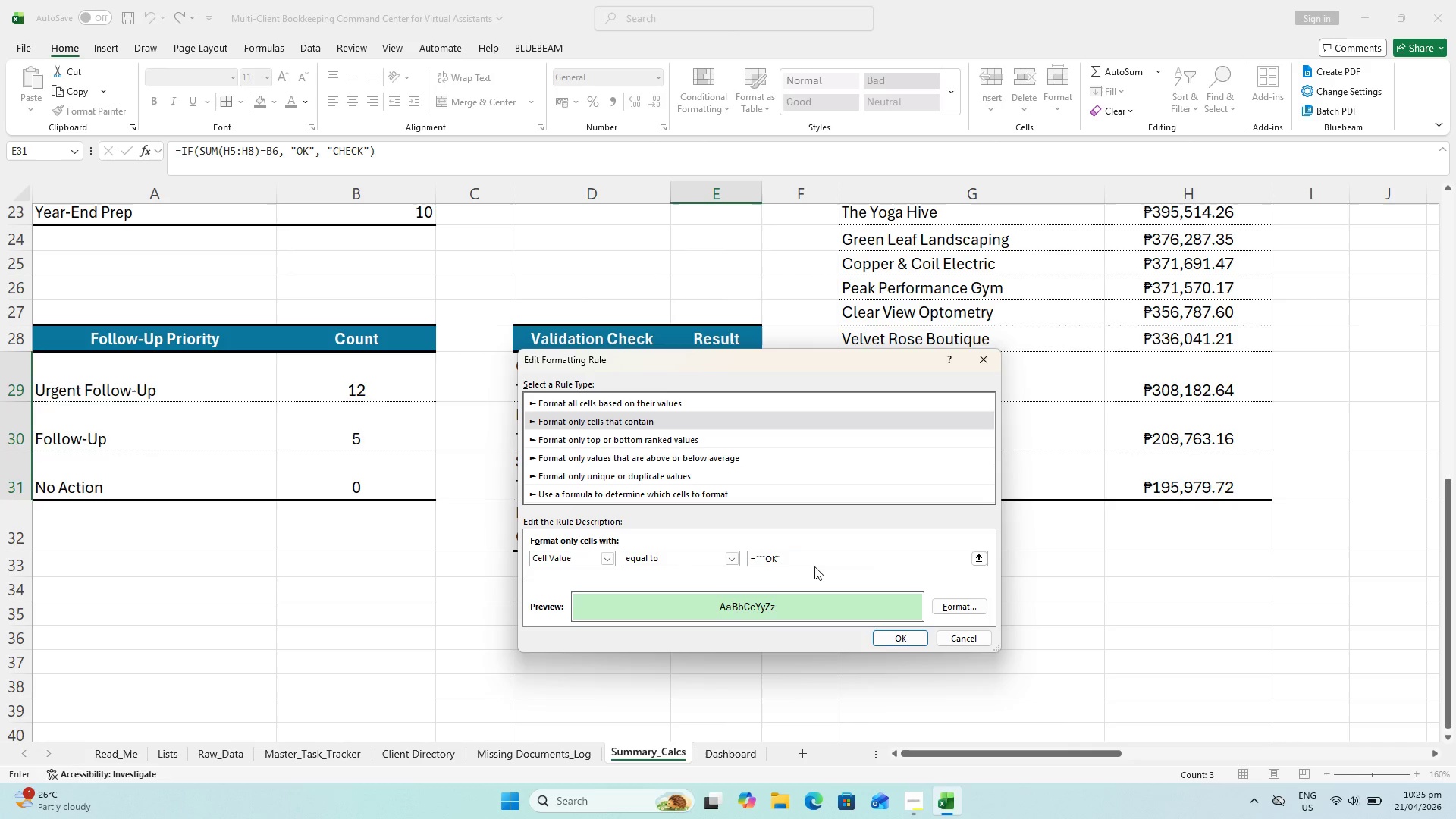 
key(Backspace)
 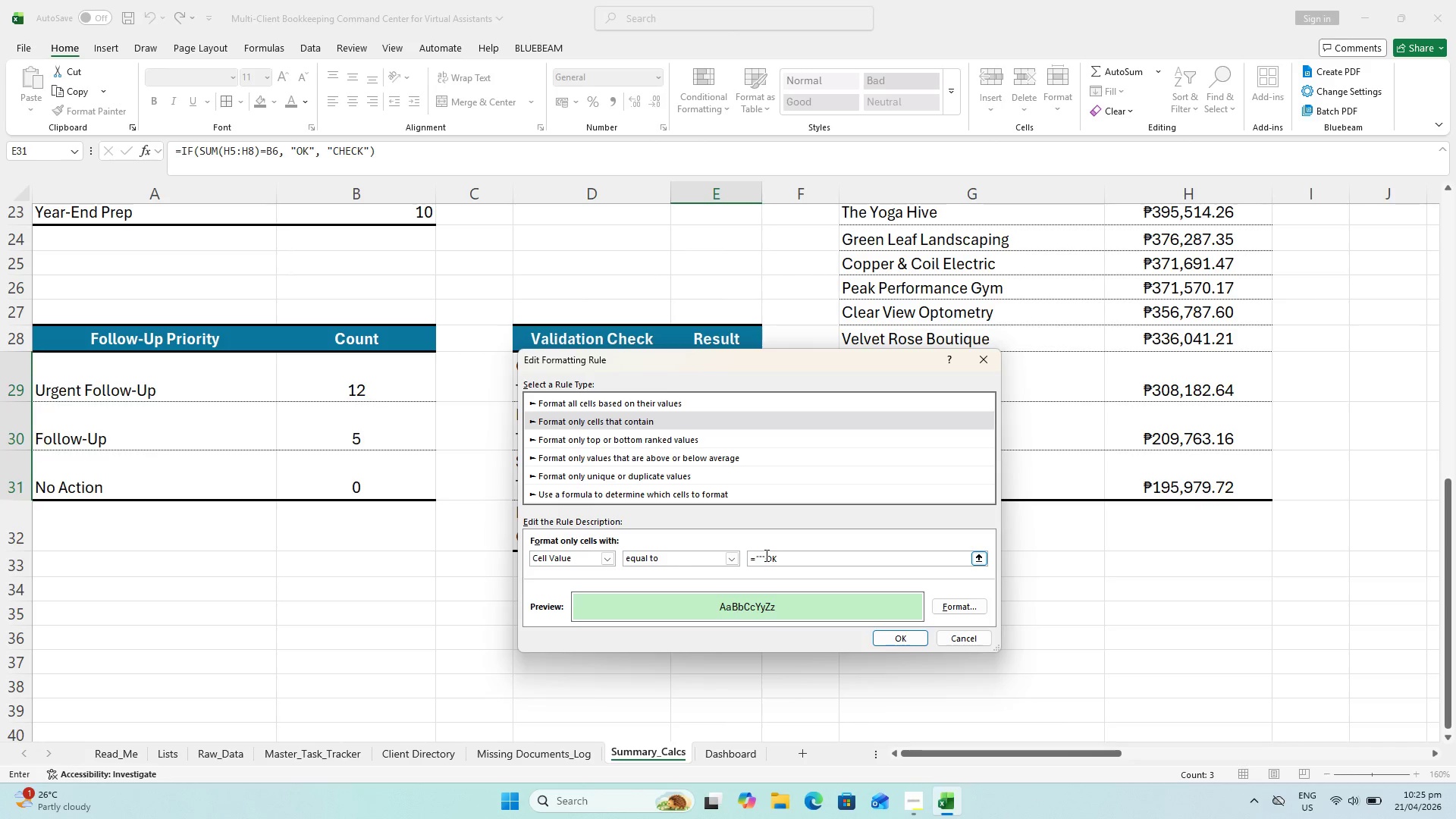 
key(Backspace)
 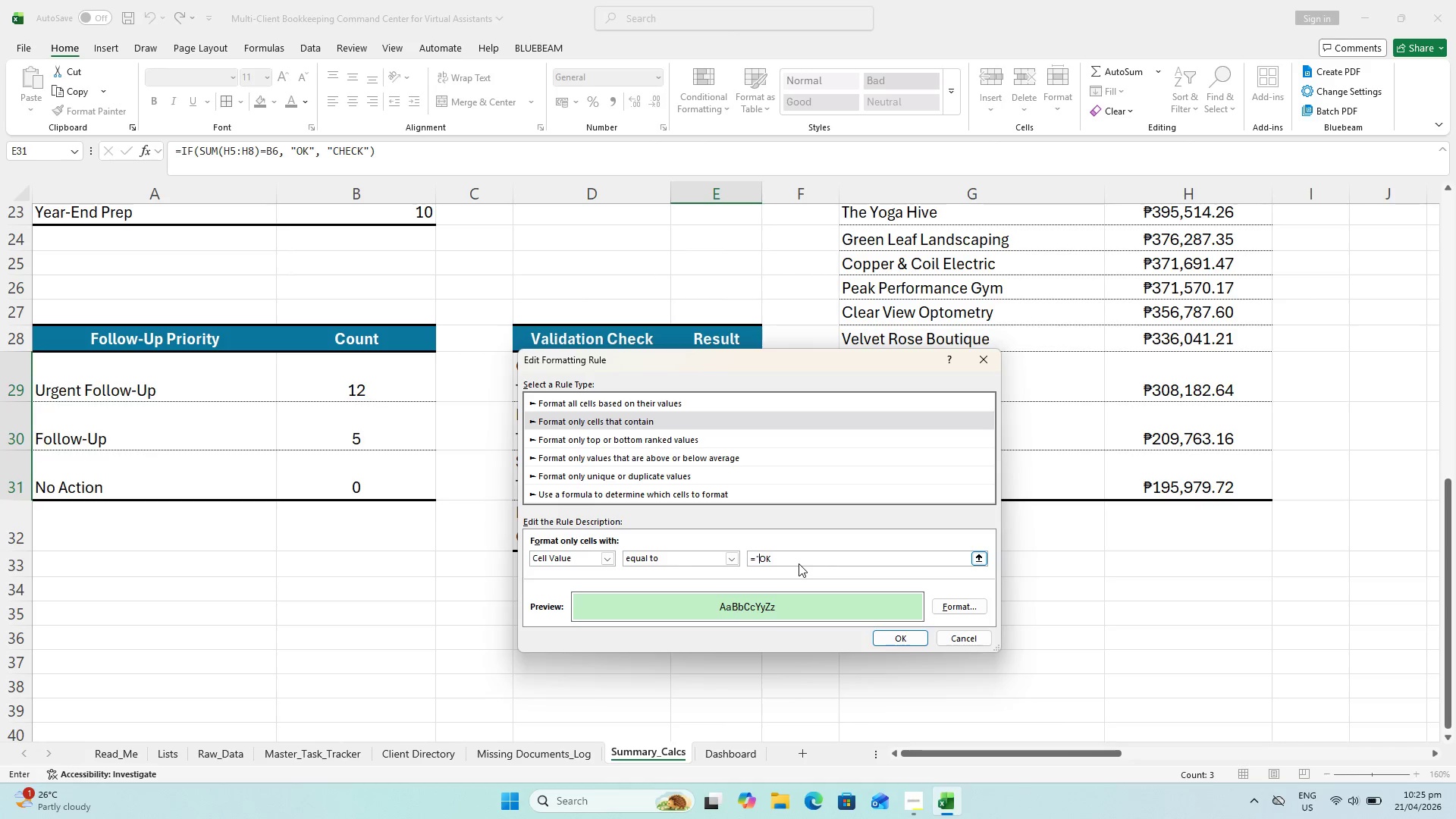 
key(Backspace)
 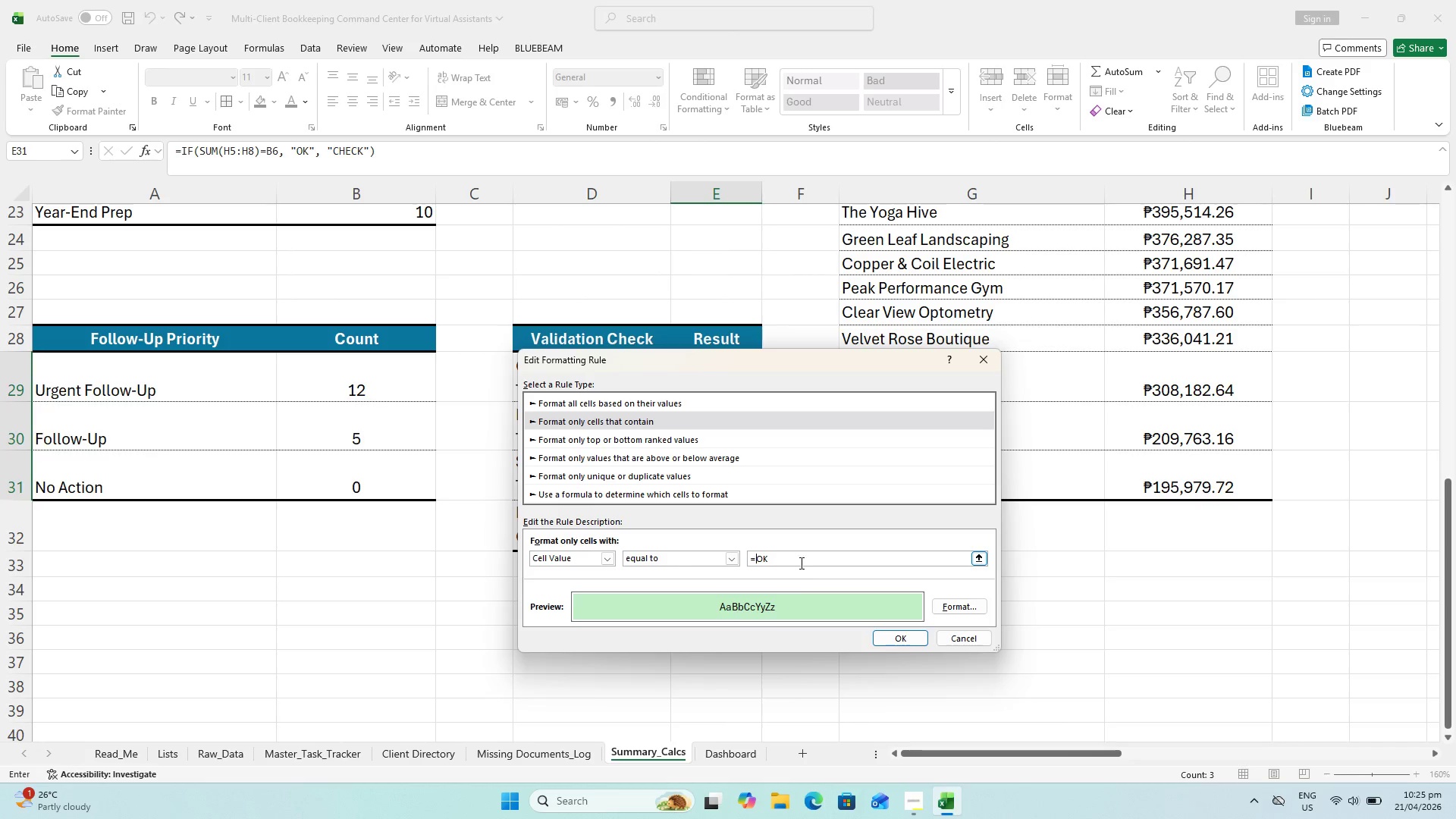 
key(Backspace)
 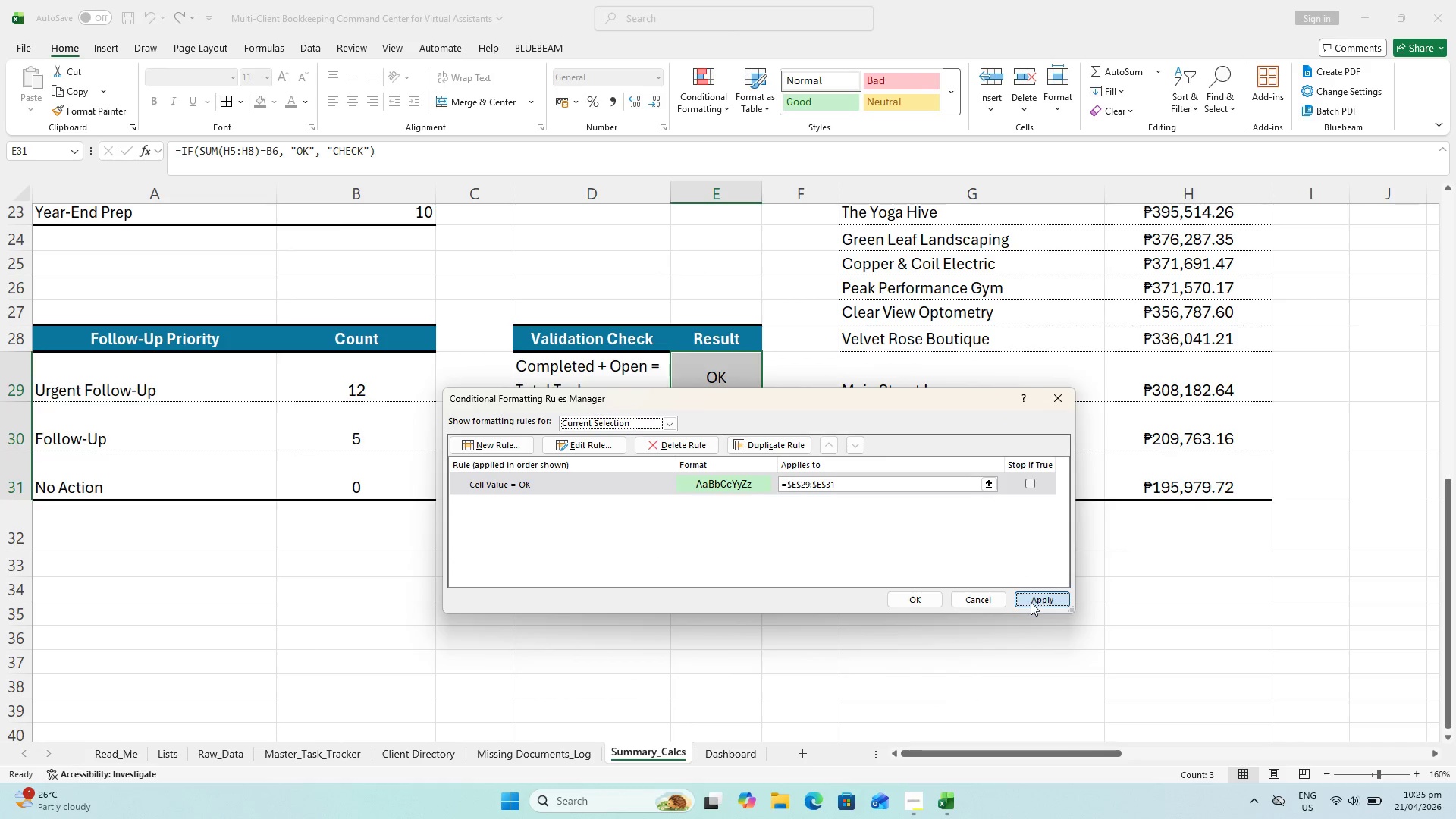 
left_click_drag(start_coordinate=[781, 413], to_coordinate=[752, 581])
 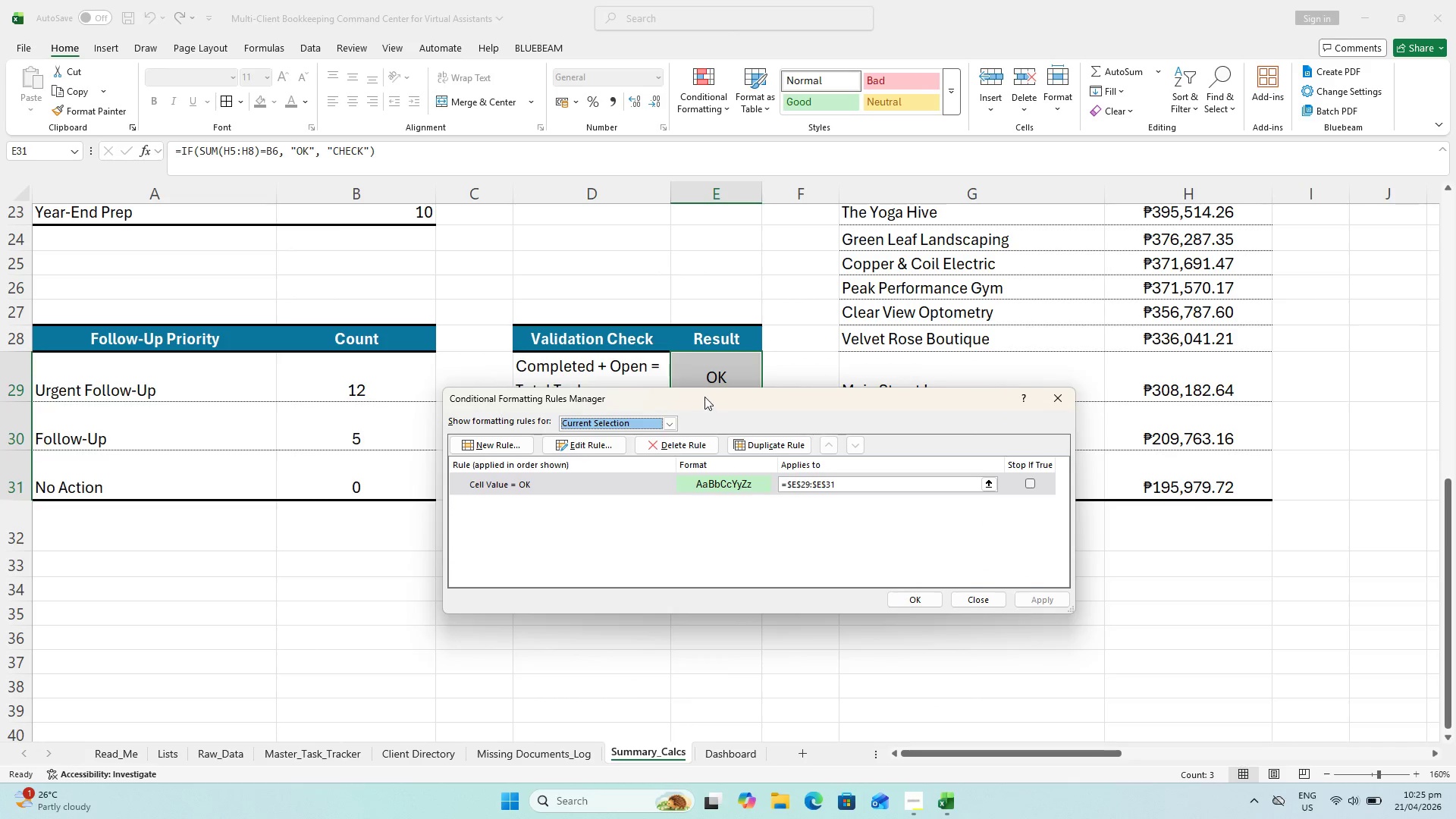 
left_click_drag(start_coordinate=[704, 397], to_coordinate=[671, 564])
 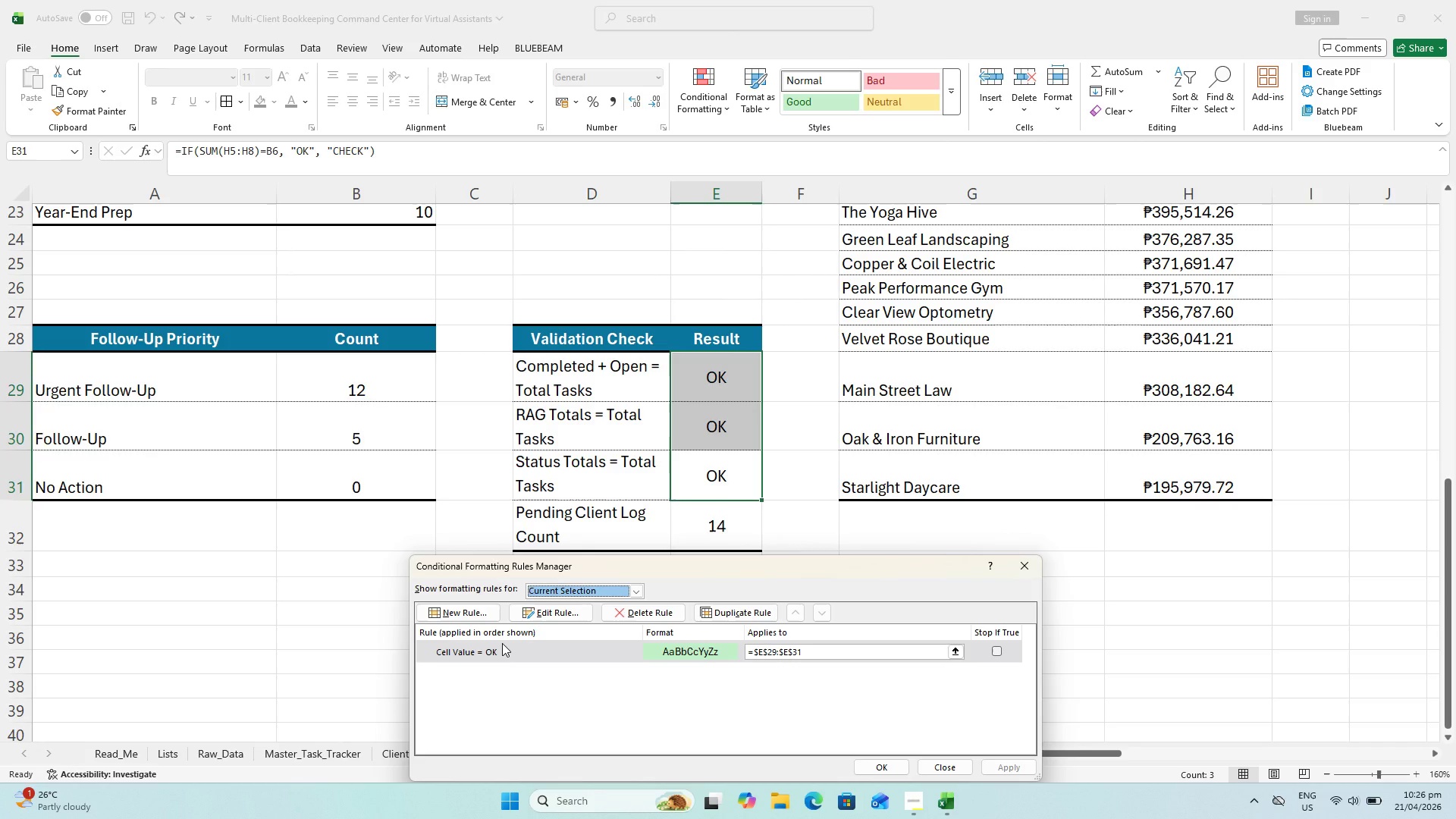 
wait(30.23)
 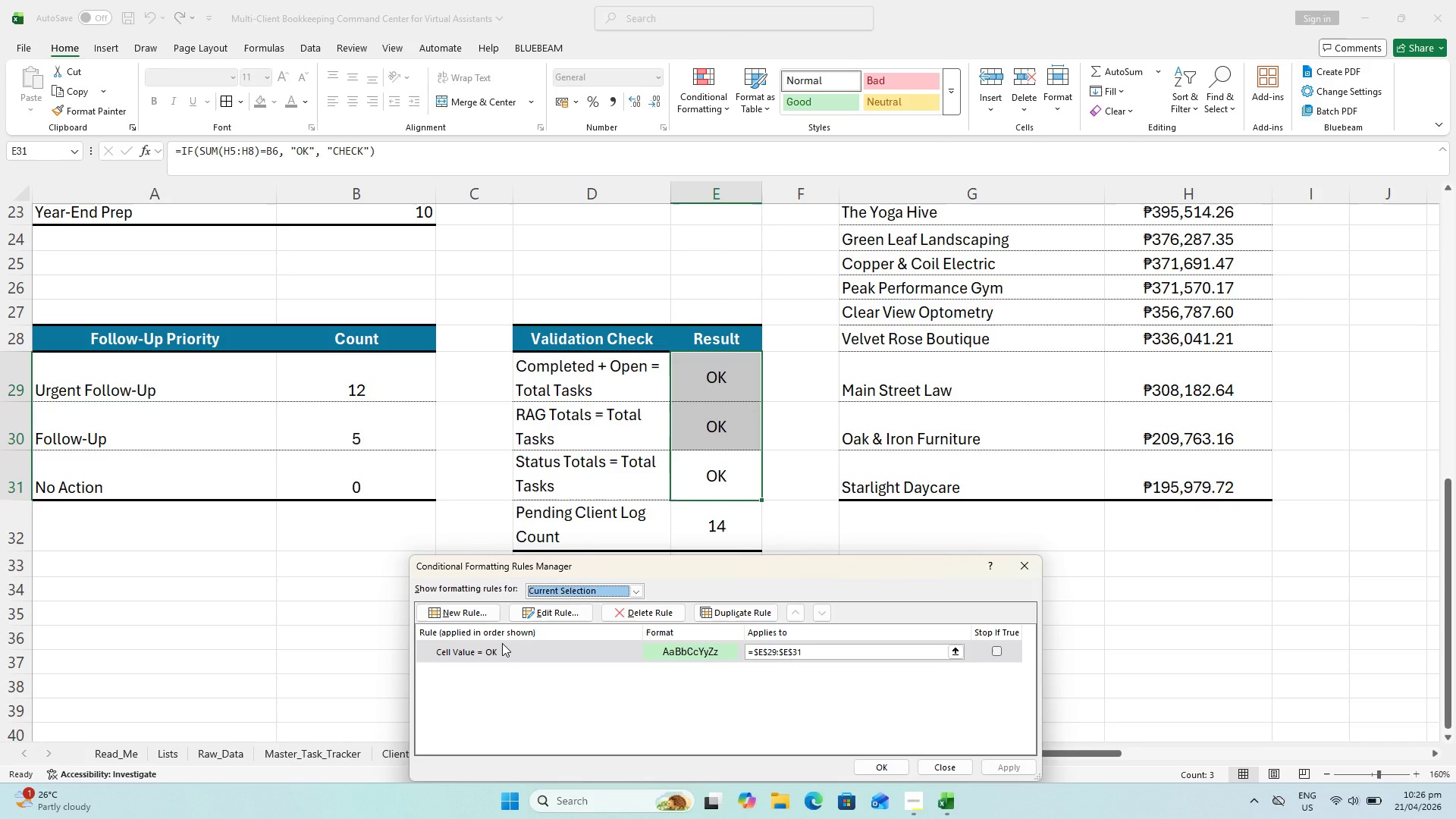 
left_click([726, 363])
 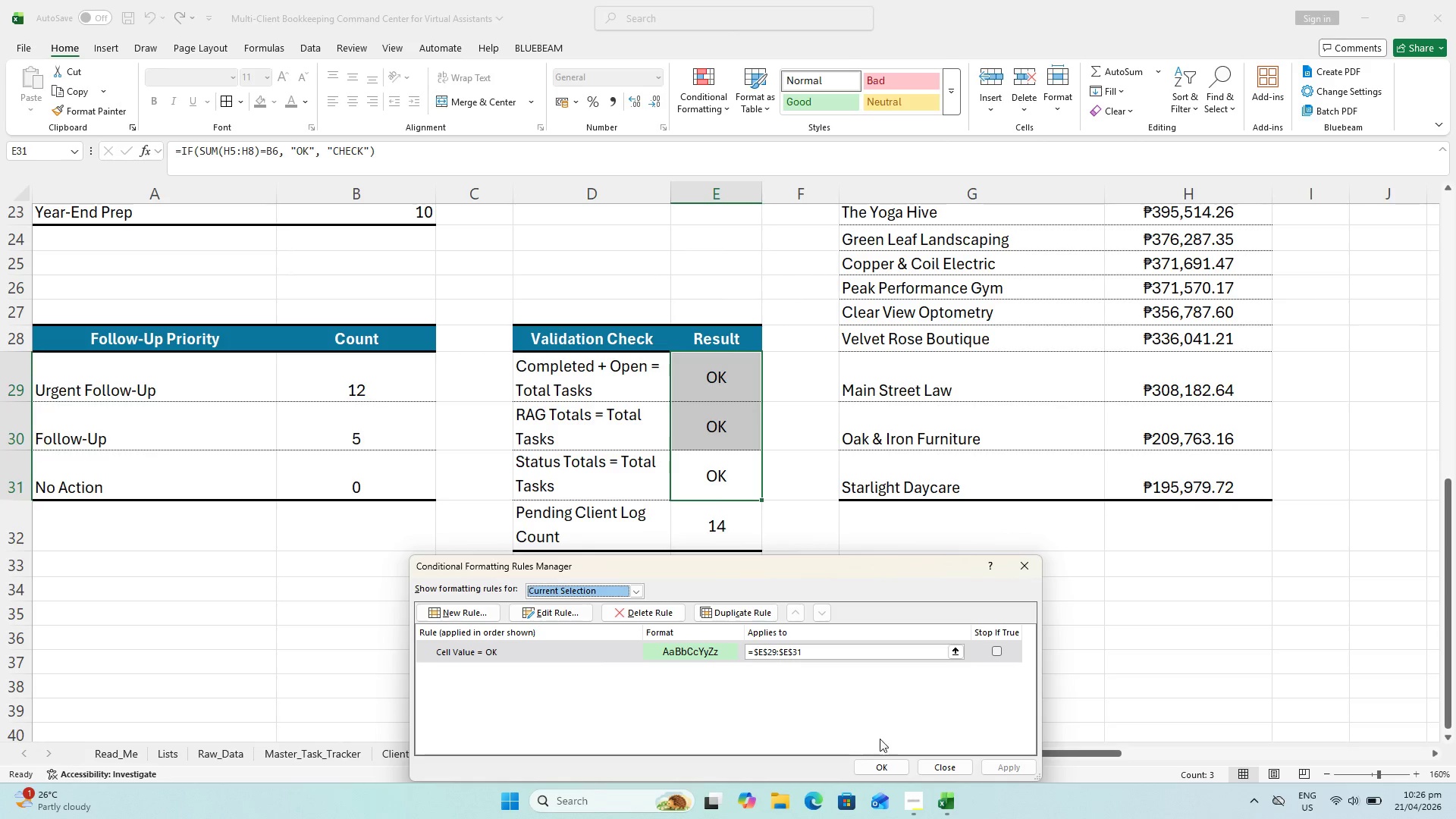 
wait(6.75)
 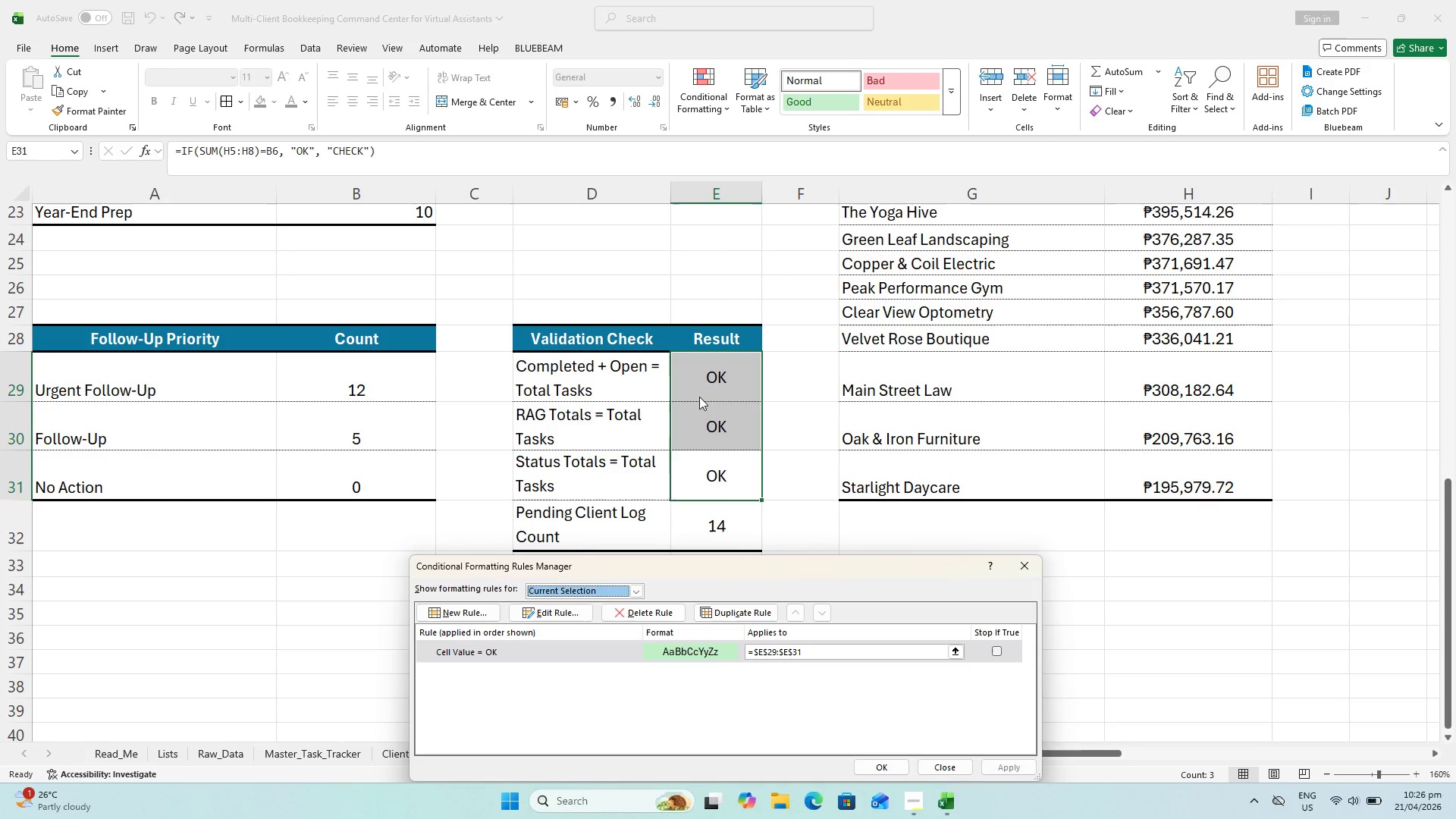 
left_click([557, 610])
 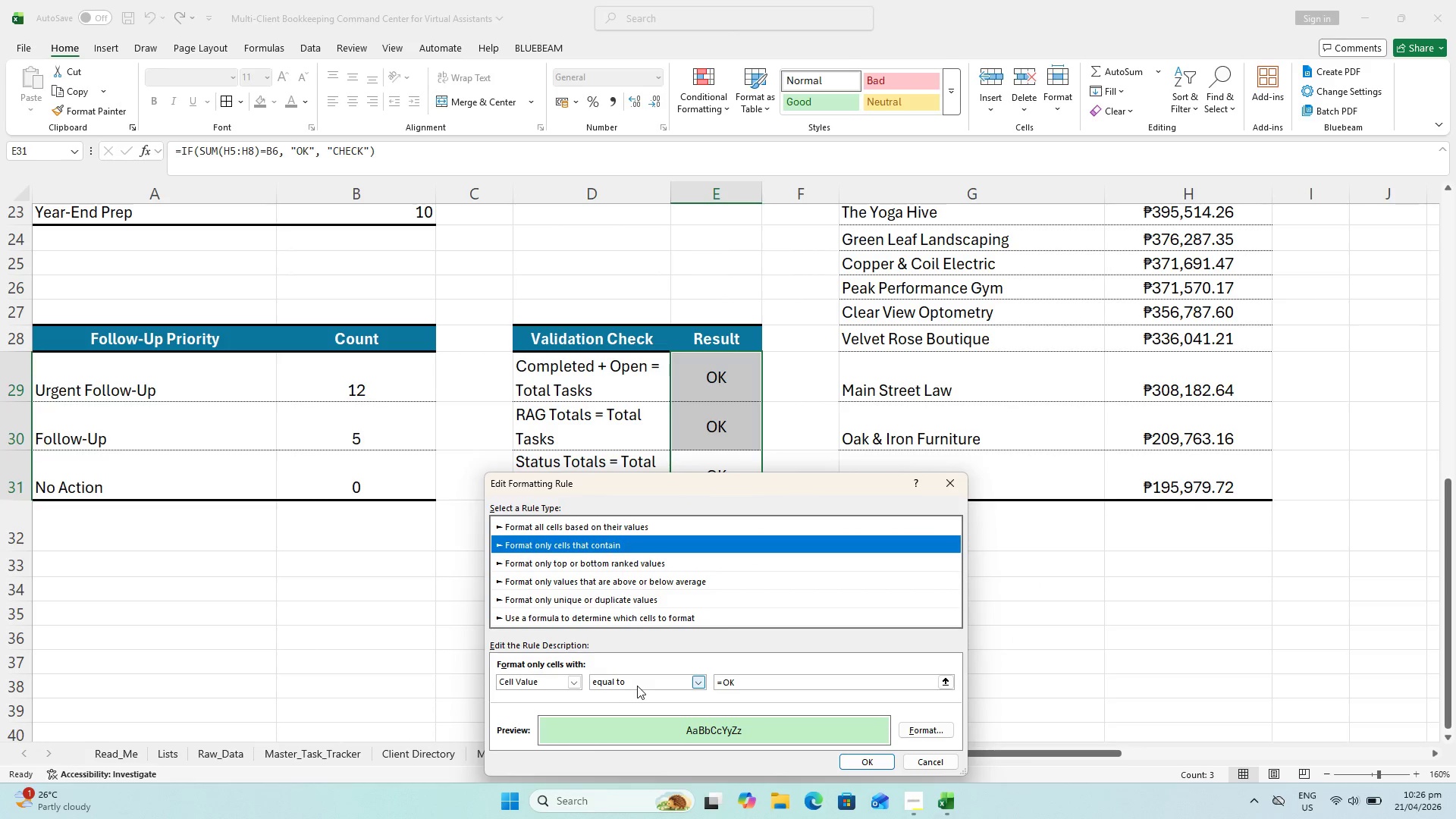 
mouse_move([625, 685])
 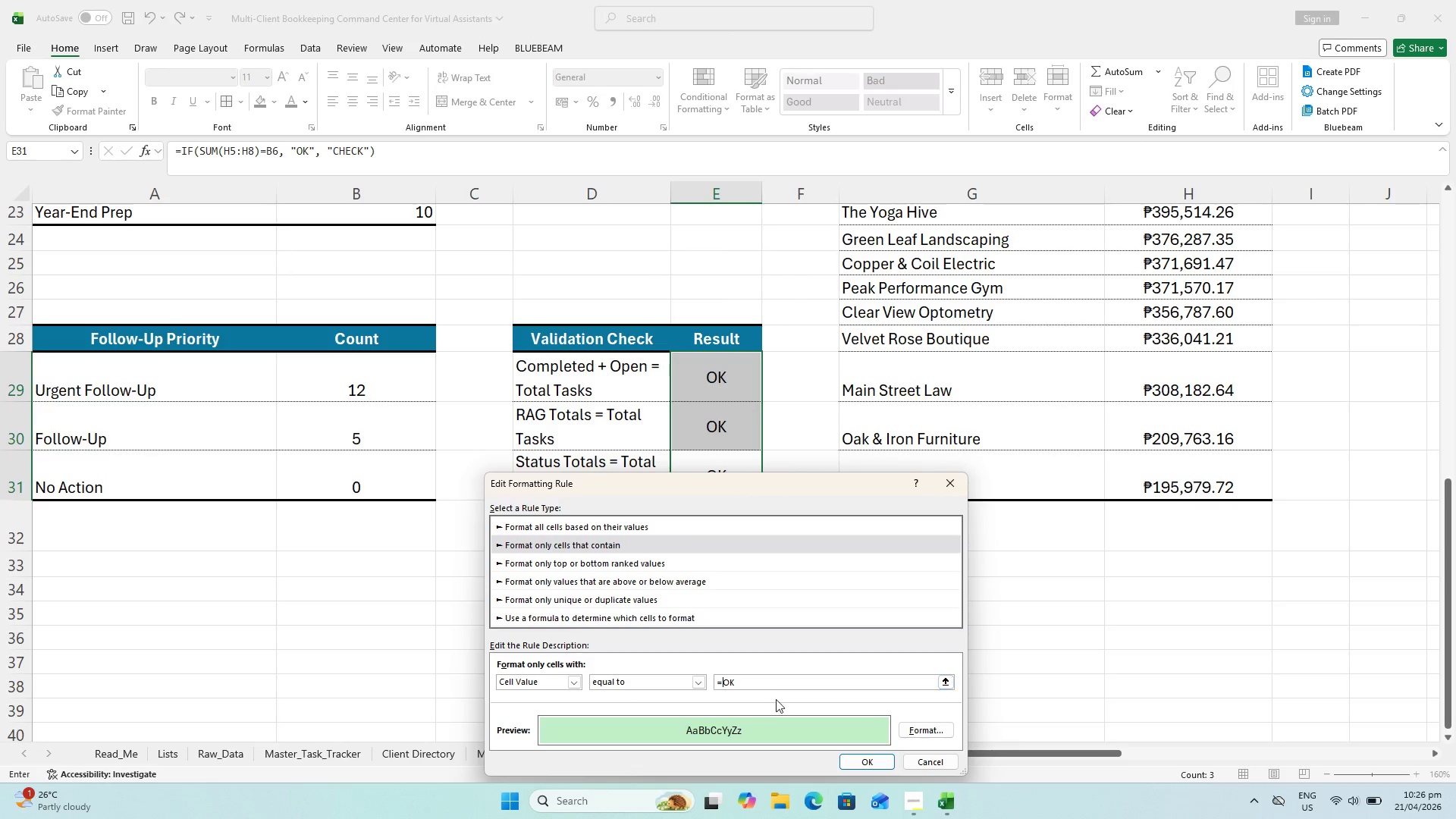 
key(Backspace)
 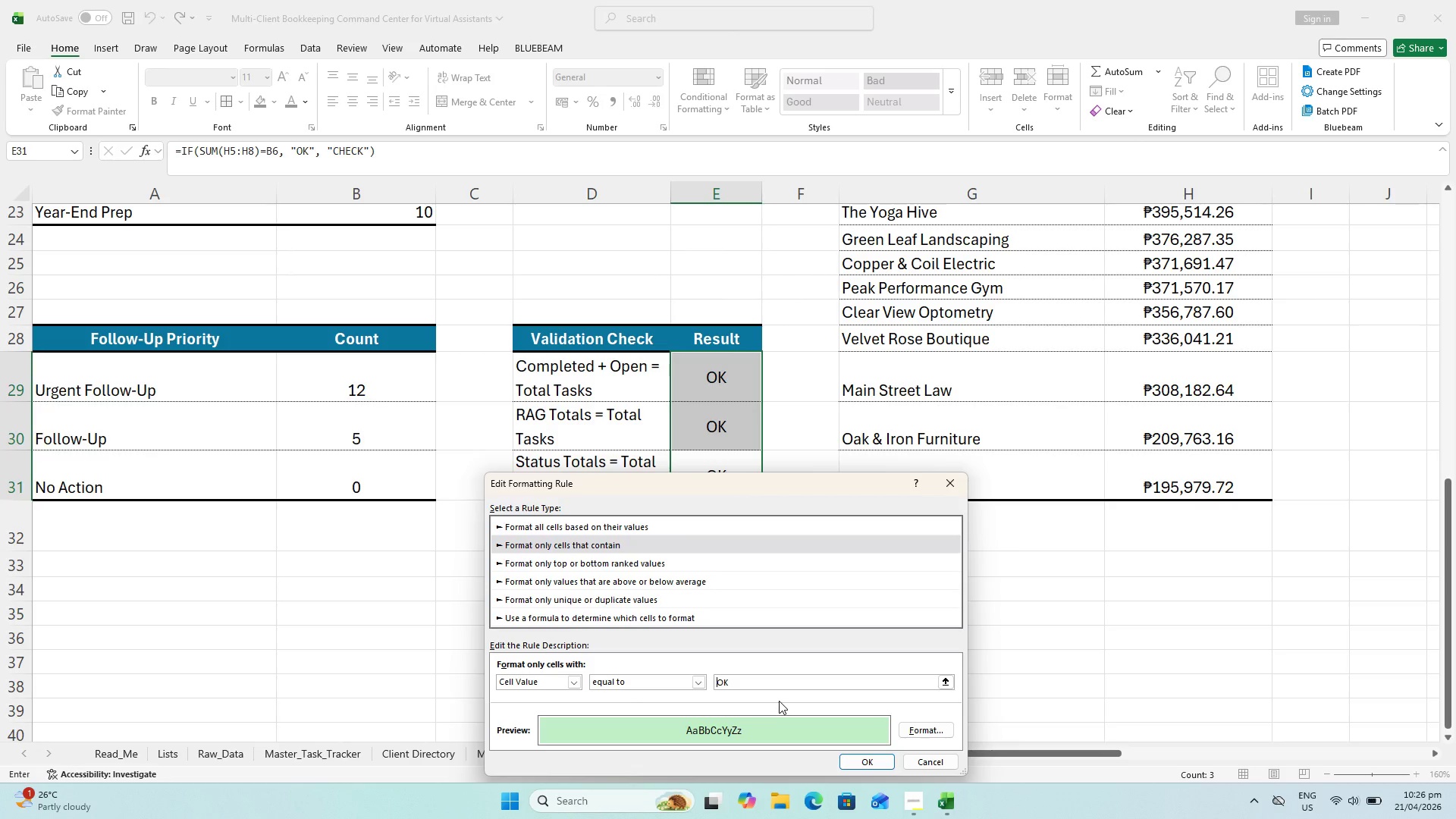 
key(Backspace)
 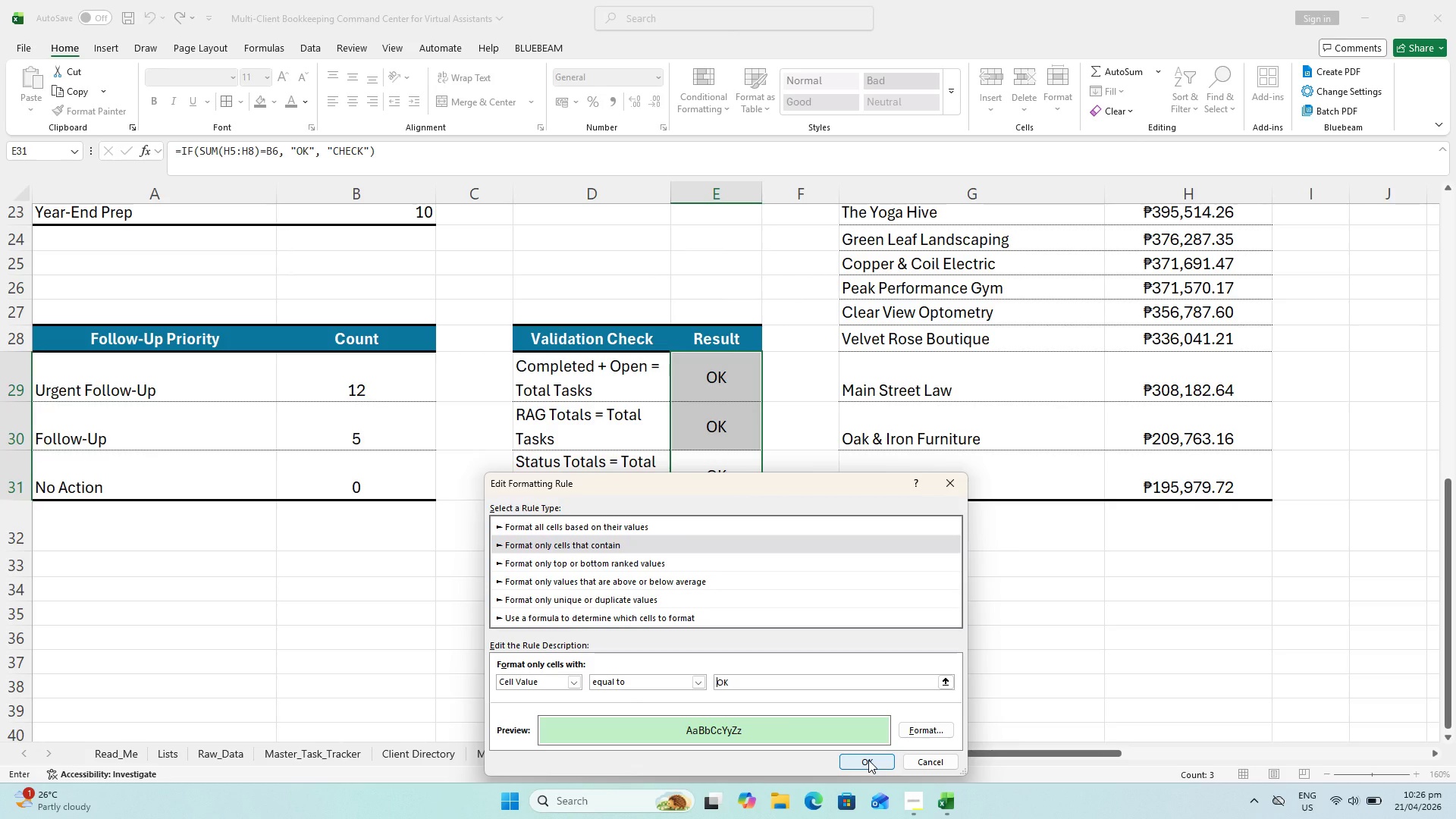 
left_click([868, 760])
 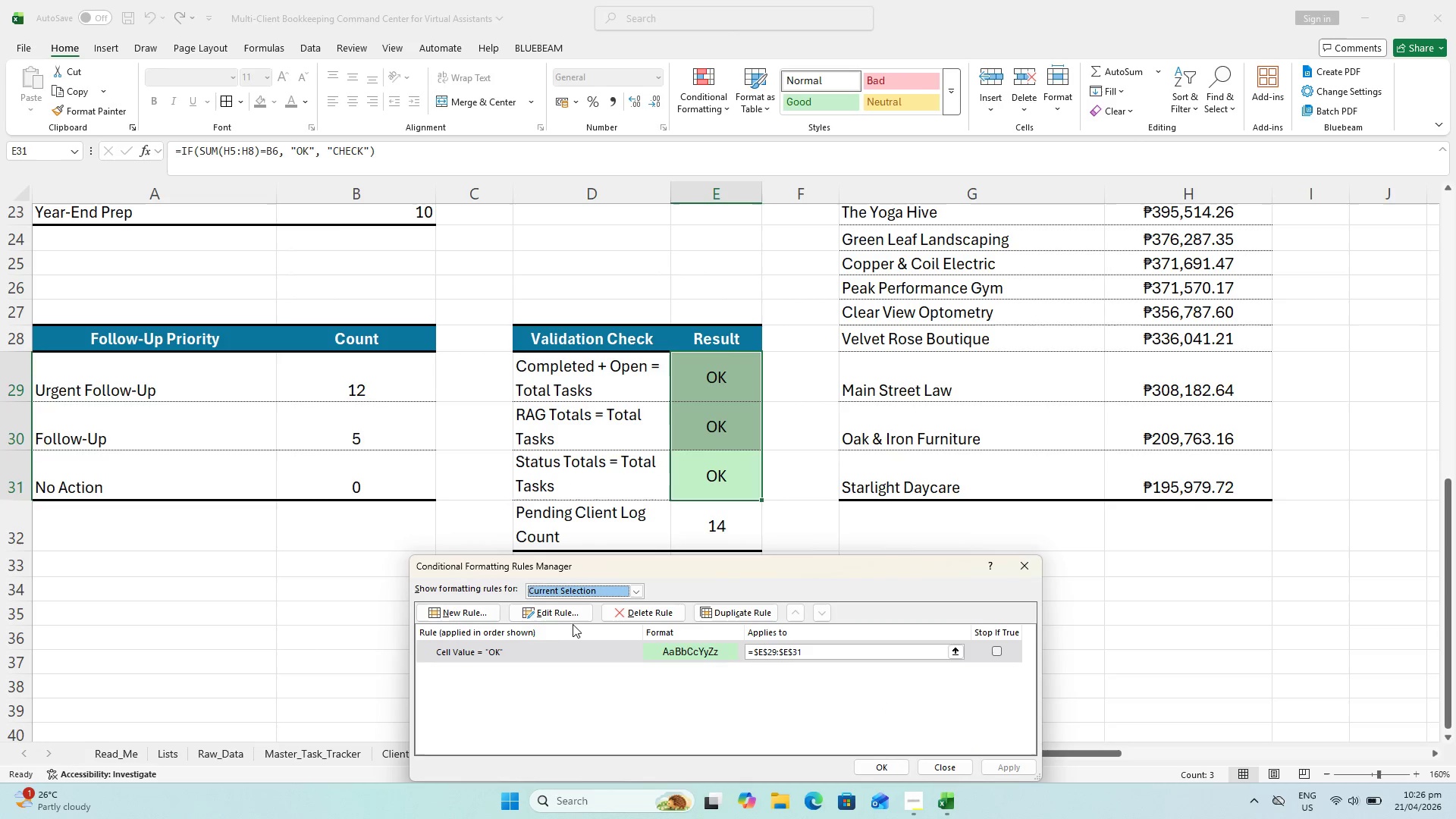 
left_click_drag(start_coordinate=[481, 614], to_coordinate=[475, 614])
 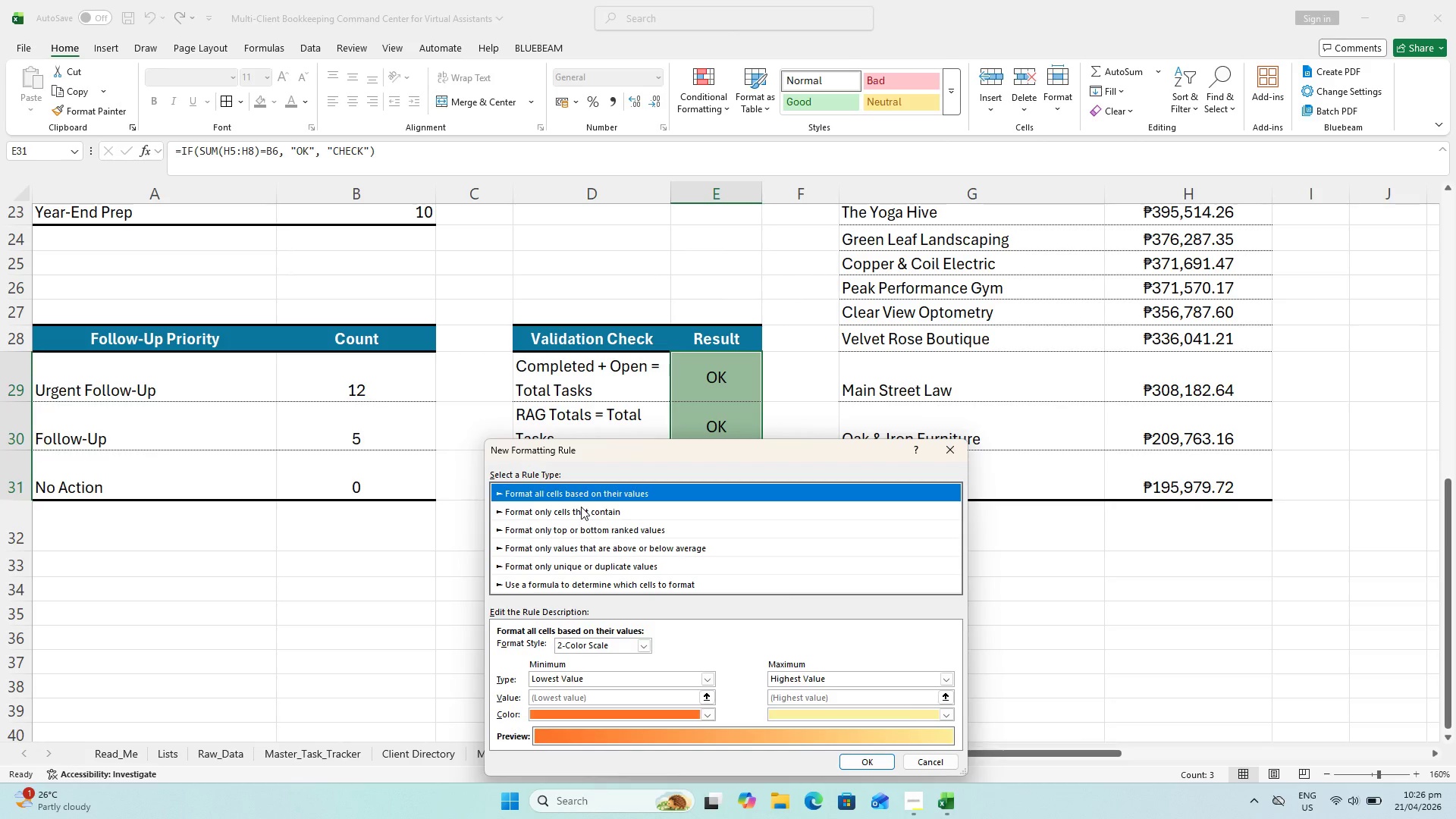 
left_click([581, 507])
 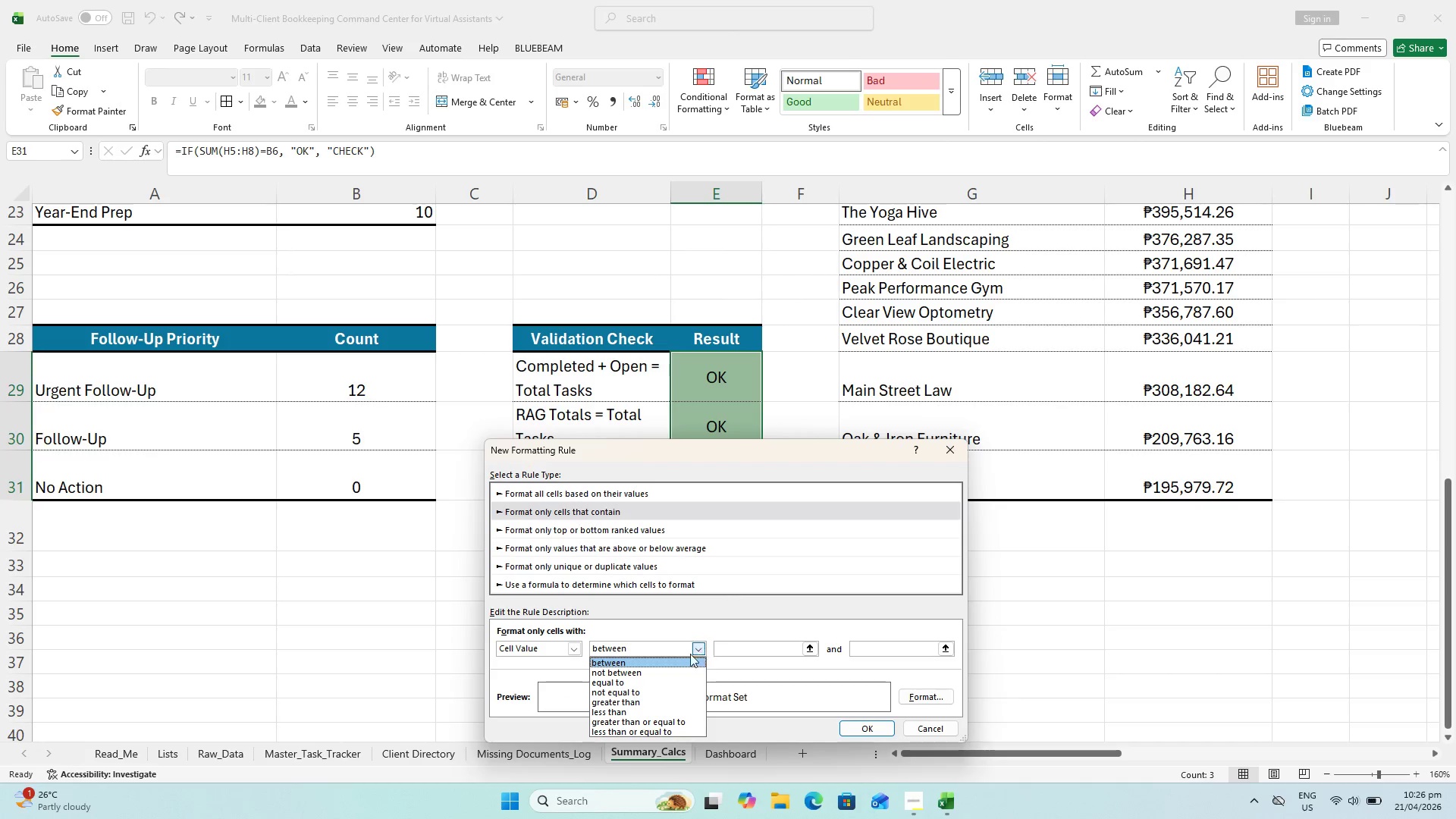 
left_click([650, 684])
 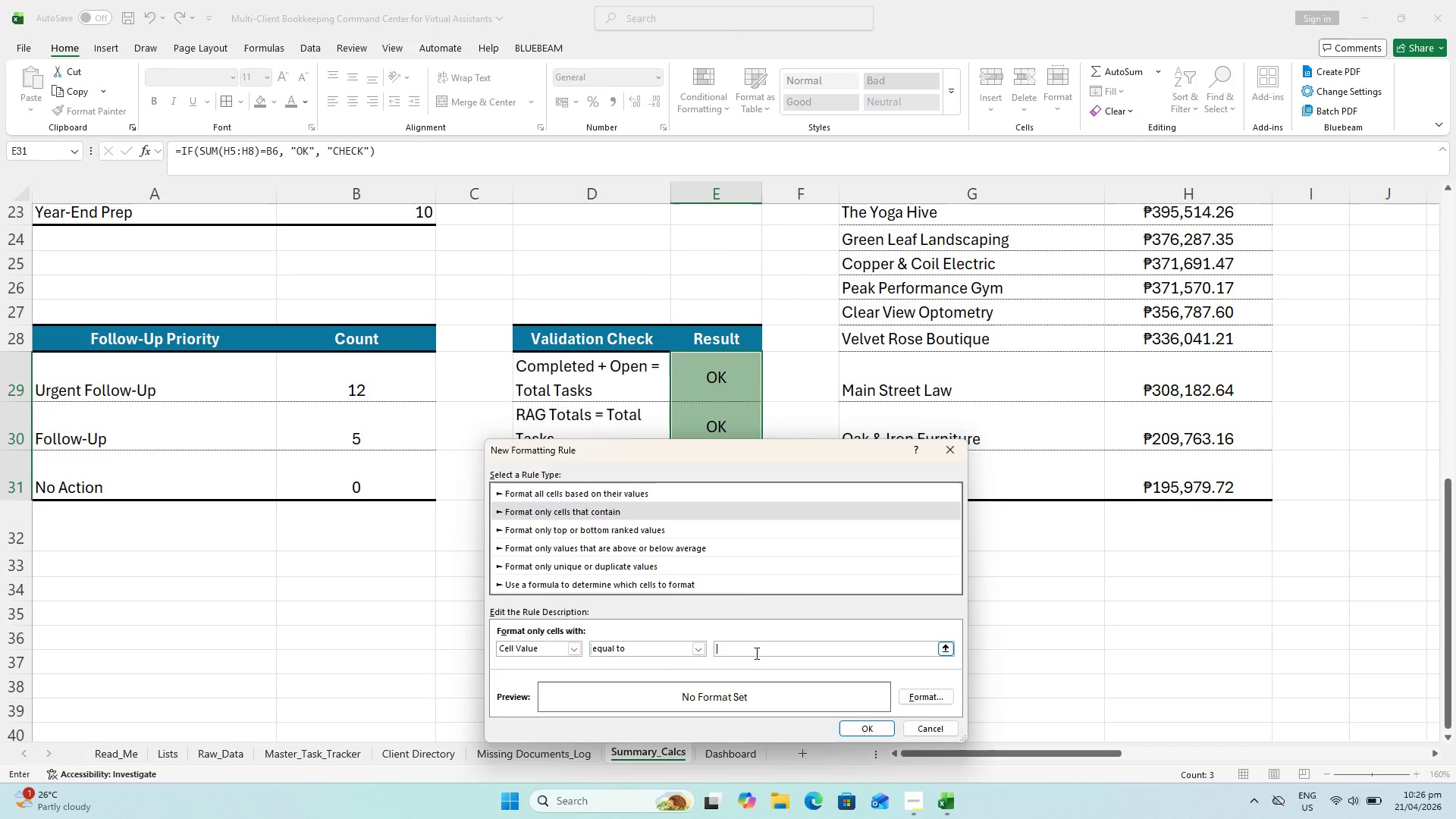 
type(CHECK)
 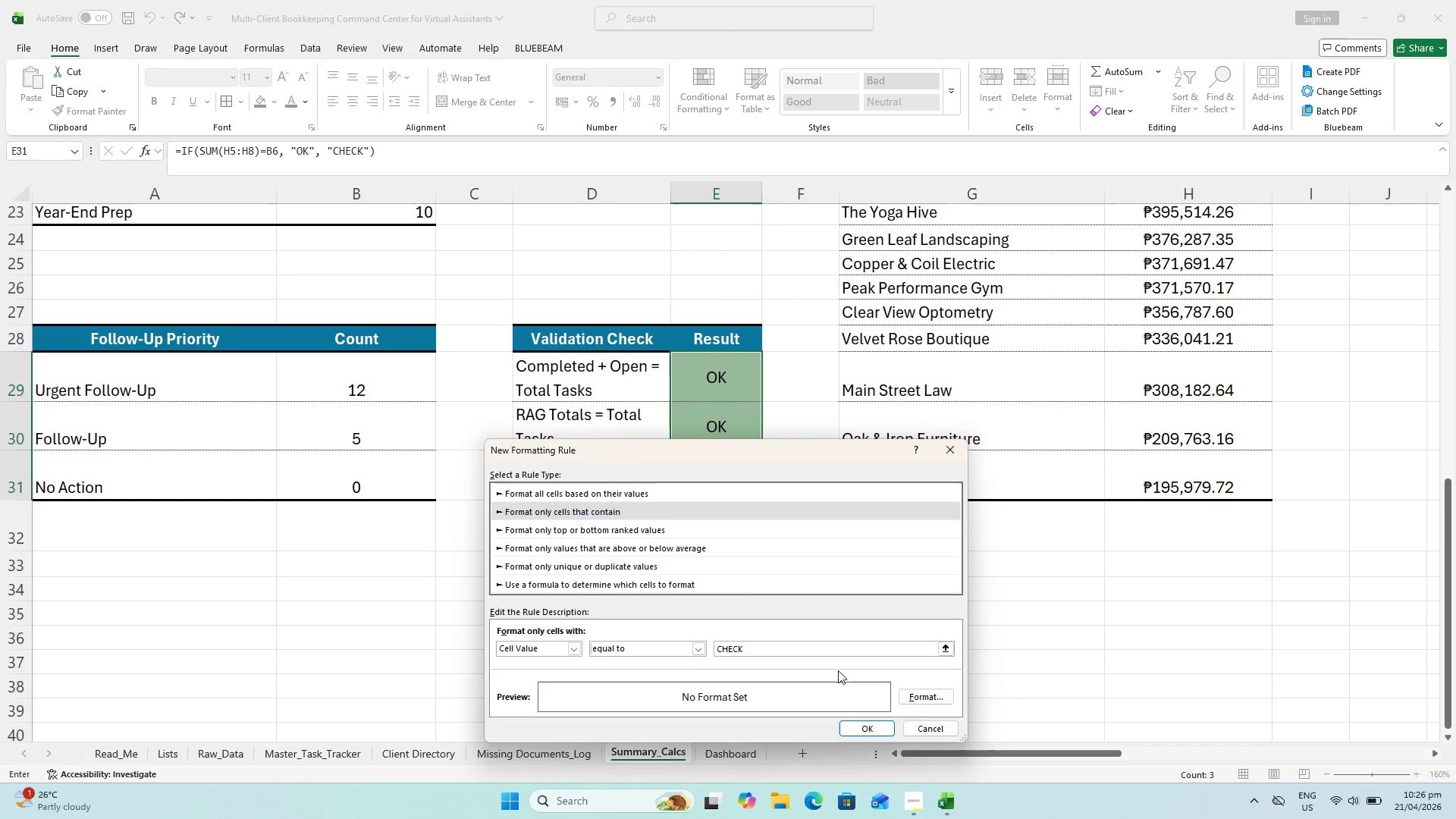 
left_click([921, 693])
 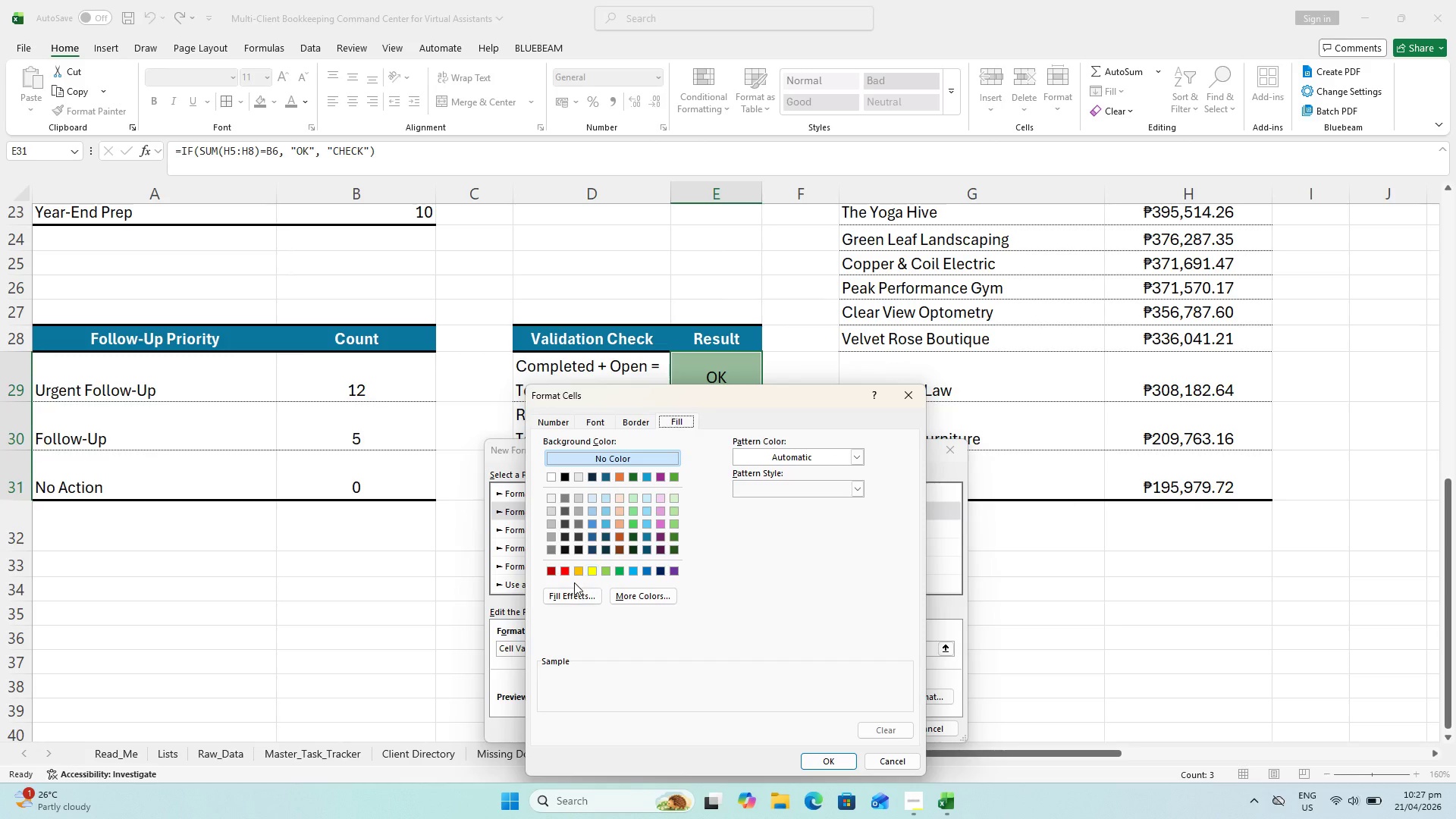 
left_click_drag(start_coordinate=[567, 576], to_coordinate=[563, 572])
 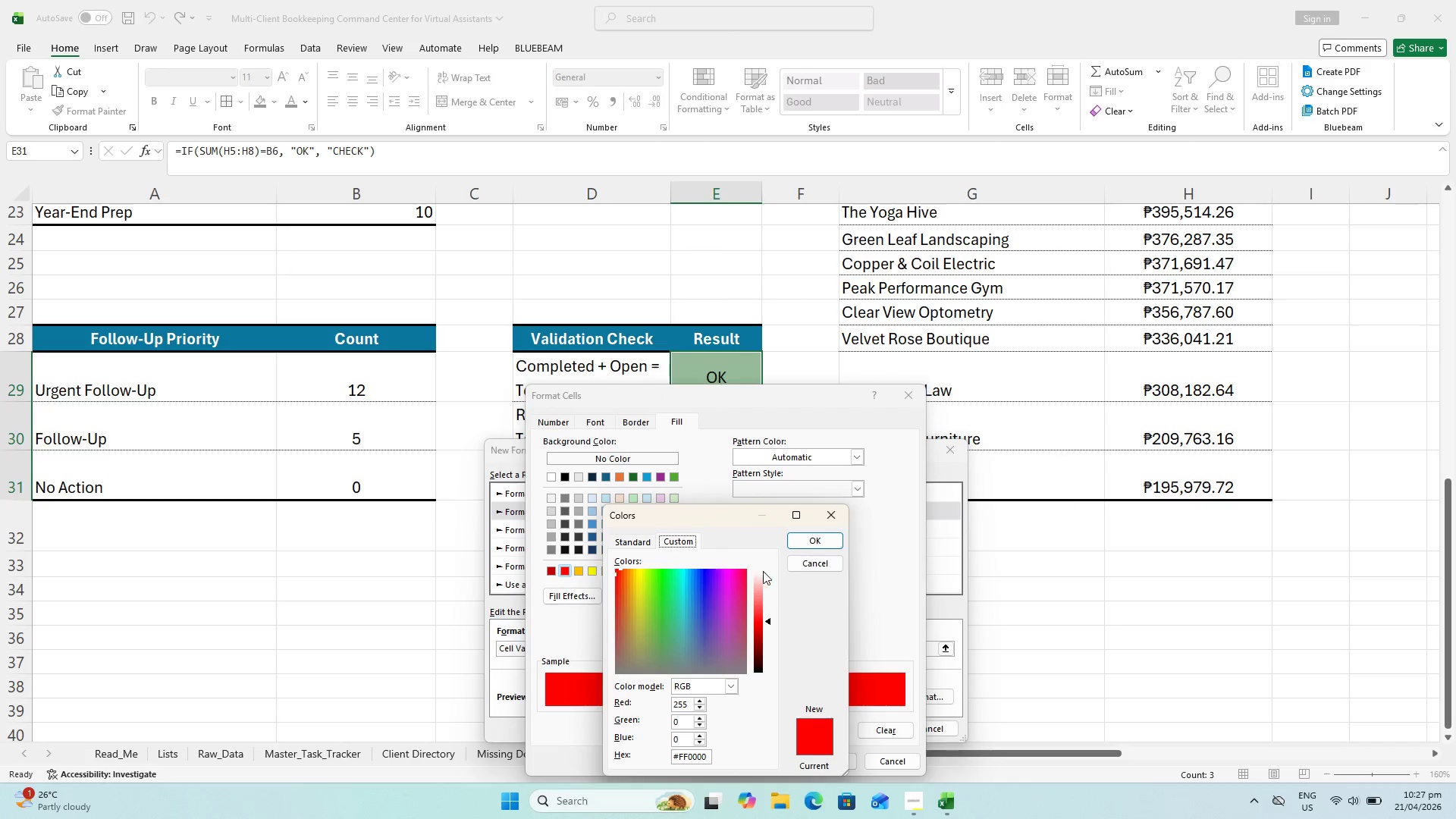 
left_click_drag(start_coordinate=[767, 623], to_coordinate=[768, 591])
 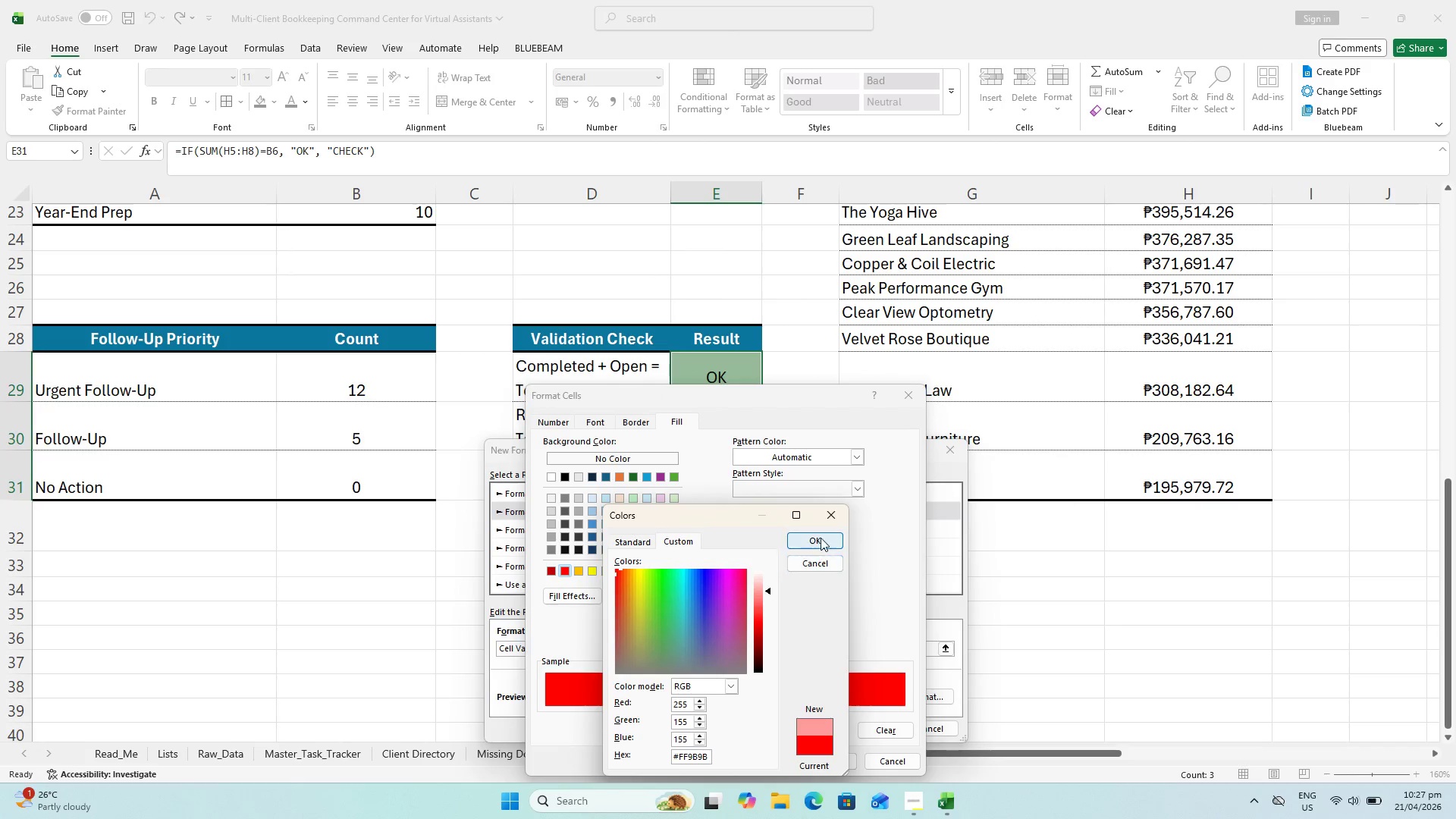 
left_click([821, 536])
 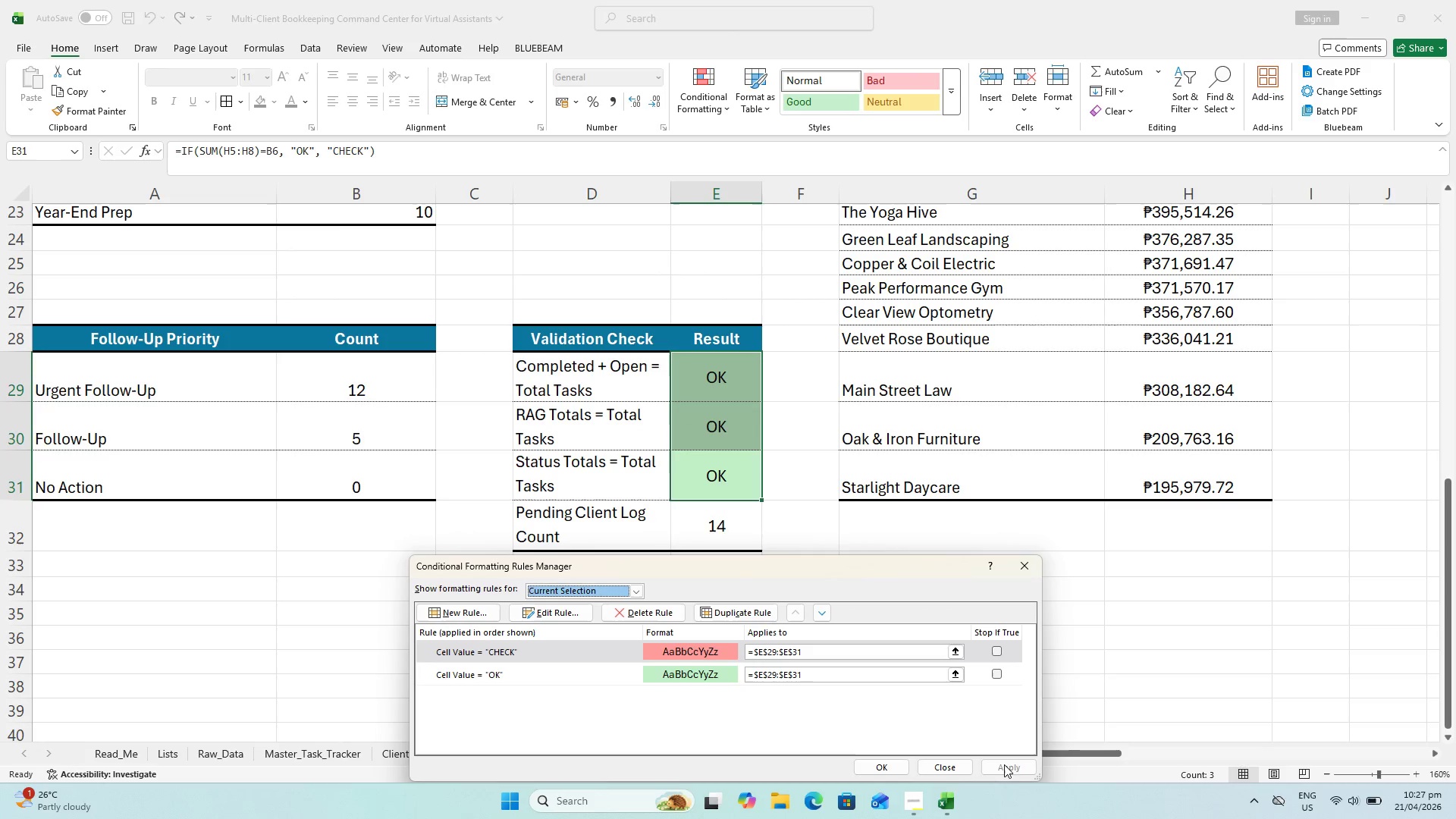 
left_click([1024, 566])
 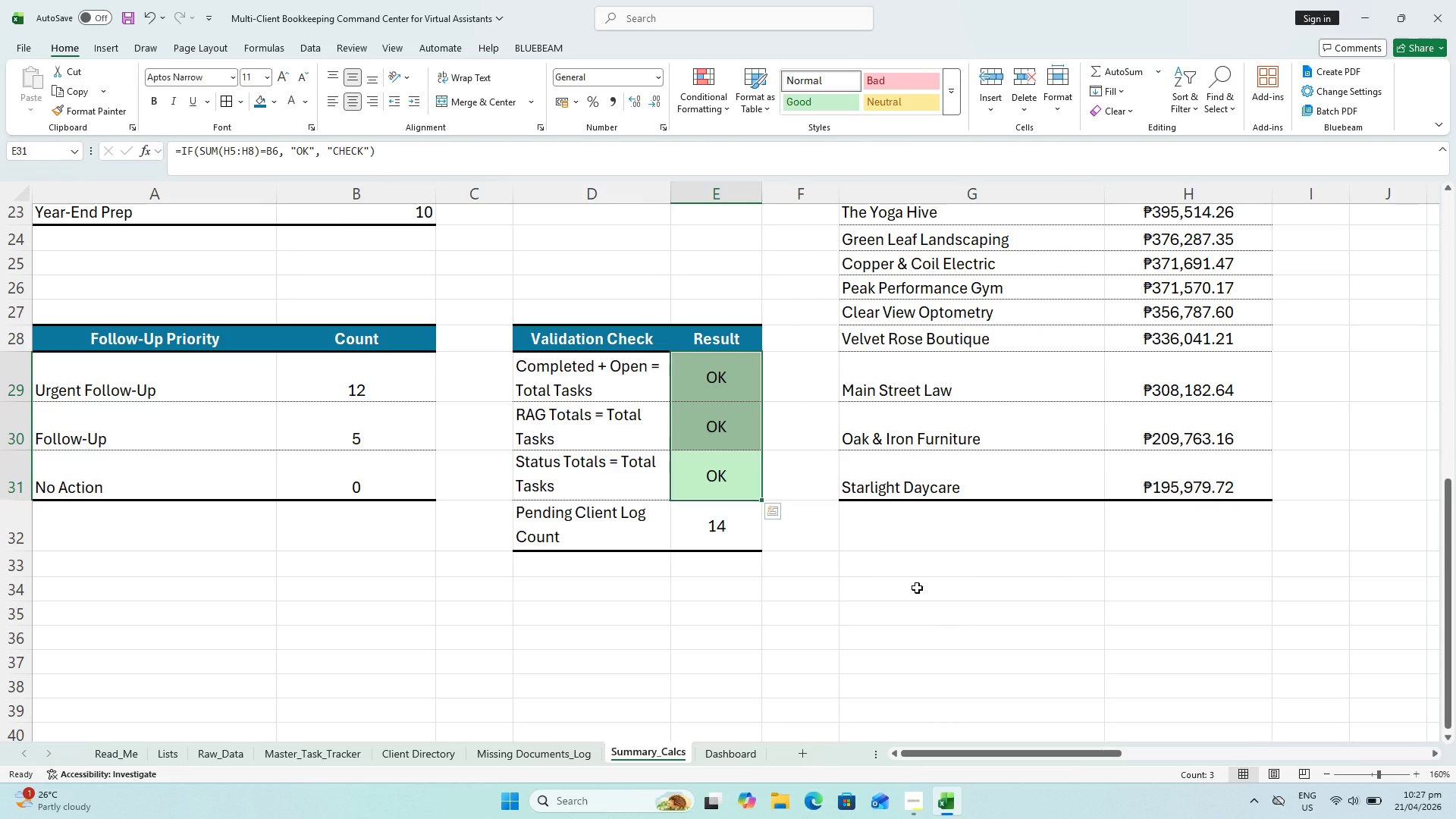 
wait(50.28)
 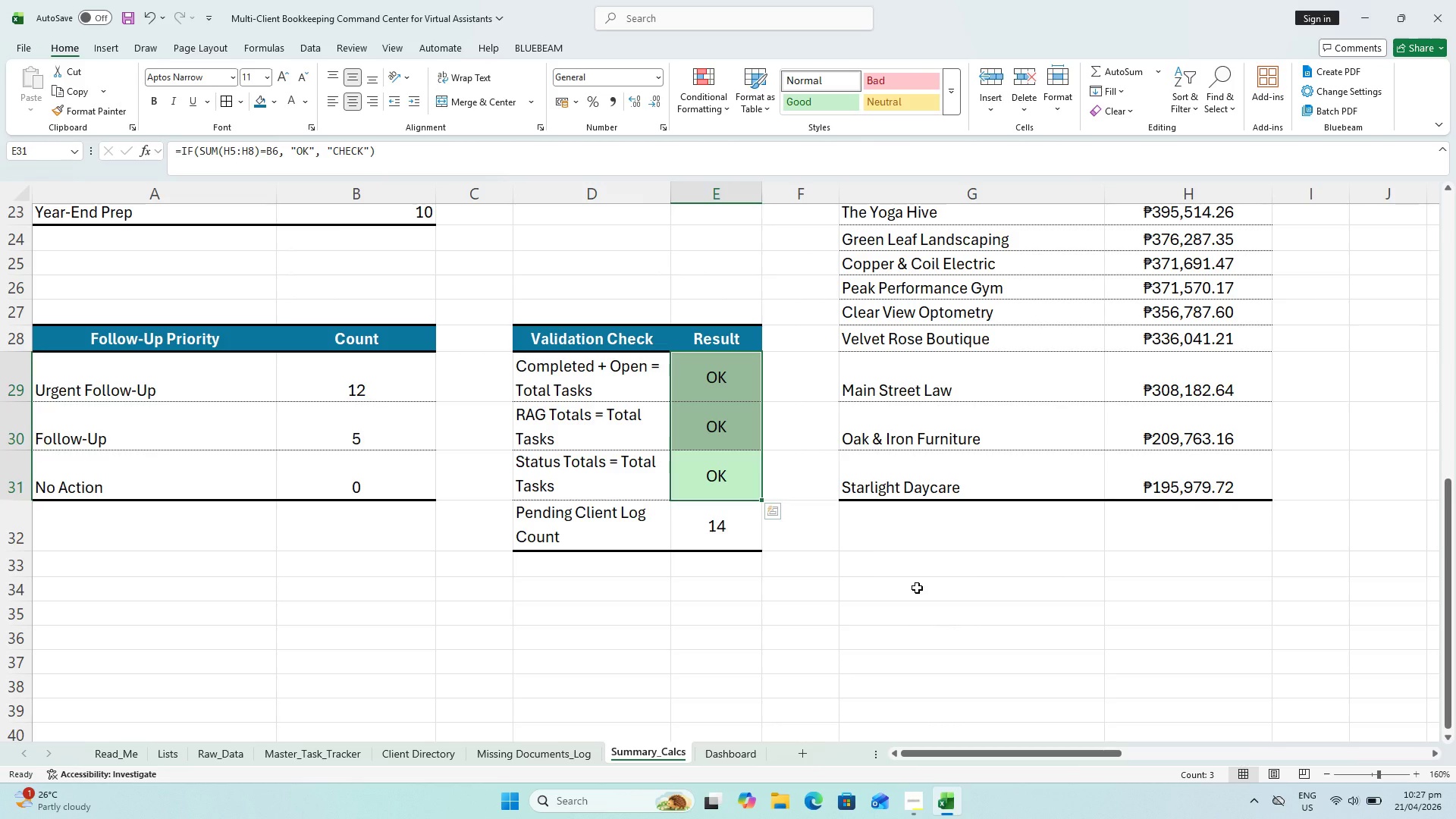 
key(Control+ControlLeft)
 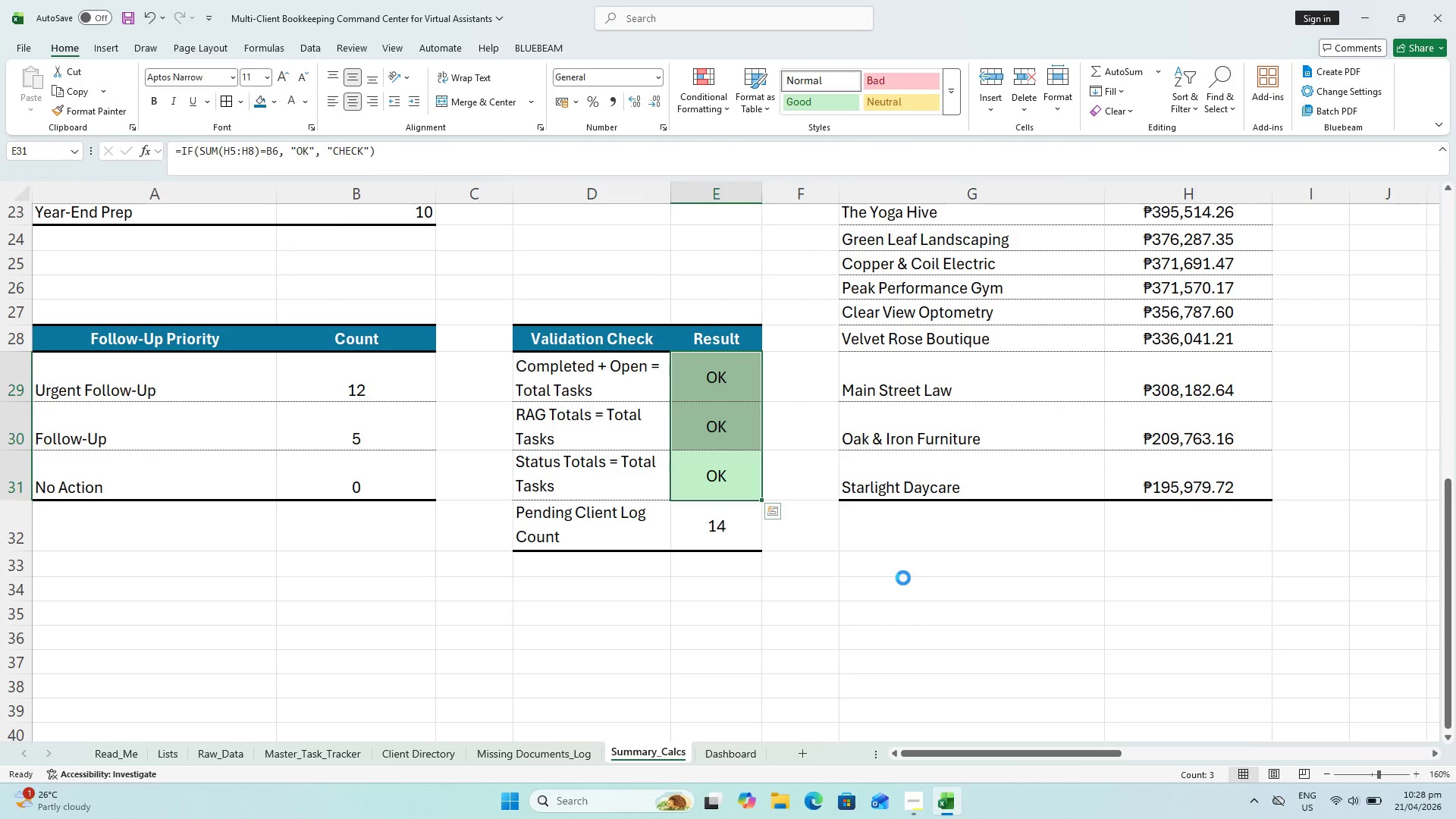 
key(Control+S)
 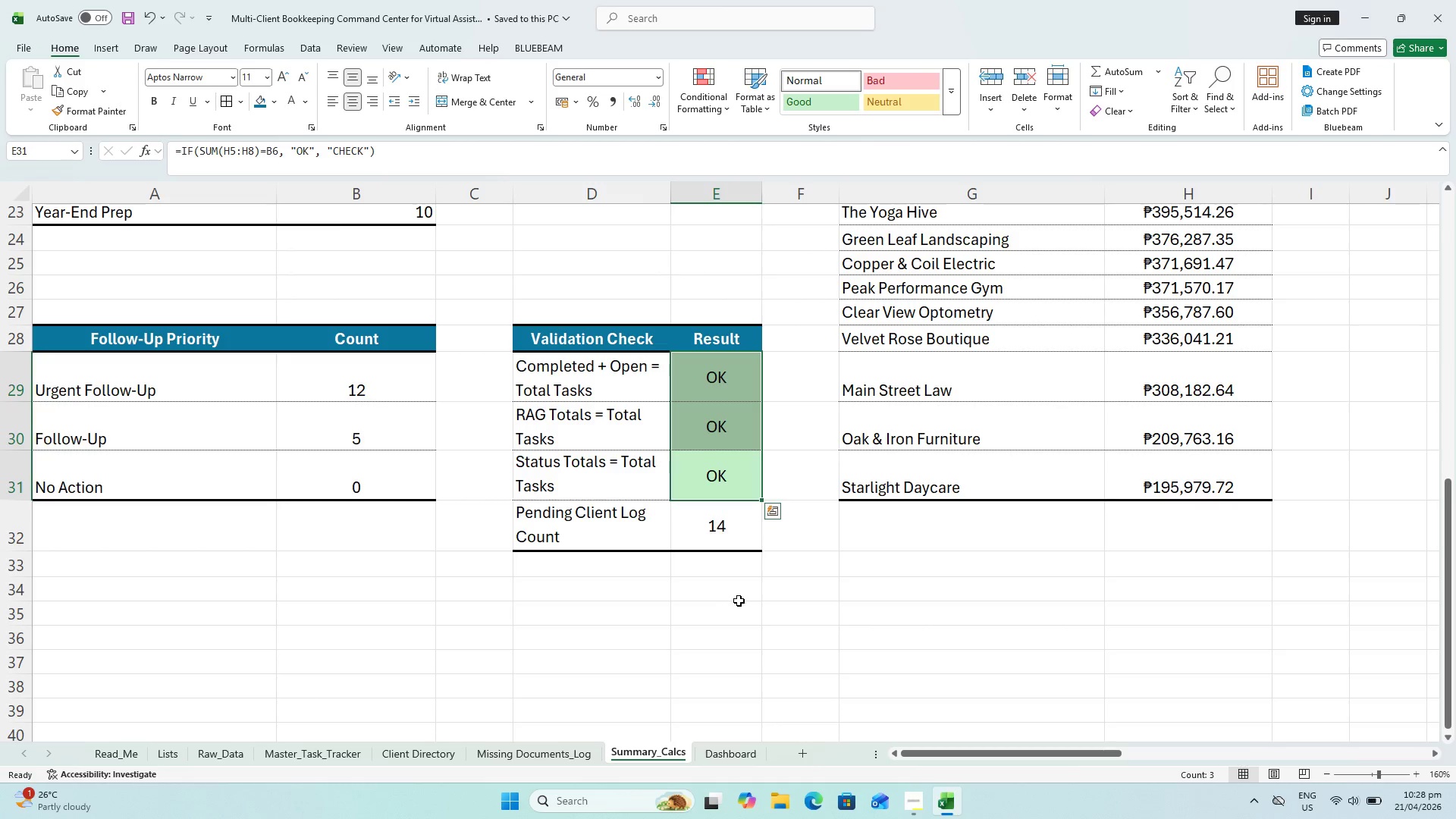 
key(Control+A)
 